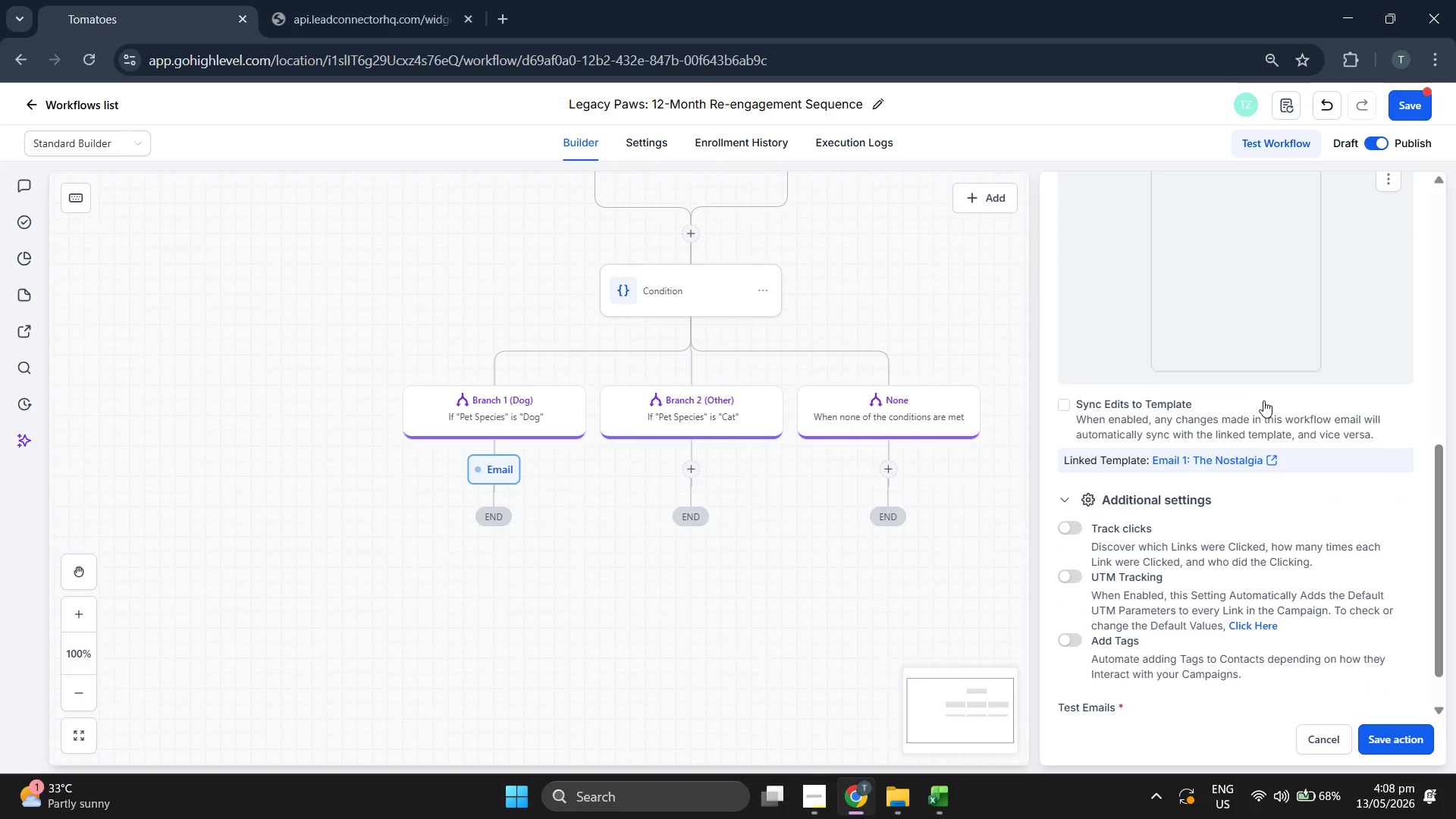 
scroll: coordinate [1272, 484], scroll_direction: up, amount: 6.0
 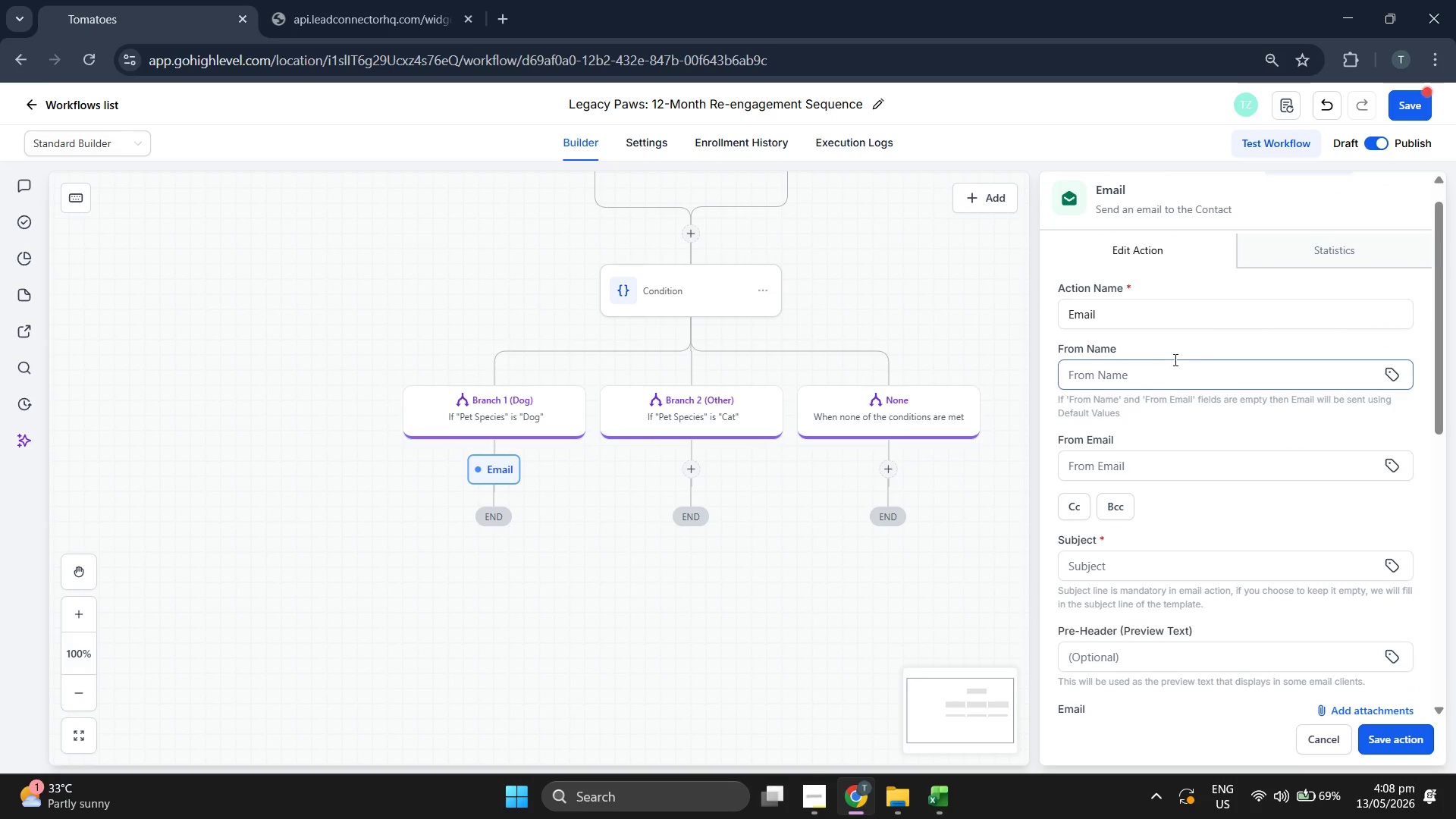 
left_click([1216, 325])
 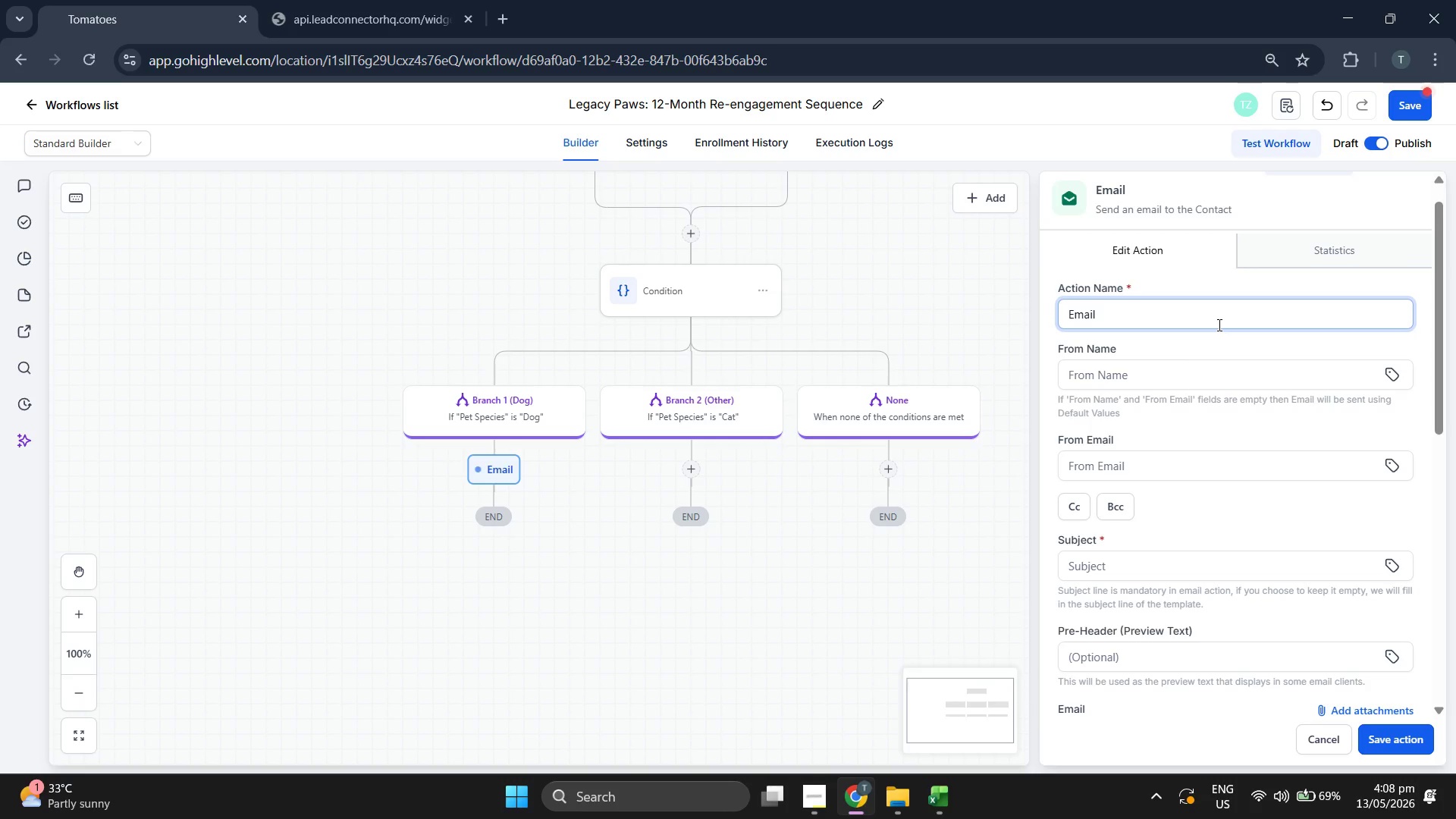 
type( 1: The Nostalgia)
 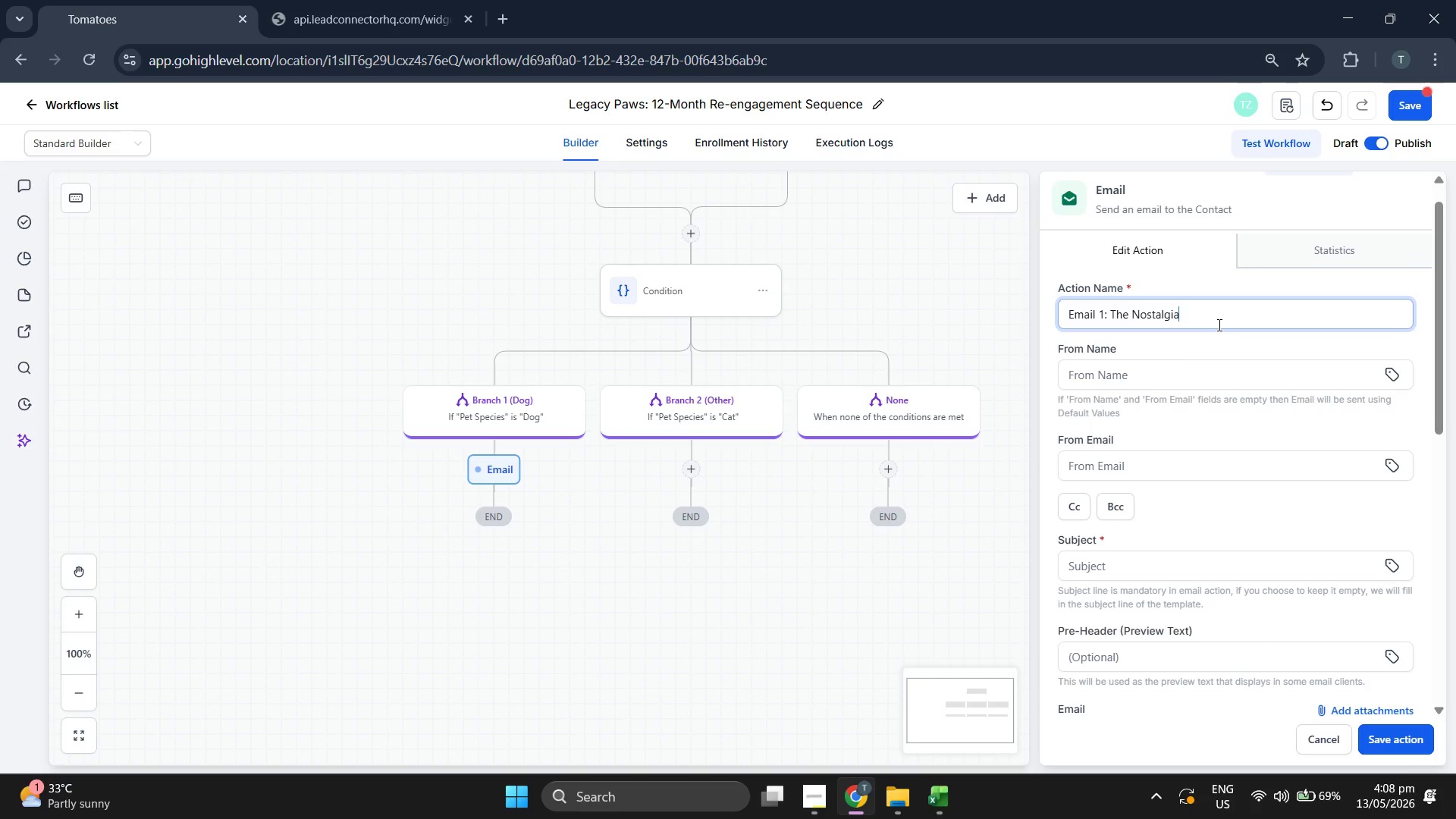 
scroll: coordinate [1244, 389], scroll_direction: down, amount: 1.0
 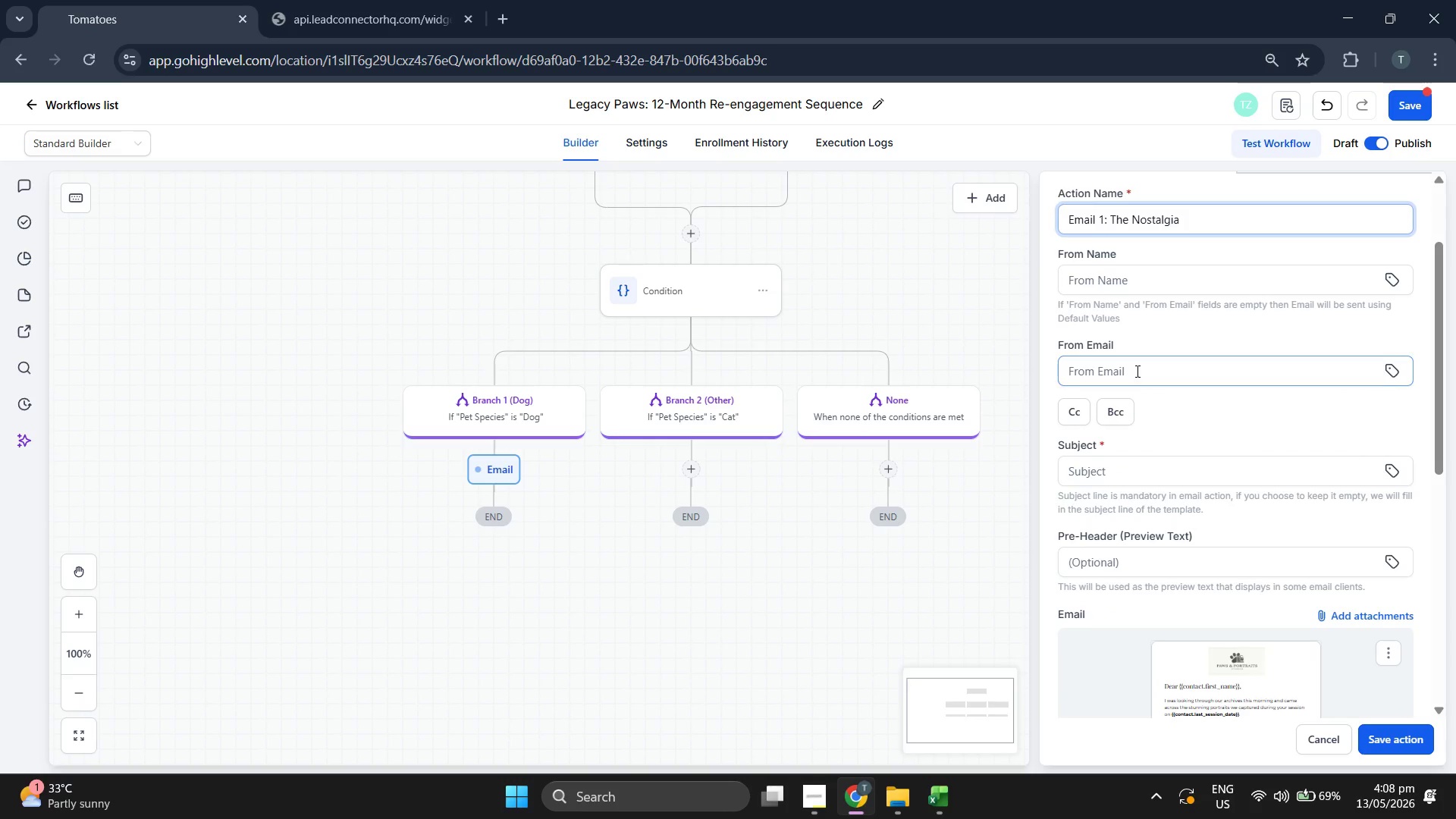 
left_click([1125, 465])
 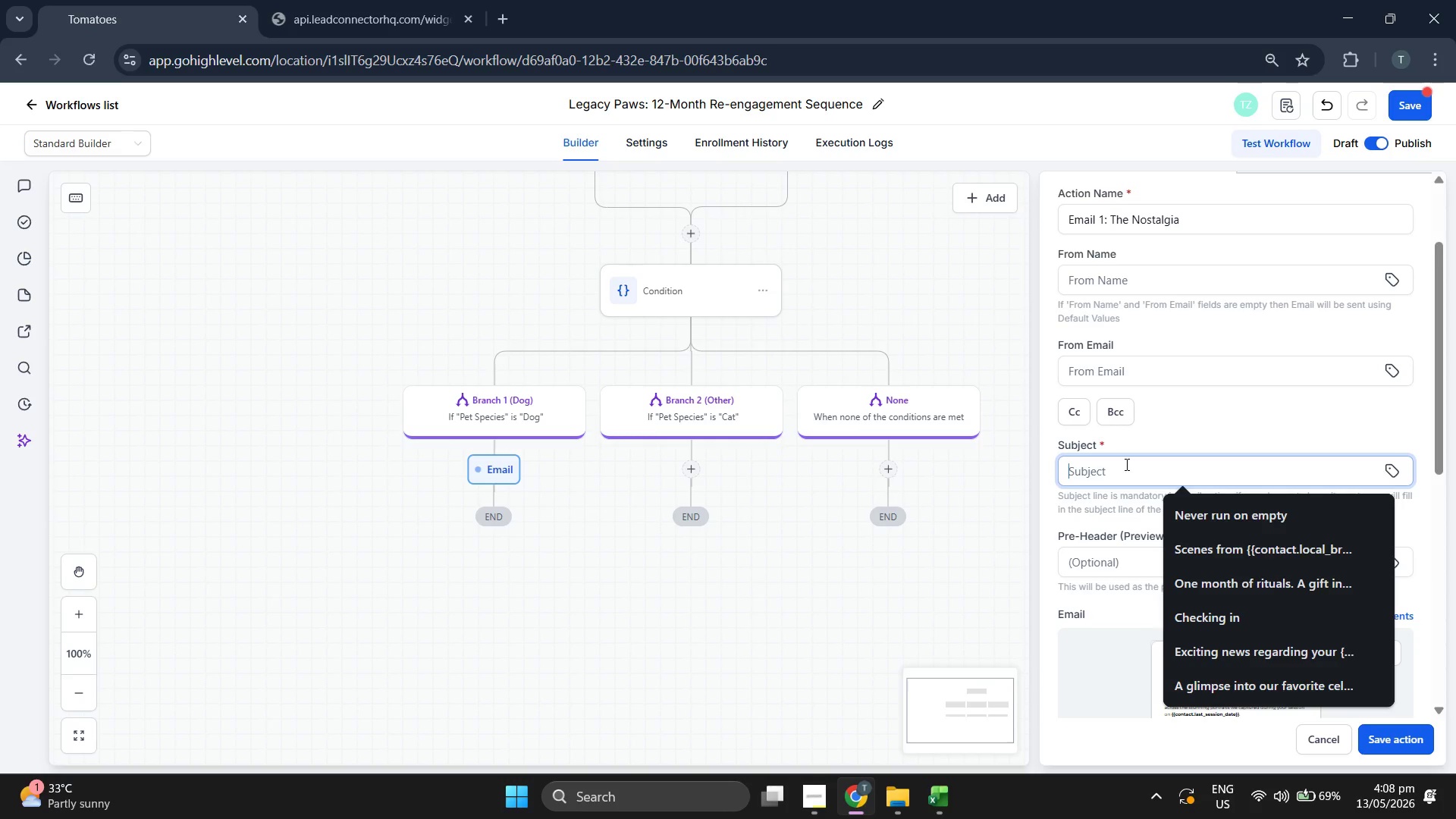 
scroll: coordinate [1182, 450], scroll_direction: down, amount: 1.0
 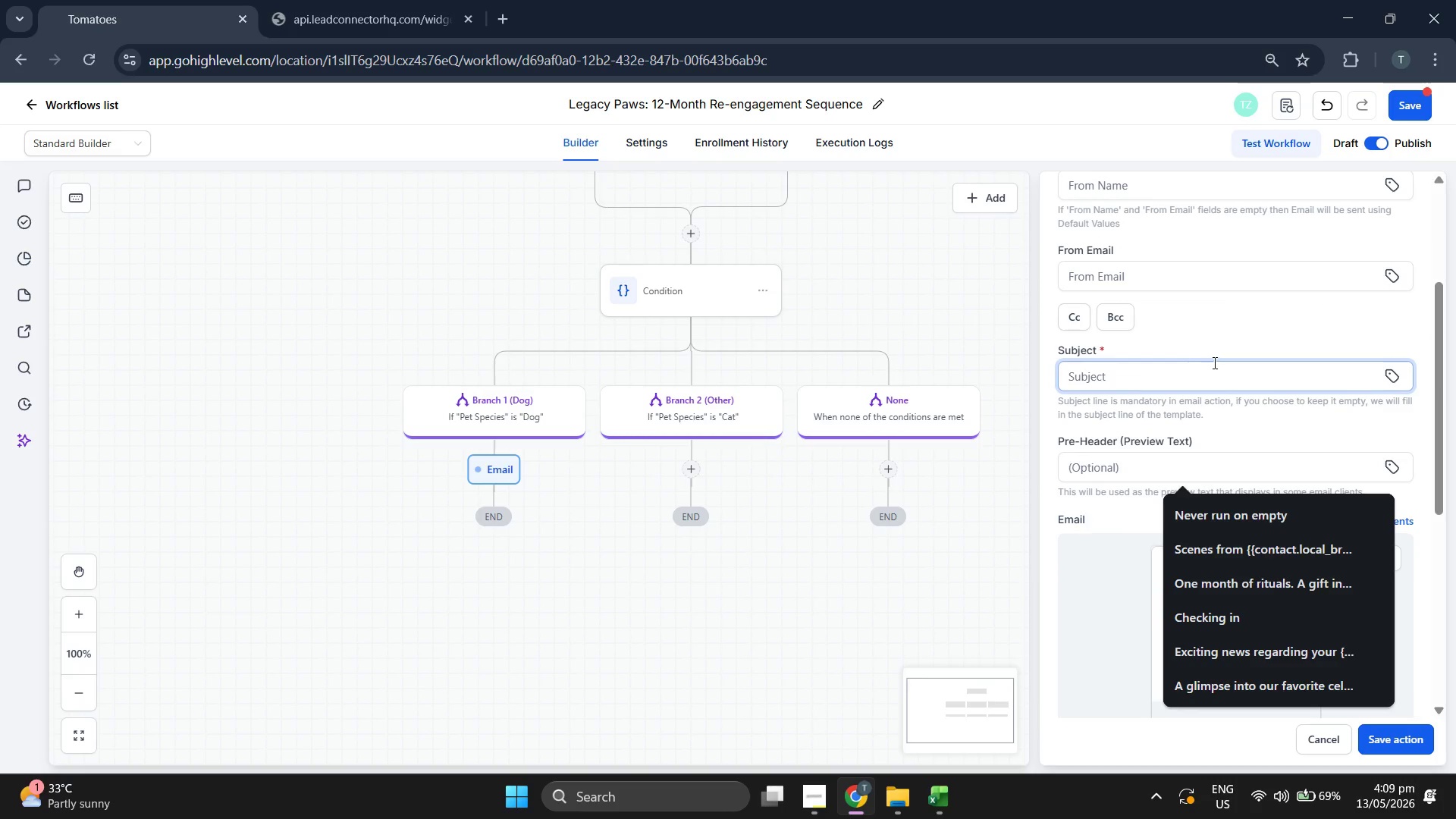 
scroll: coordinate [1199, 345], scroll_direction: up, amount: 1.0
 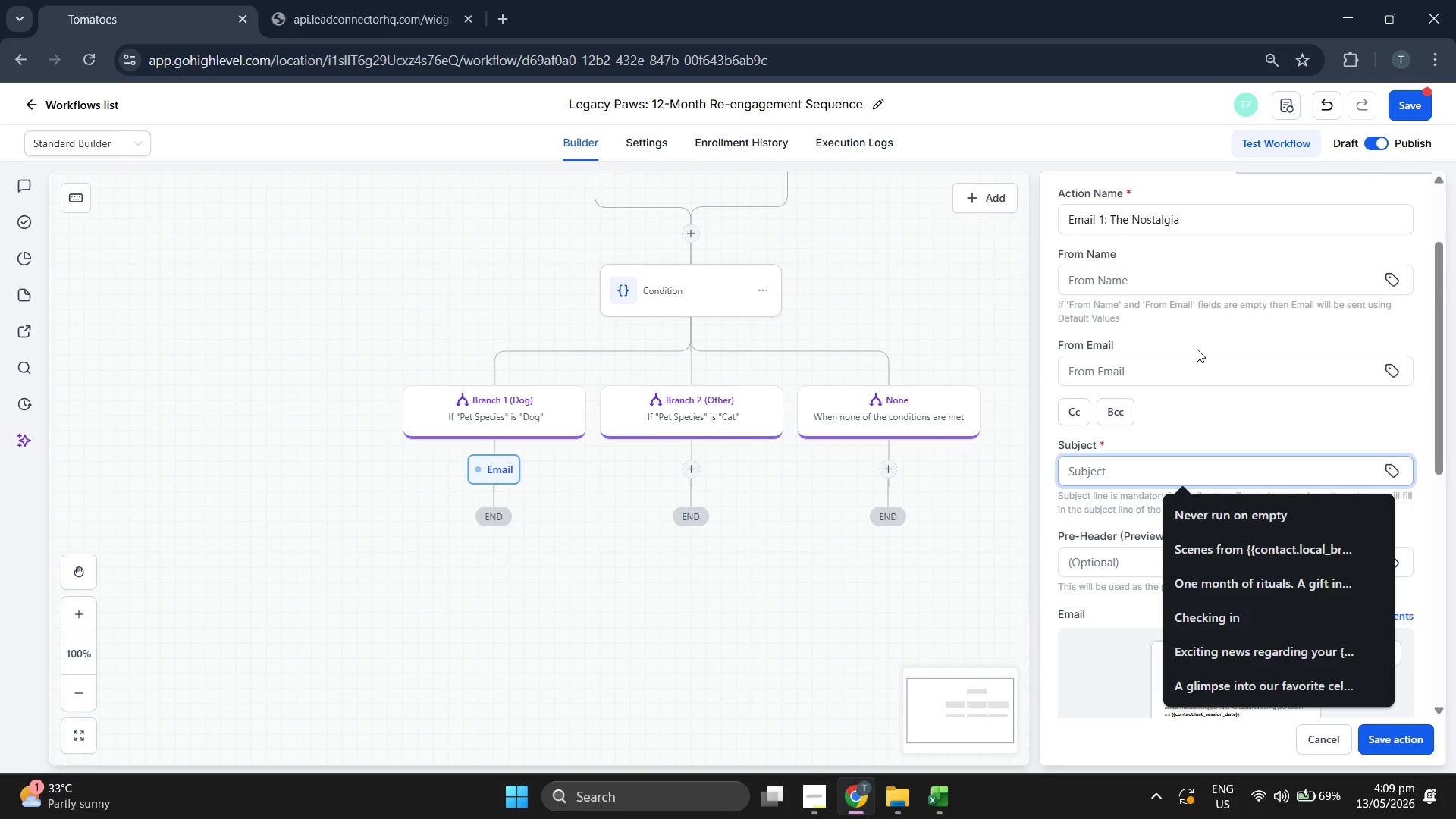 
scroll: coordinate [1205, 350], scroll_direction: down, amount: 1.0
 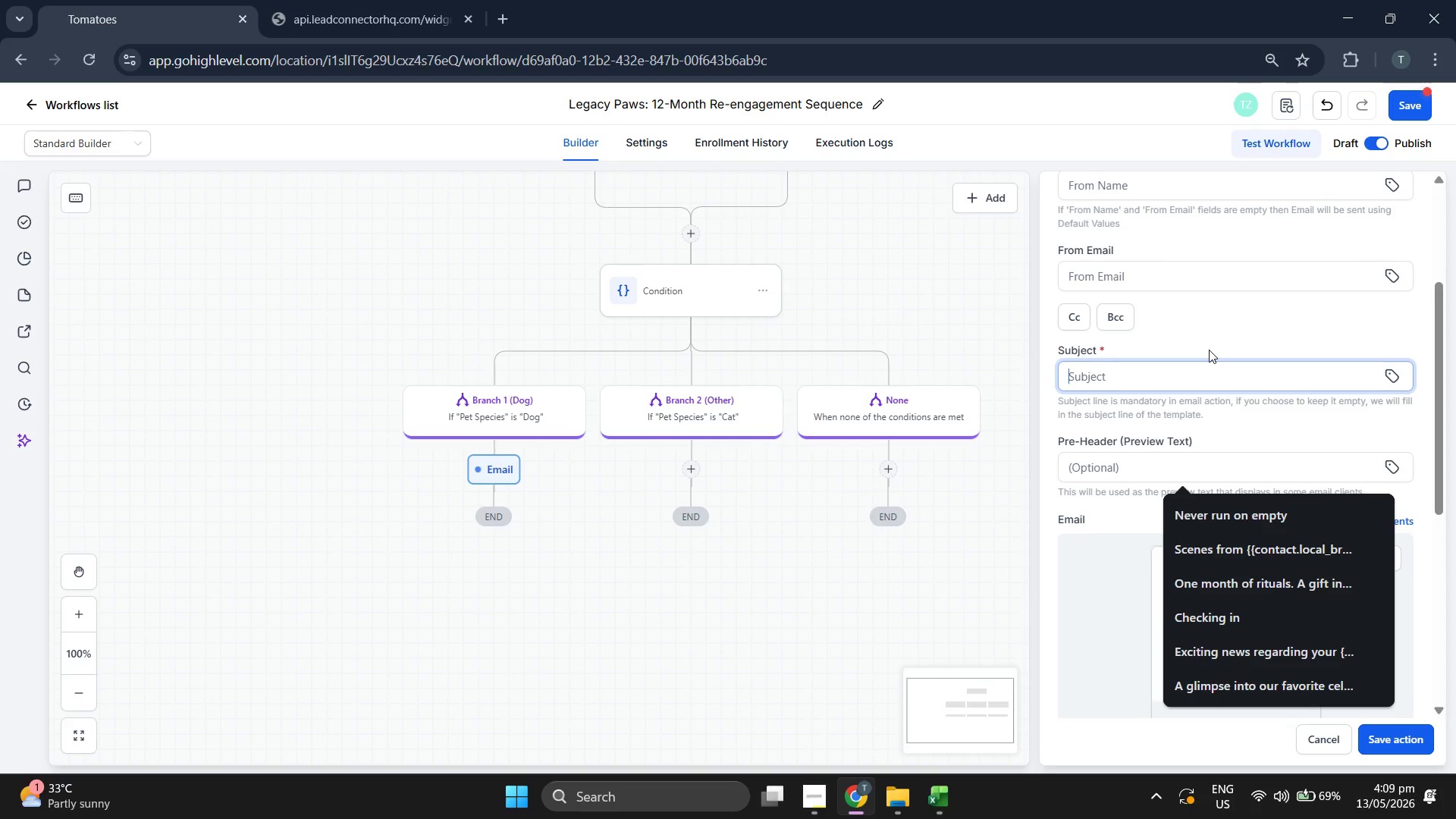 
type(A special)
 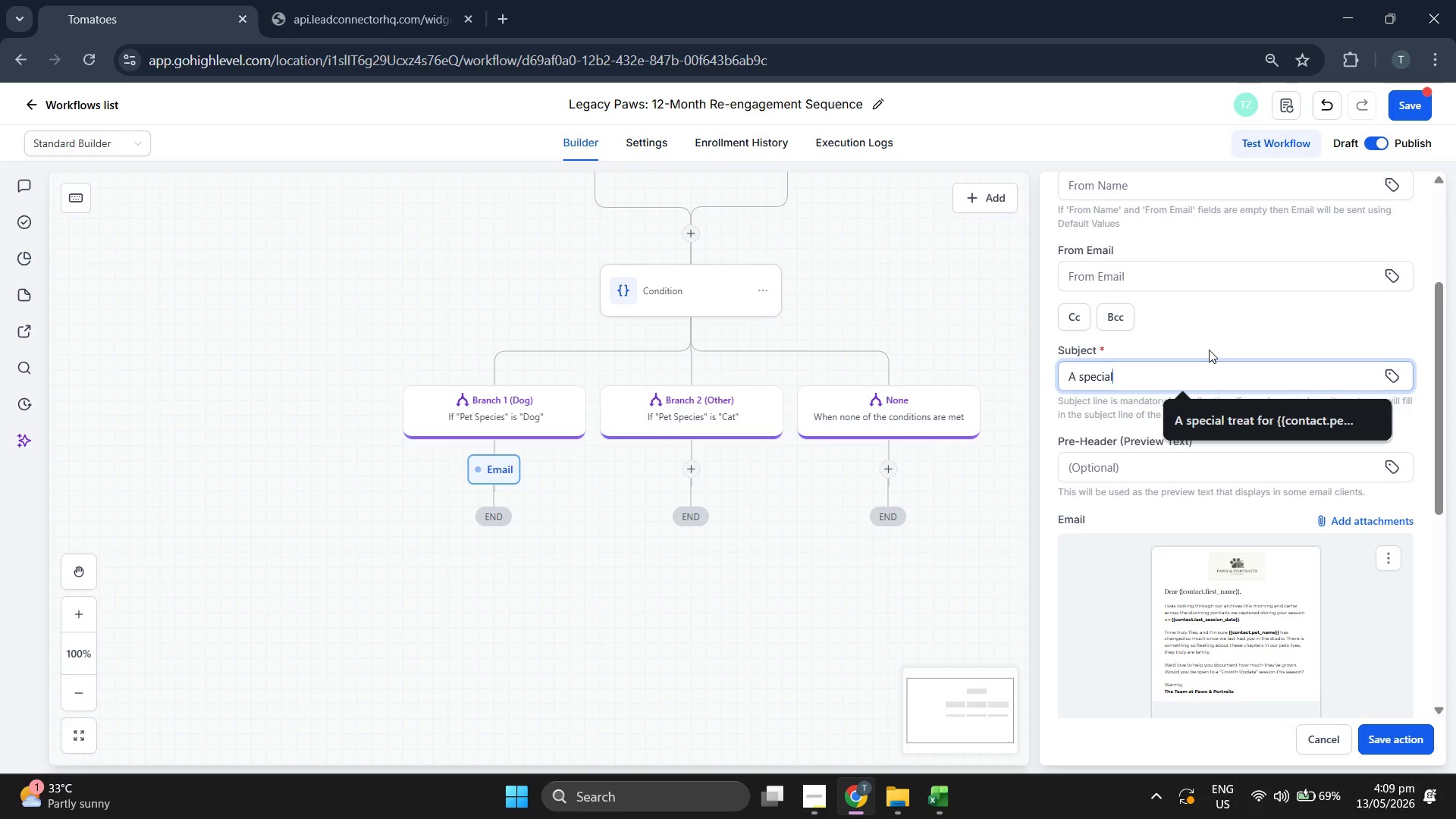 
key(Space)
 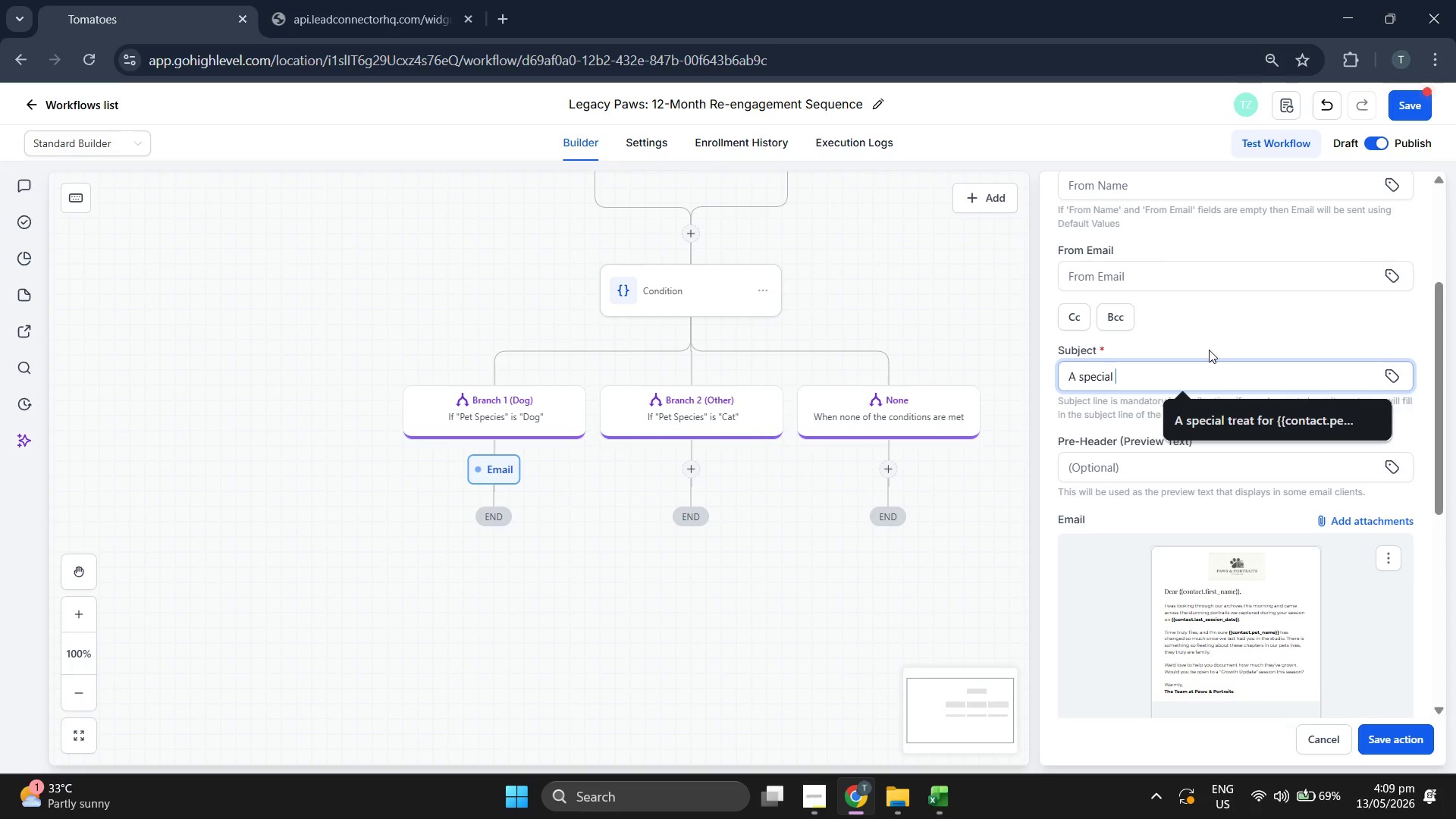 
type(memory ov)
key(Backspace)
type(f )
 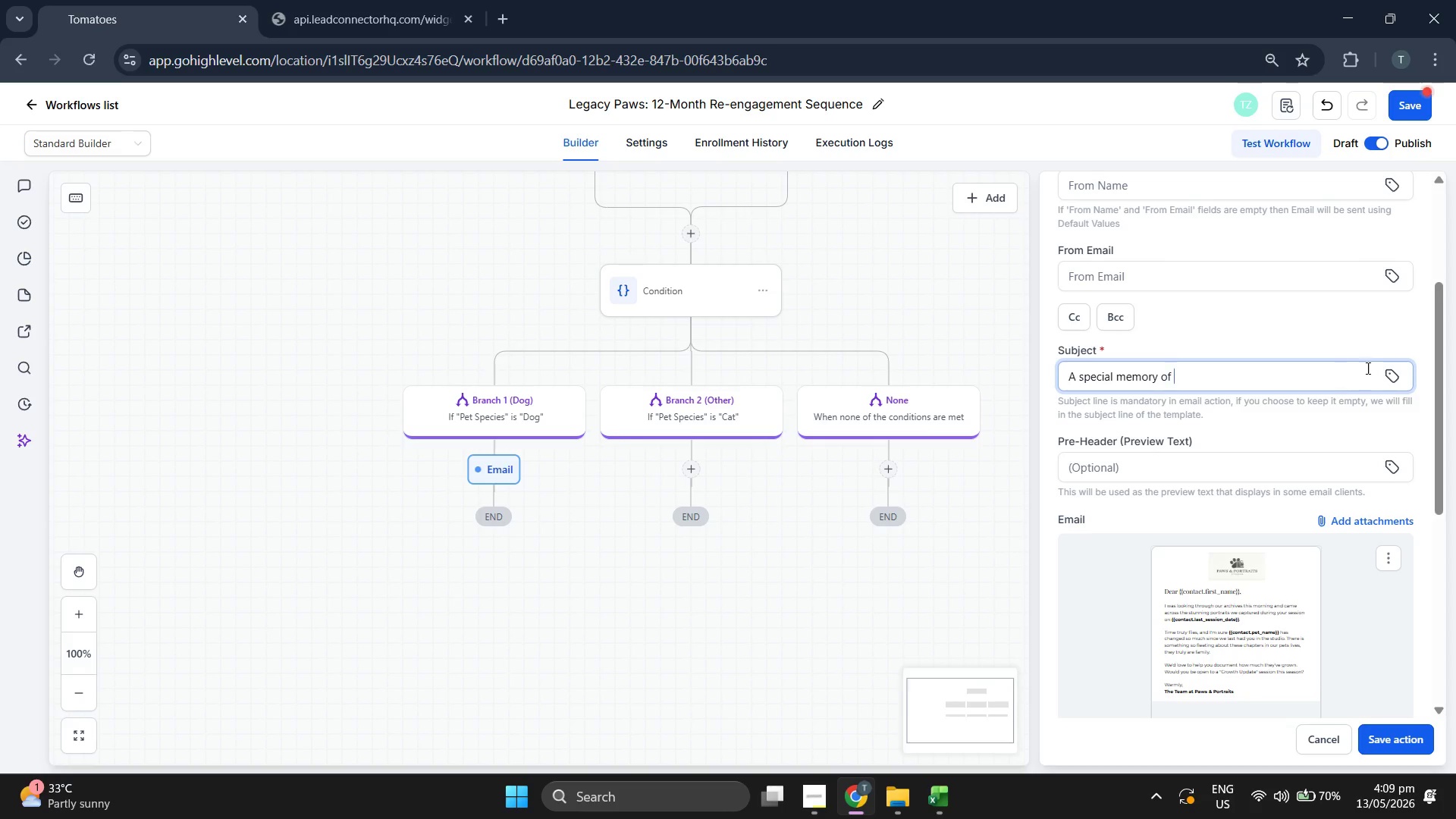 
left_click([1390, 366])
 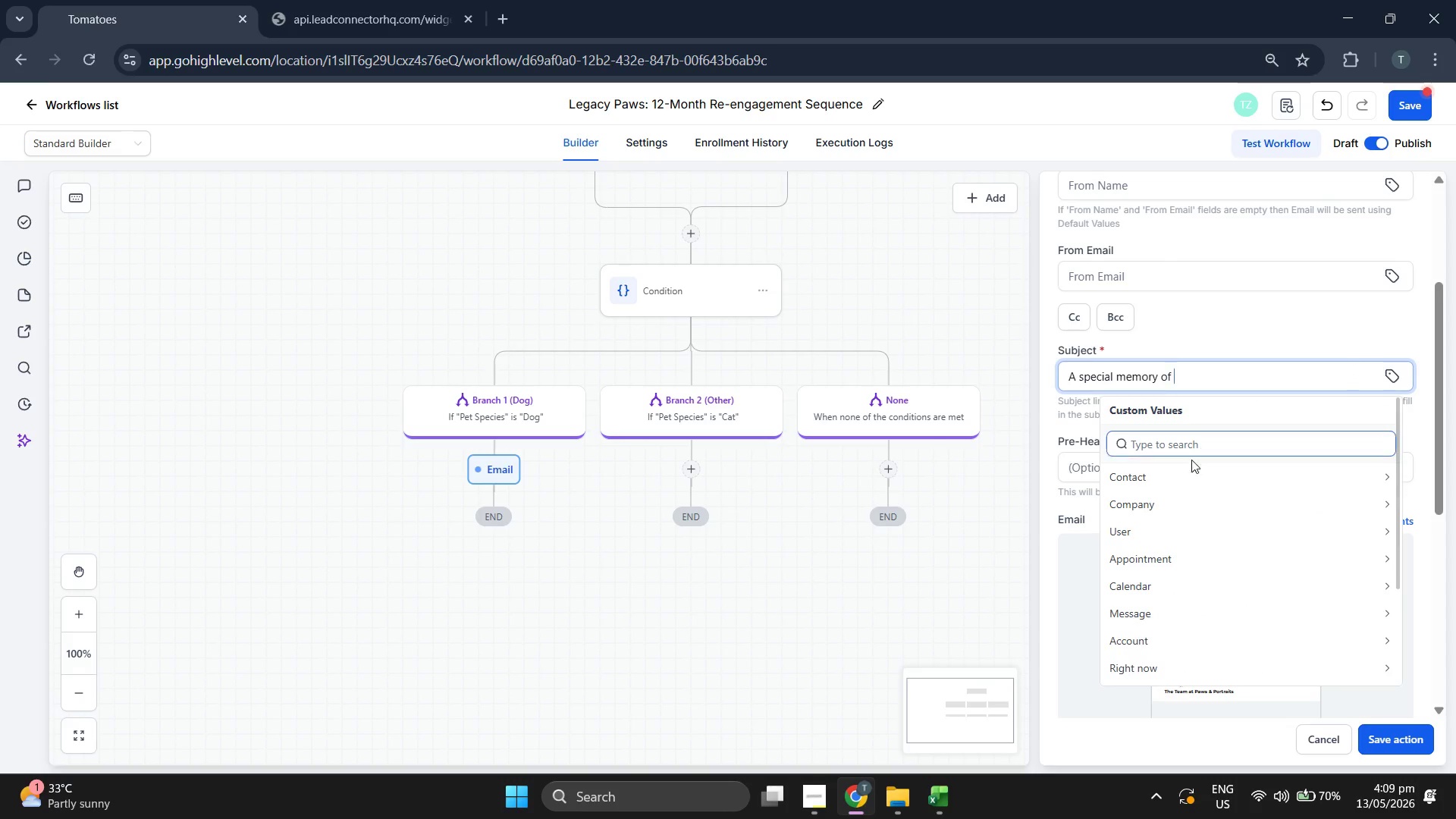 
left_click([1178, 479])
 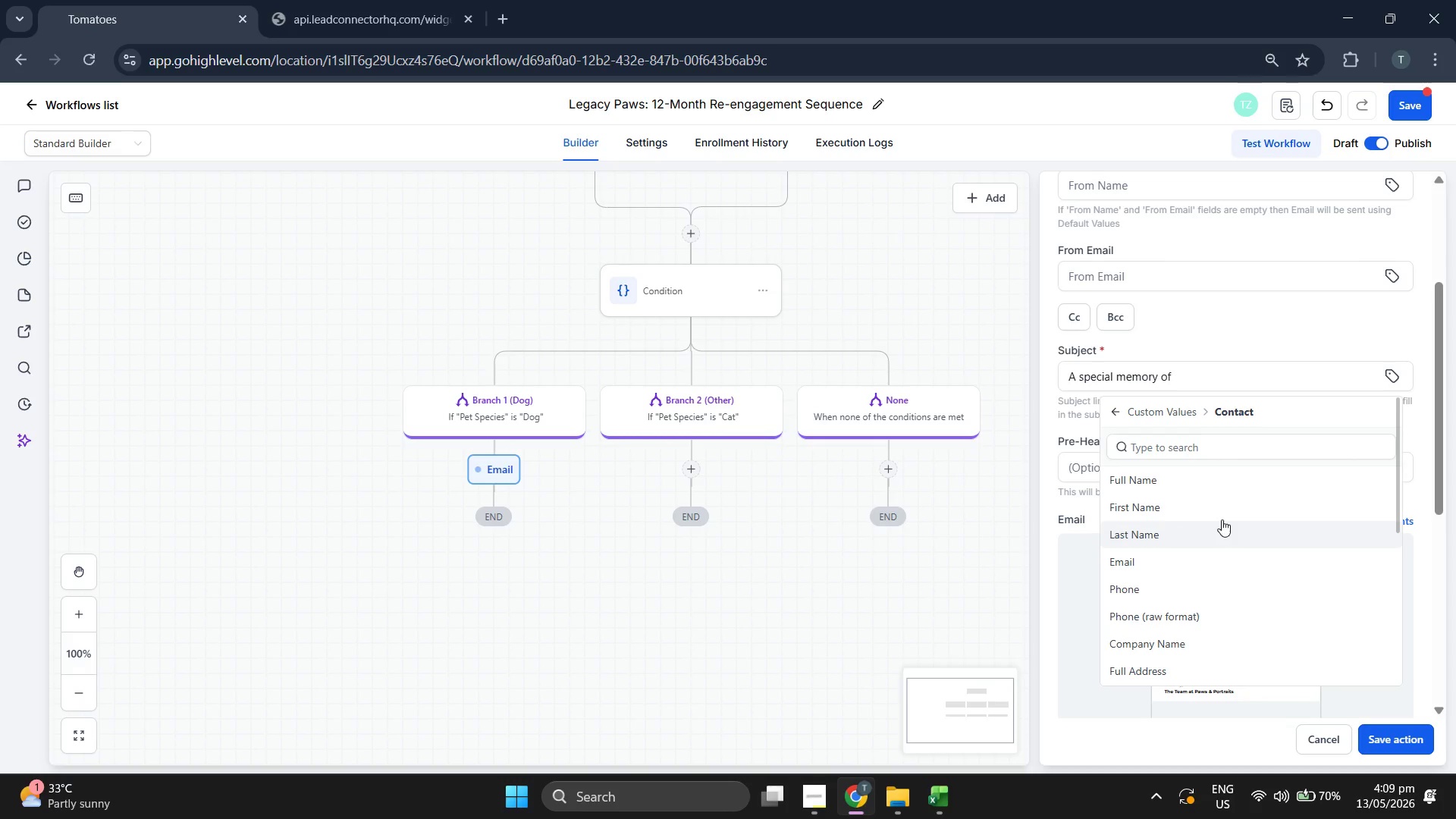 
scroll: coordinate [1300, 641], scroll_direction: down, amount: 7.0
 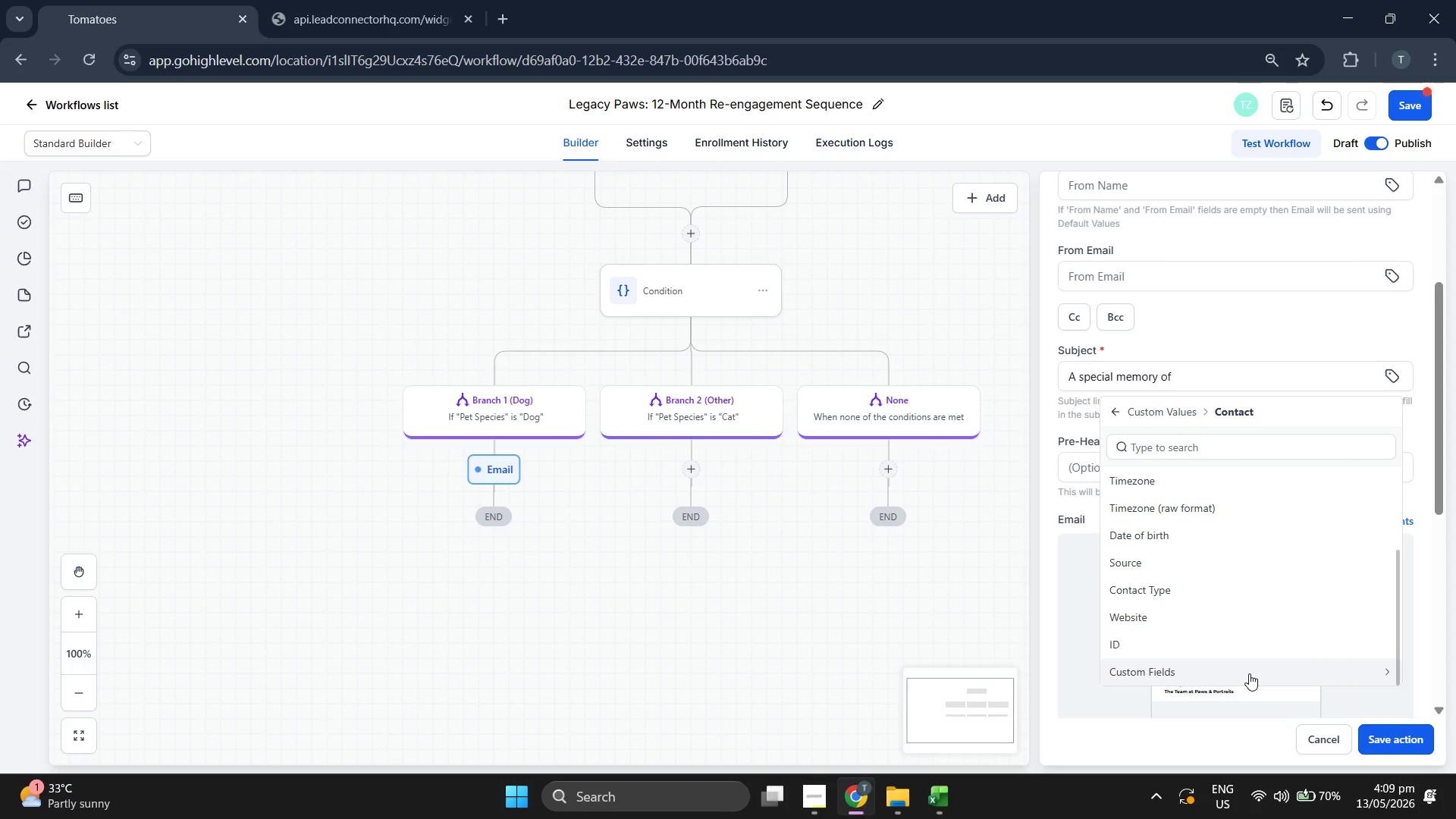 
left_click([1249, 673])
 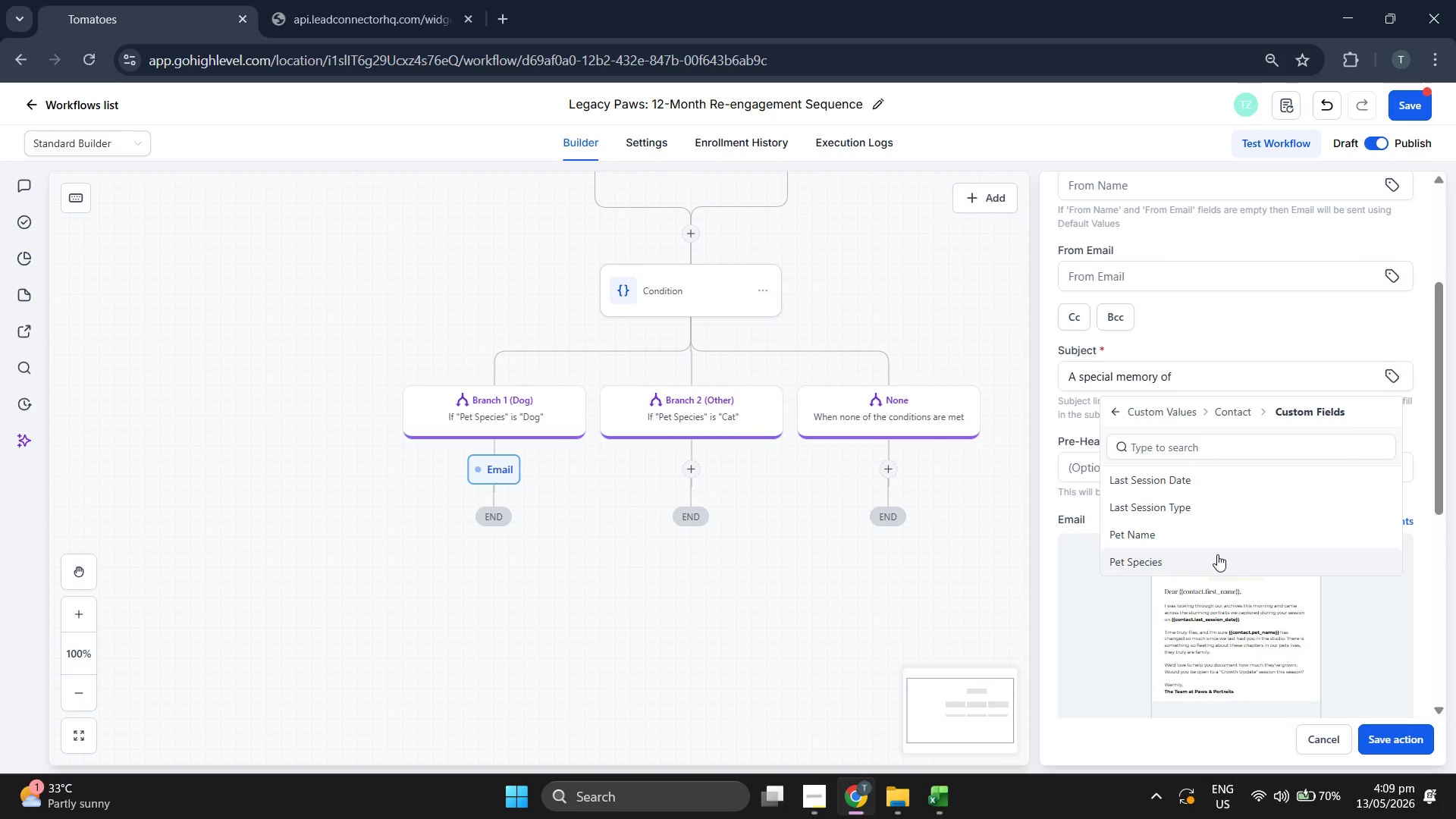 
left_click([1222, 541])
 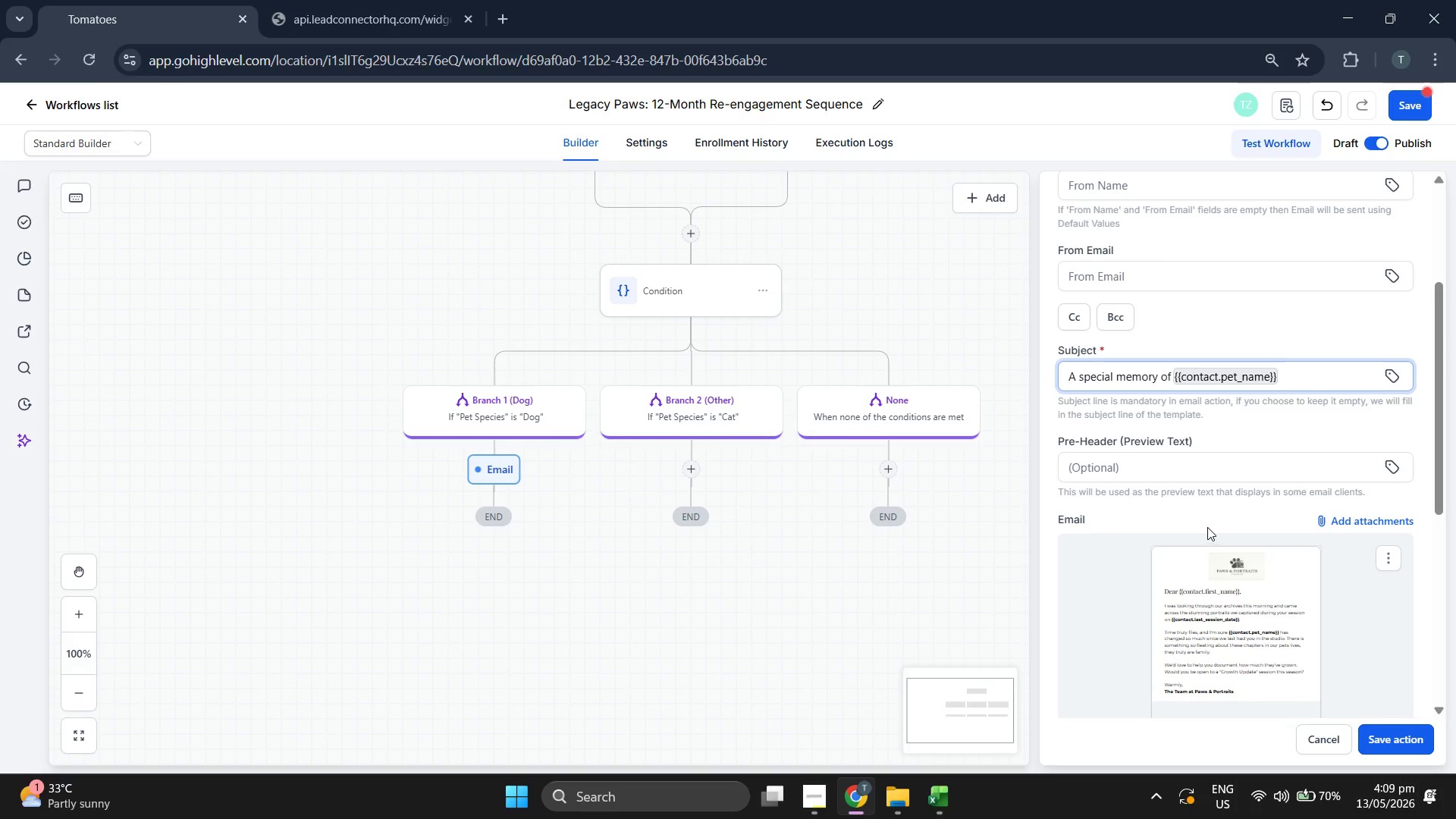 
left_click([1293, 330])
 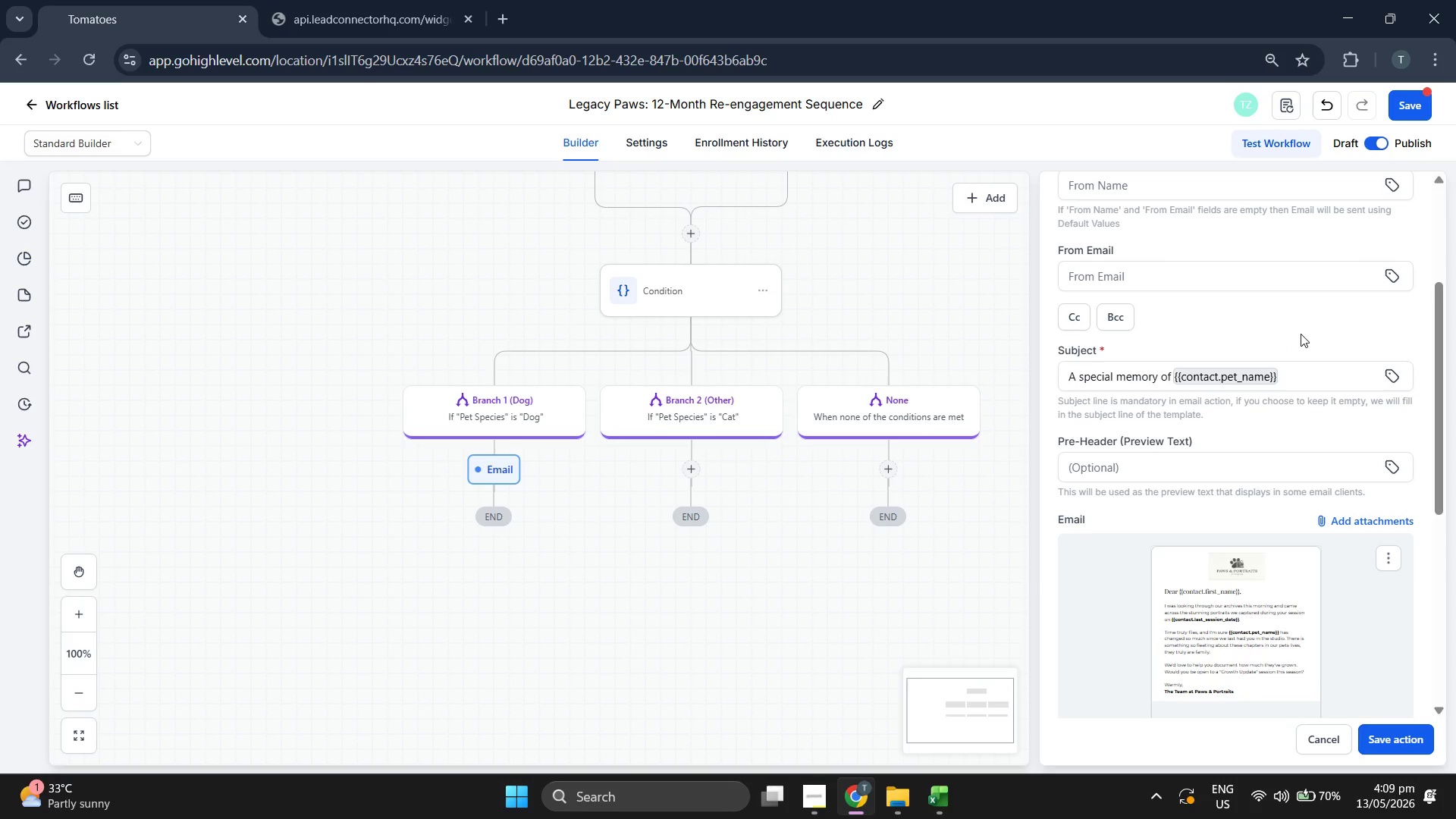 
left_click([1207, 465])
 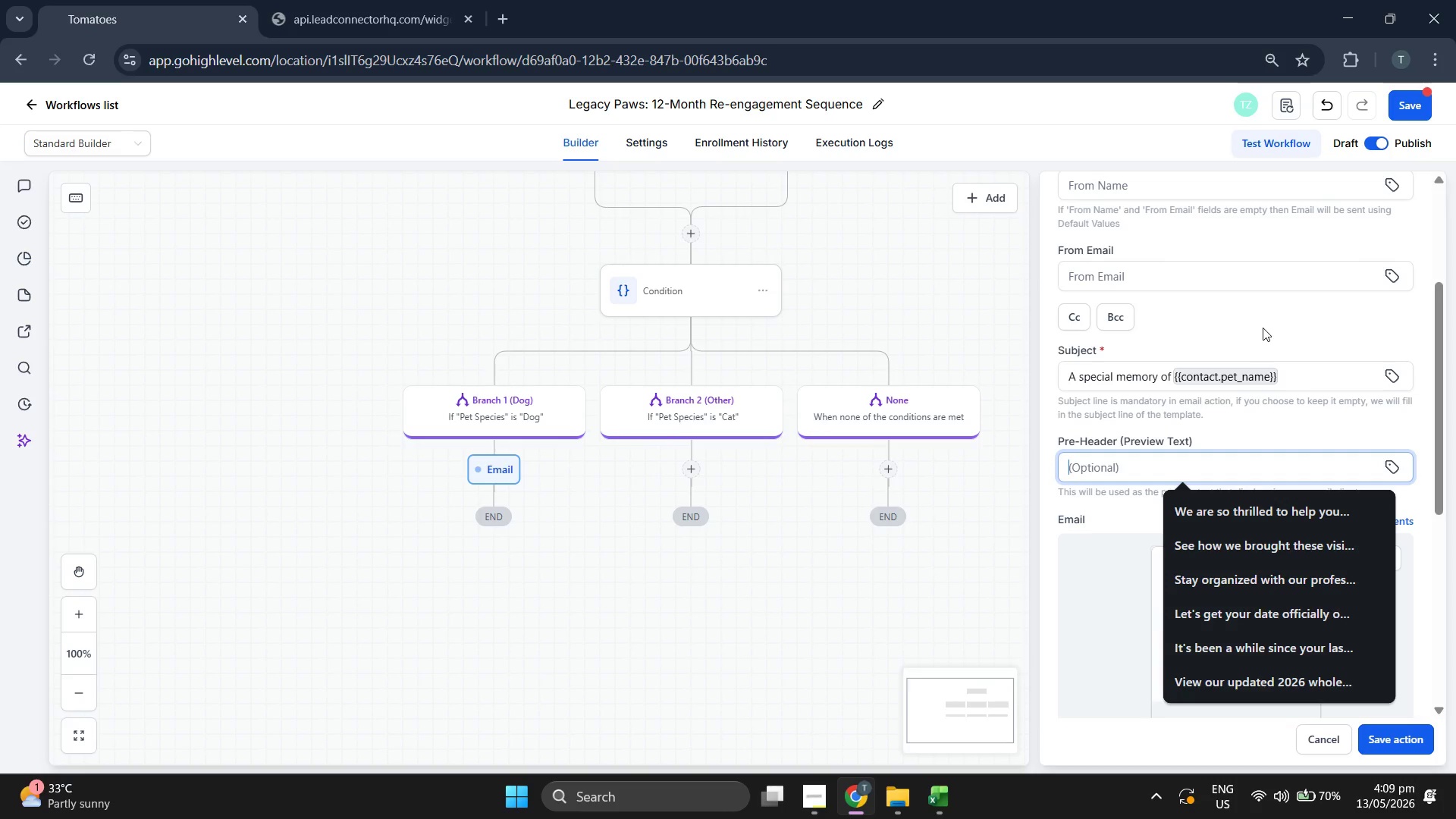 
type(Looking back at your session from )
 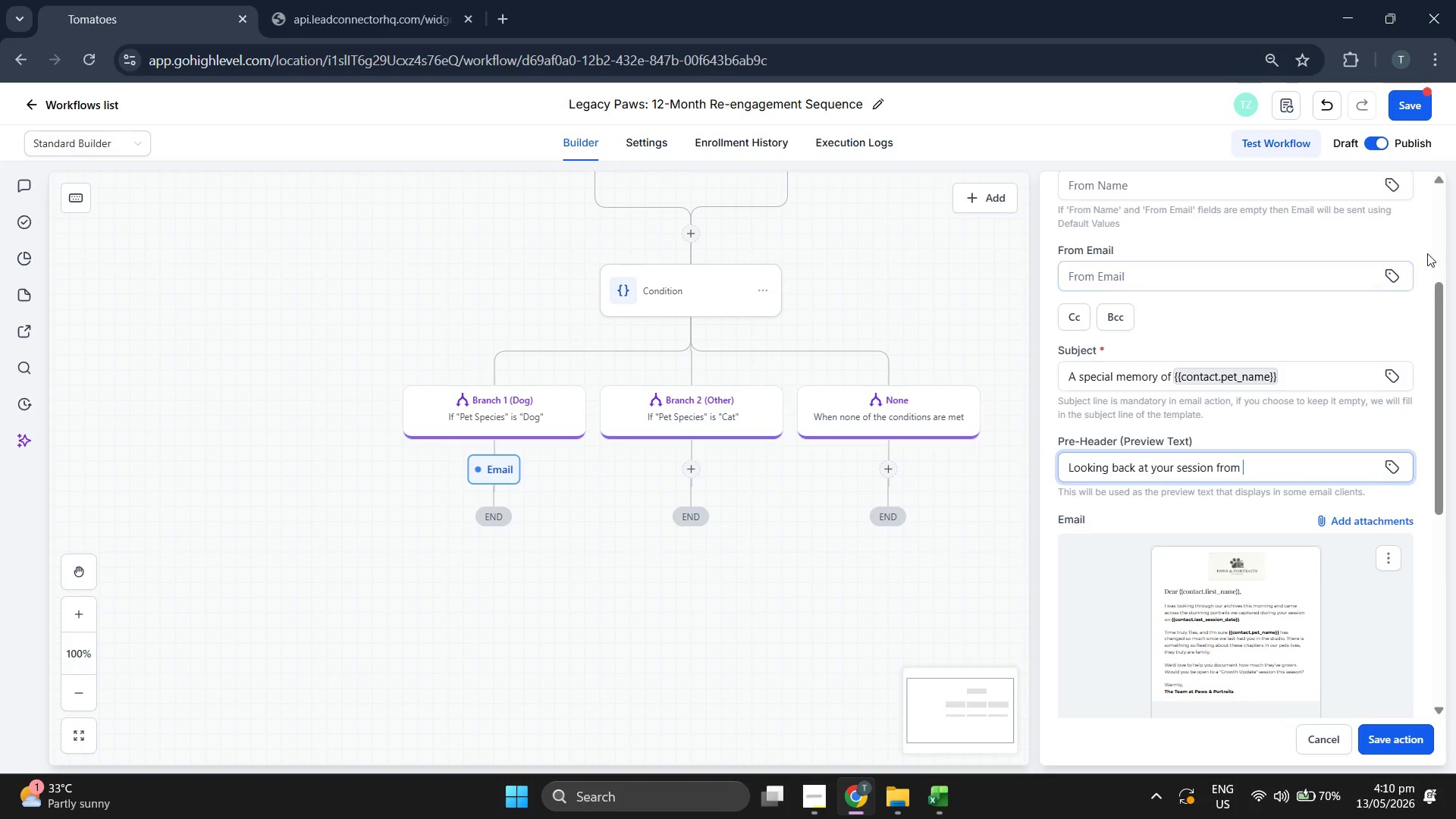 
left_click([1392, 456])
 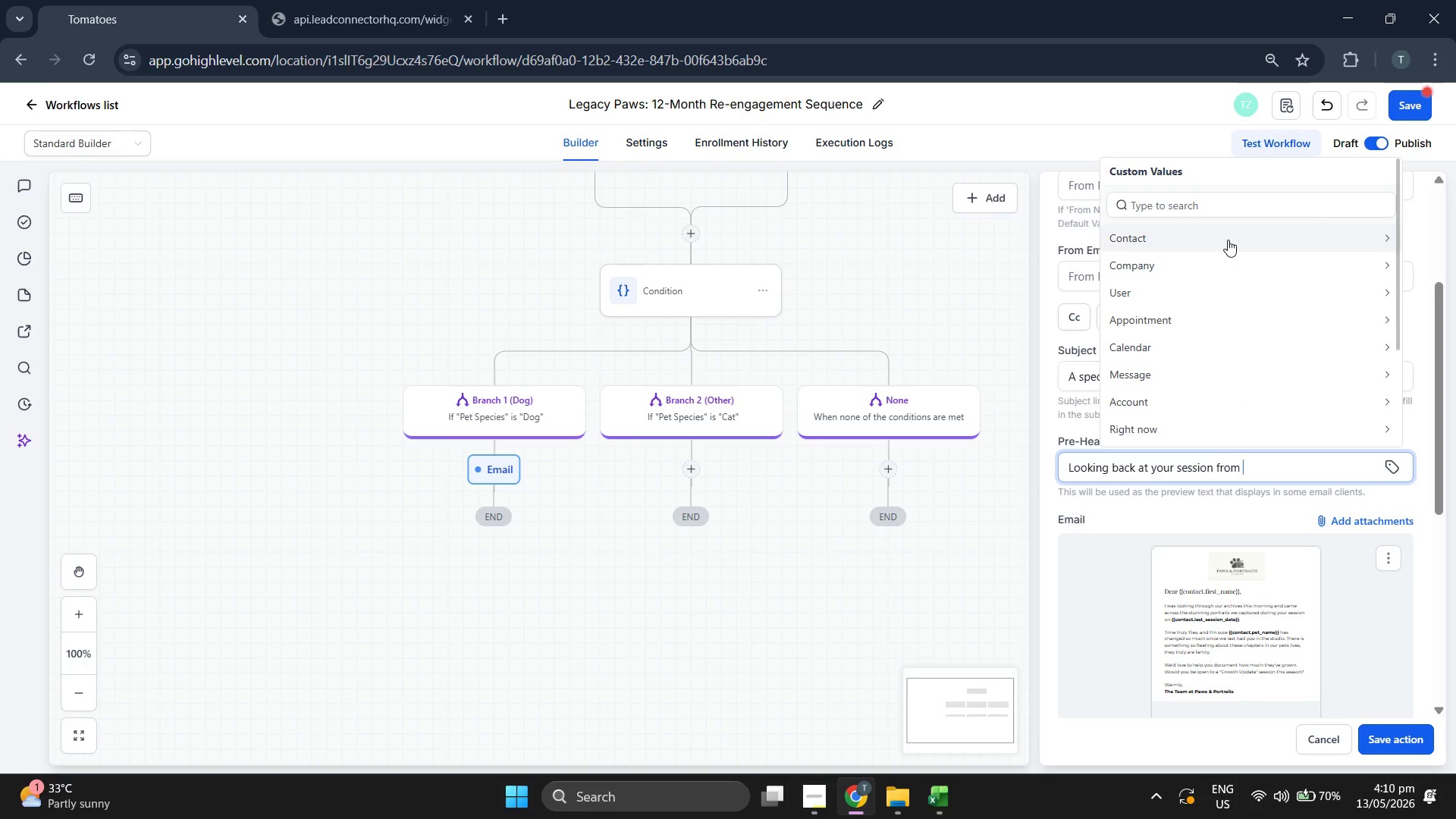 
left_click([1228, 240])
 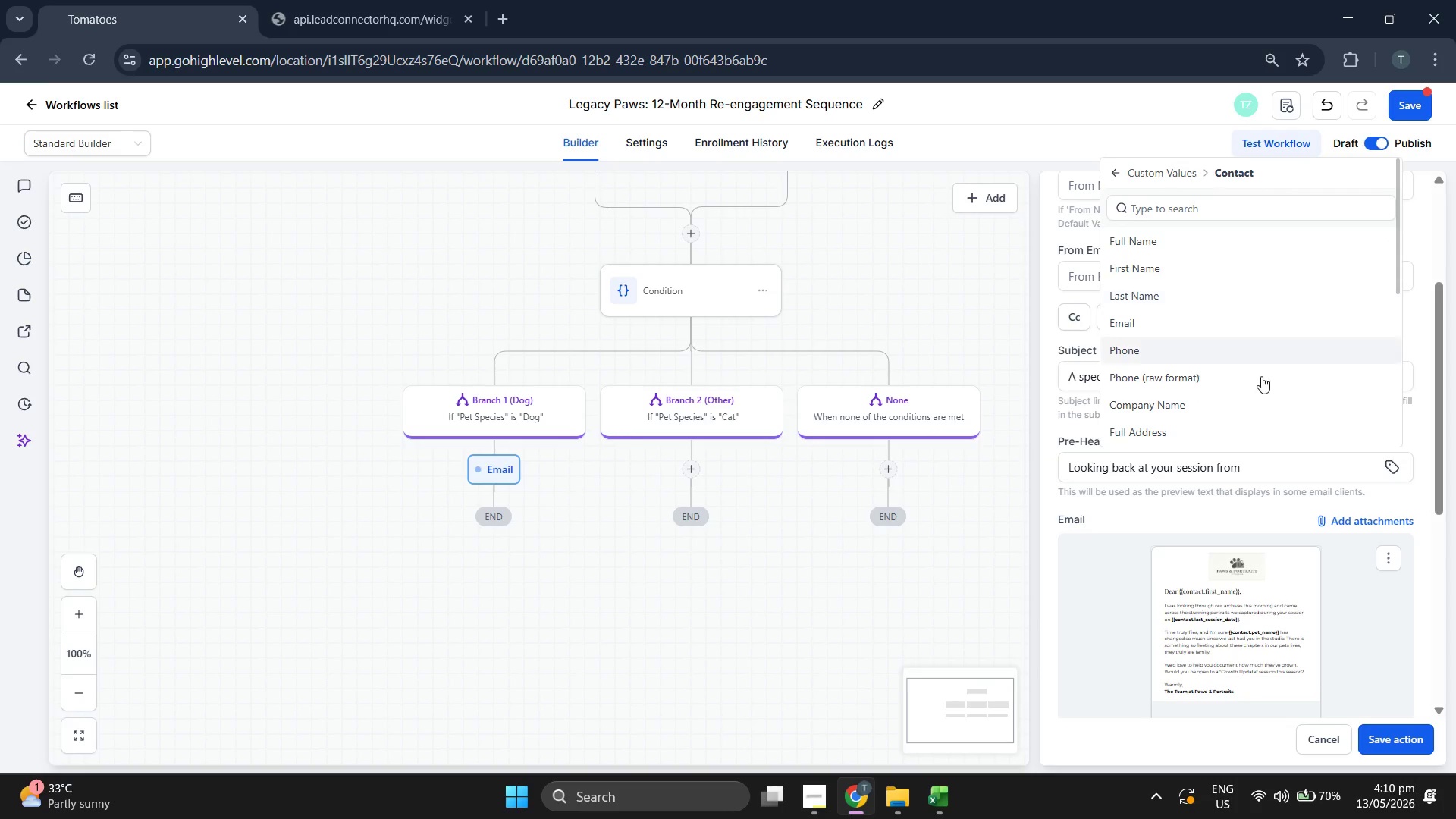 
scroll: coordinate [1257, 384], scroll_direction: down, amount: 4.0
 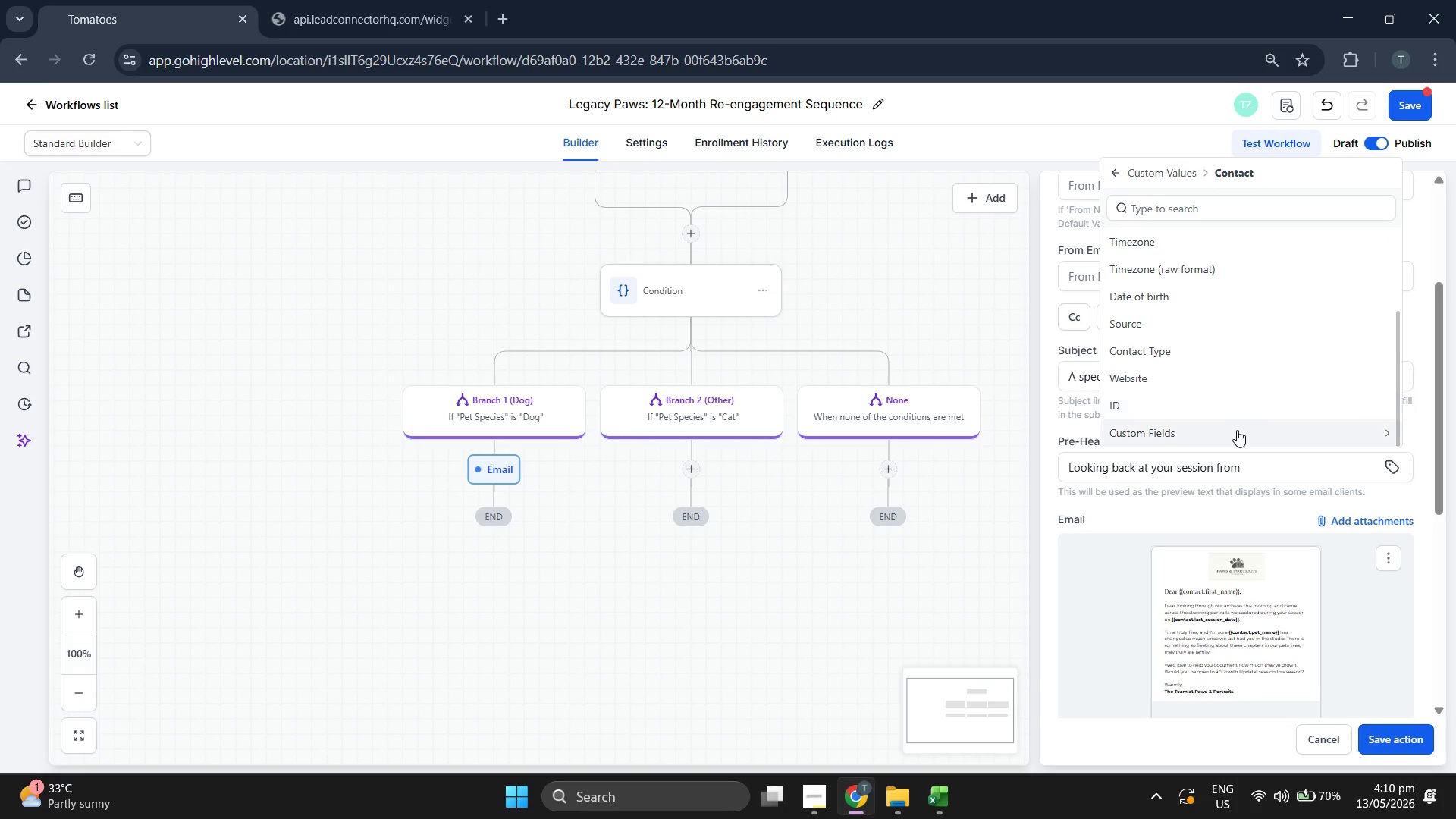 
left_click([1236, 434])
 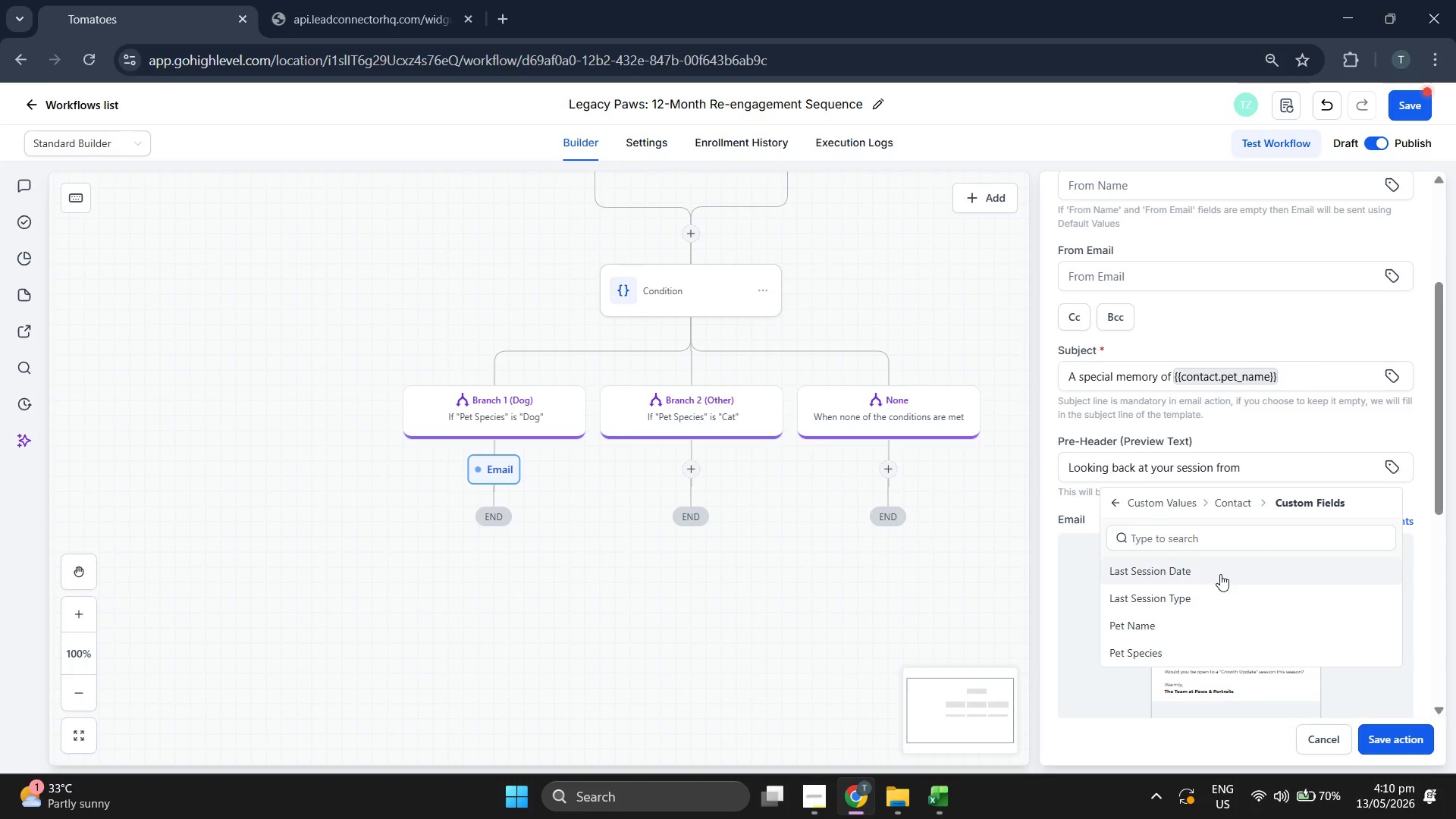 
left_click([1220, 574])
 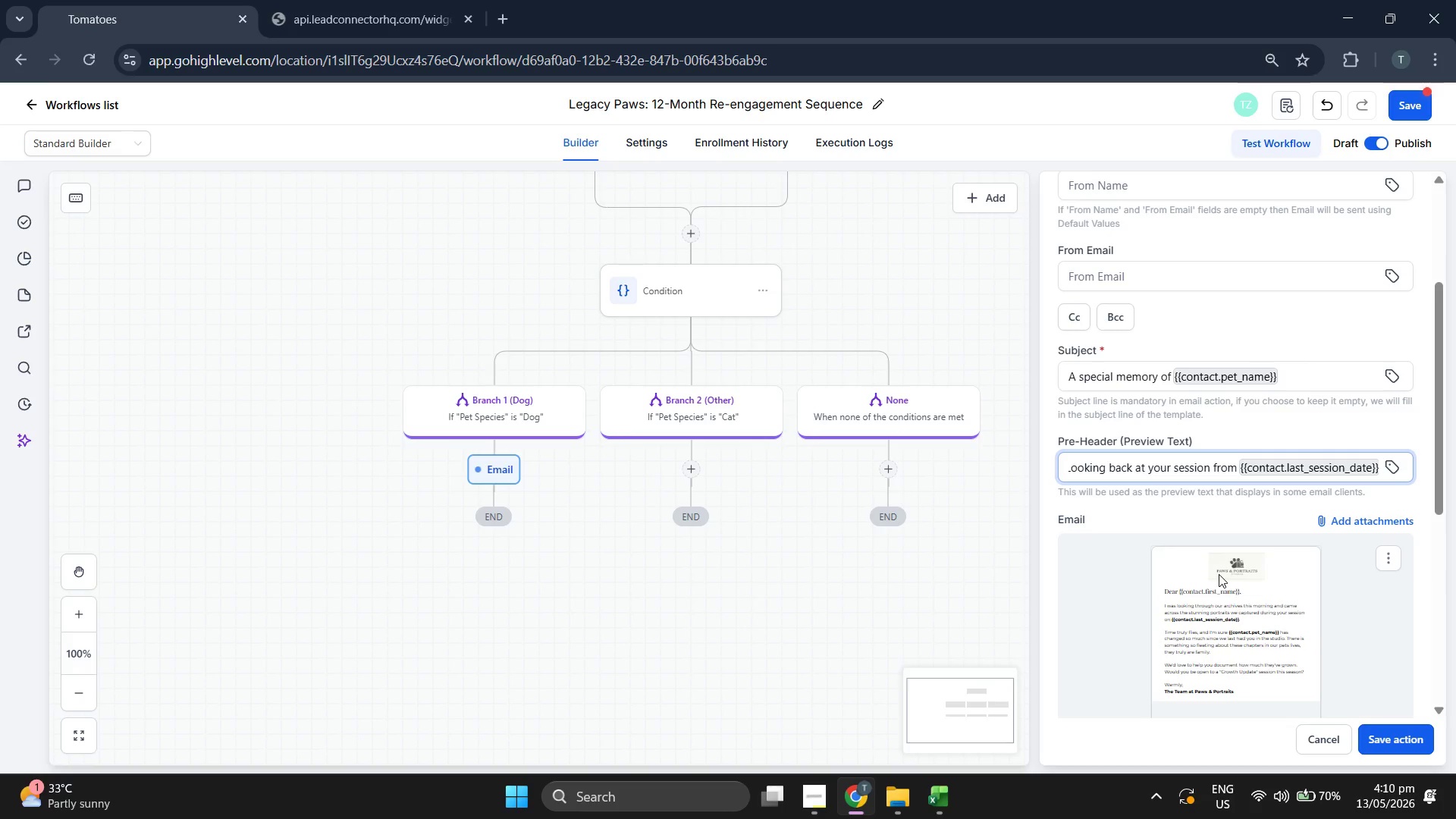 
key(Period)
 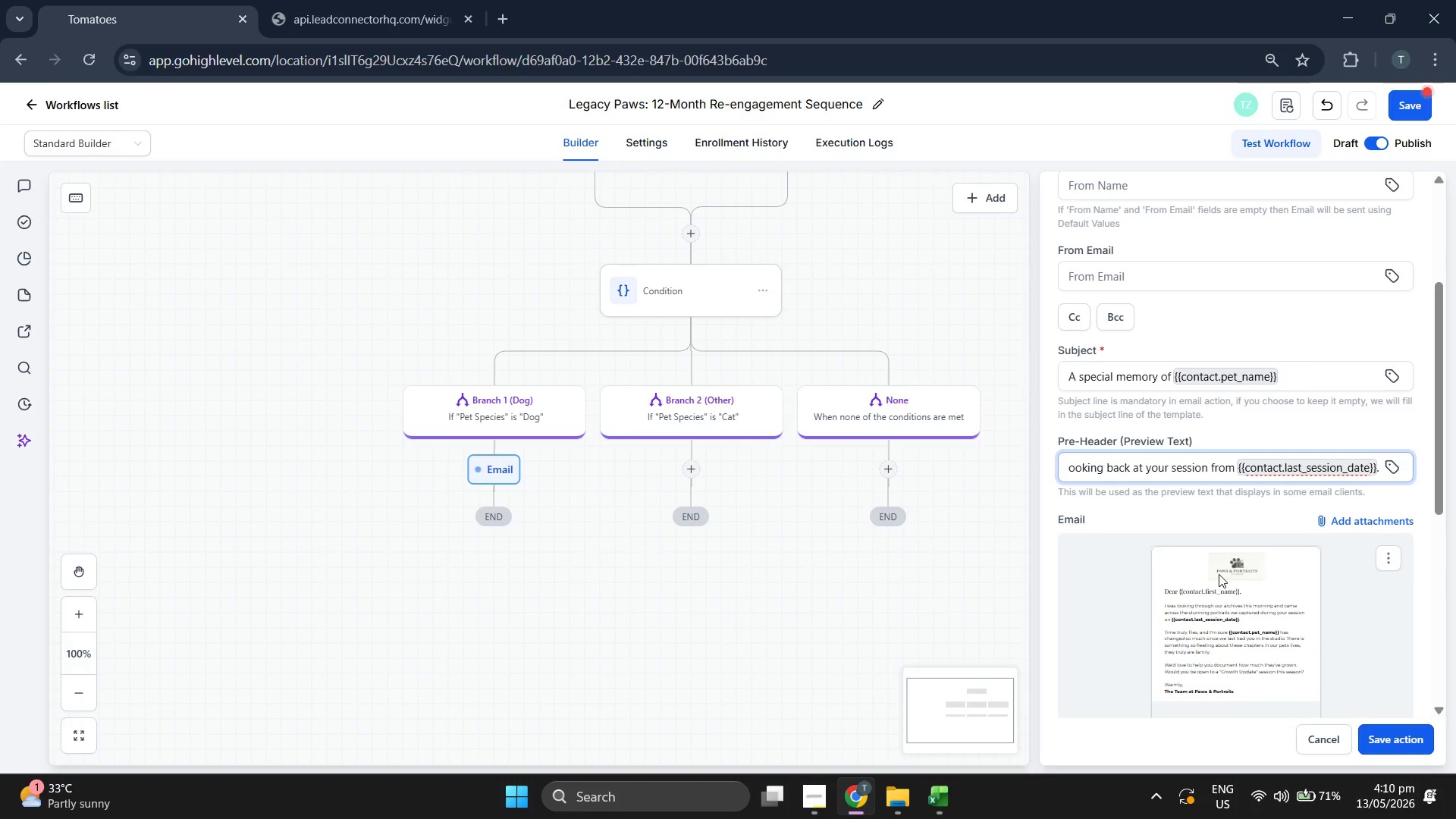 
scroll: coordinate [1320, 482], scroll_direction: down, amount: 5.0
 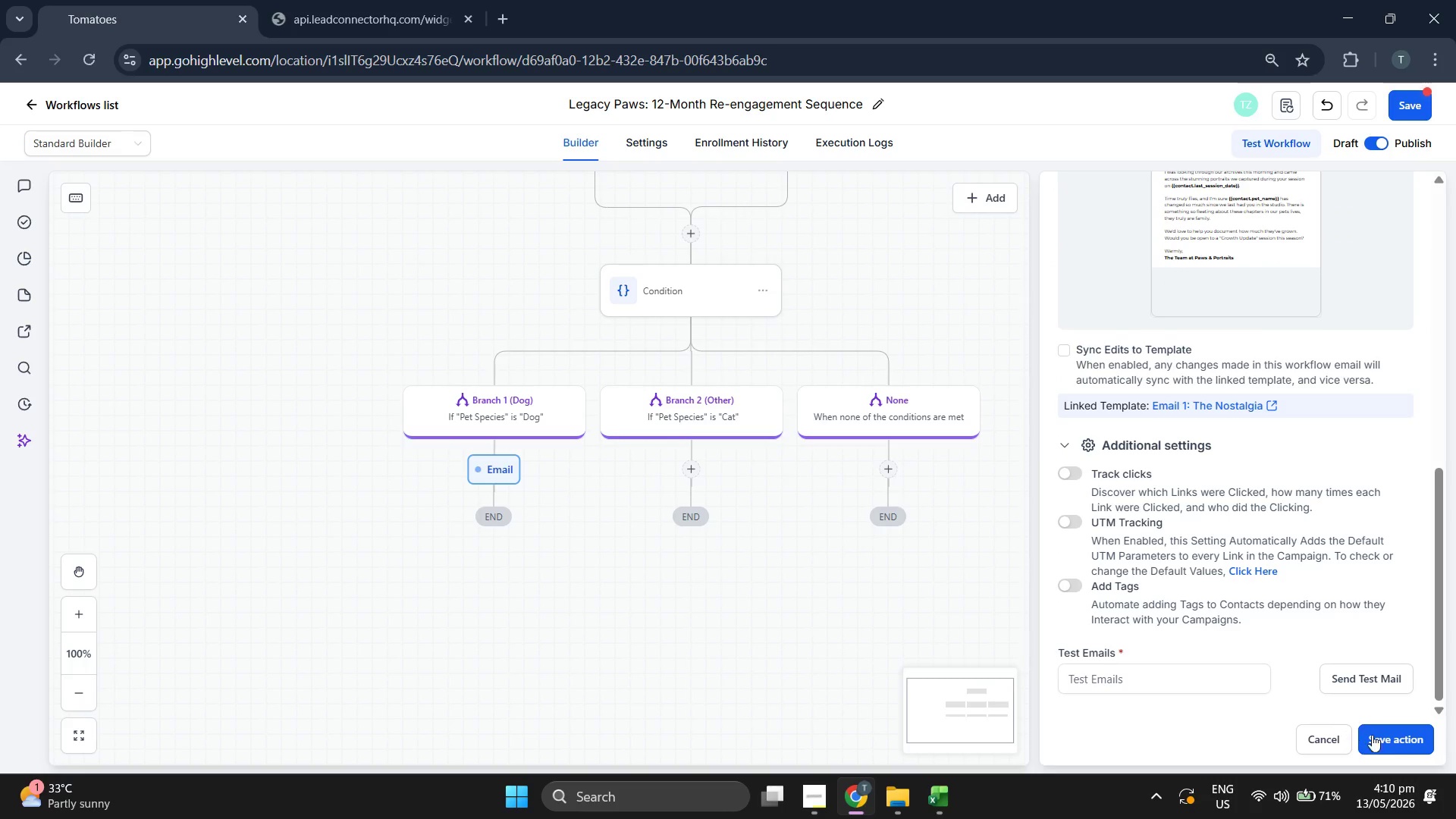 
left_click([1387, 739])
 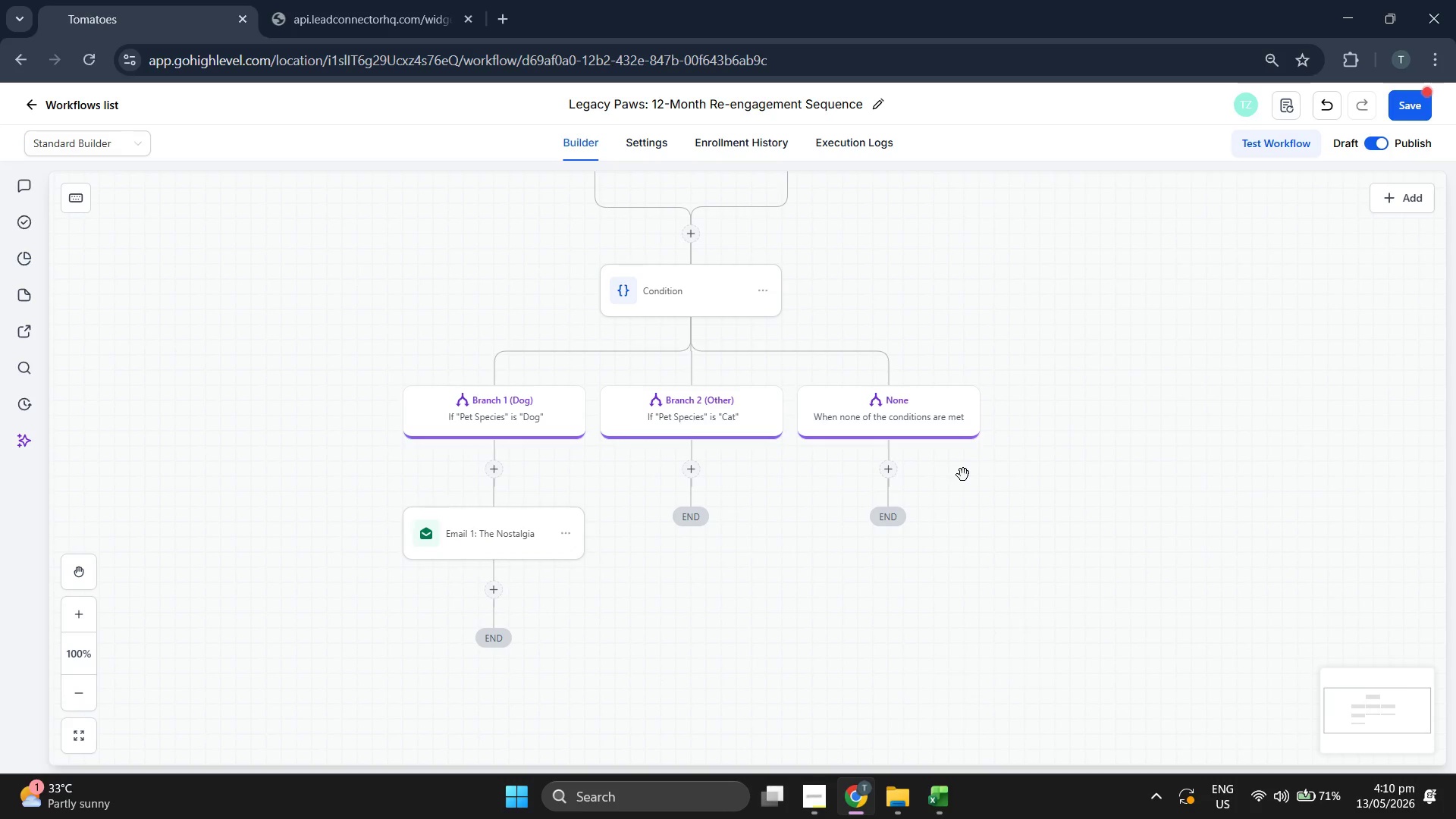 
scroll: coordinate [1057, 479], scroll_direction: down, amount: 1.0
 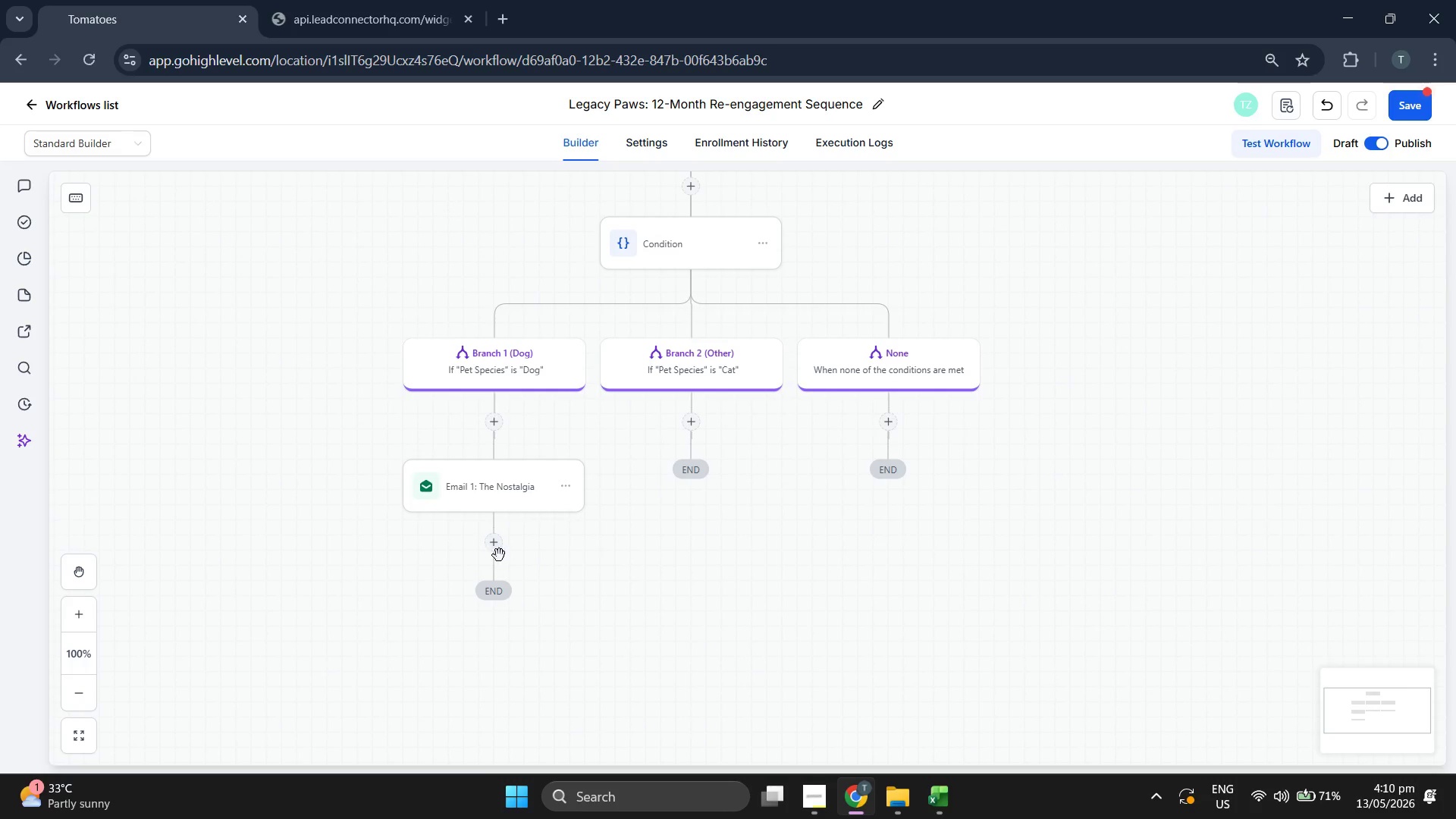 
left_click([501, 544])
 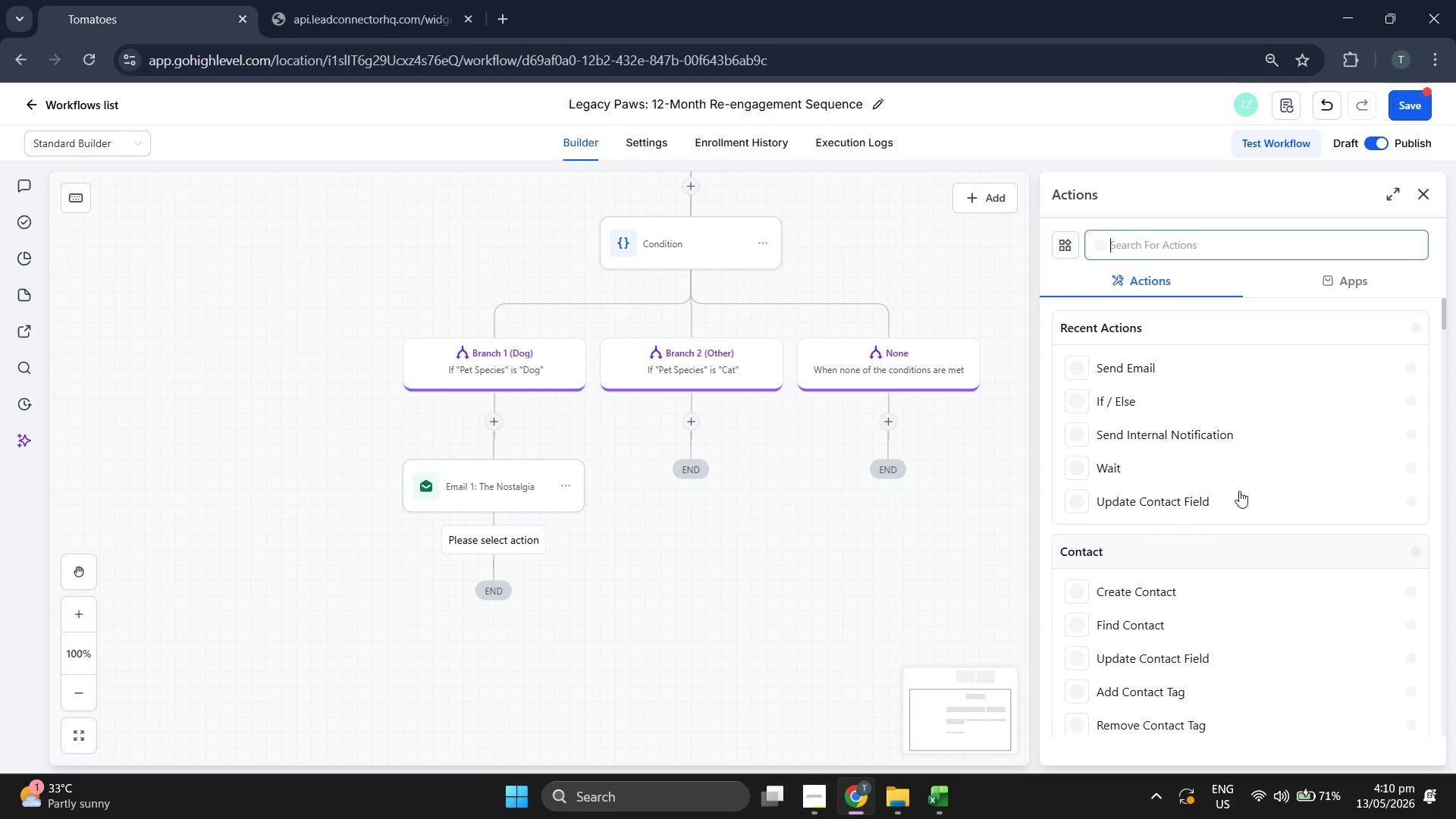 
scroll: coordinate [1234, 461], scroll_direction: down, amount: 7.0
 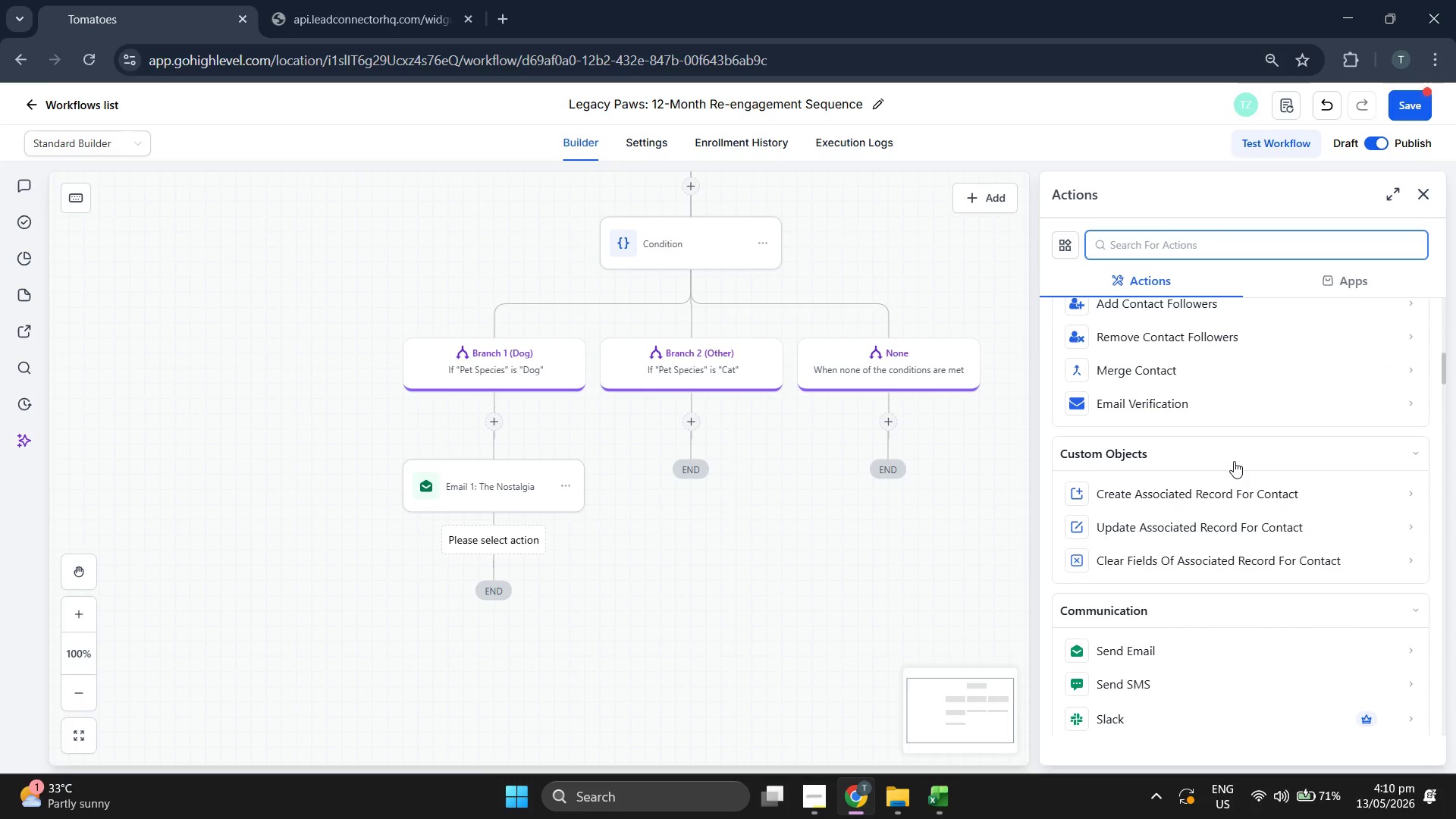 
scroll: coordinate [1234, 461], scroll_direction: down, amount: 5.0
 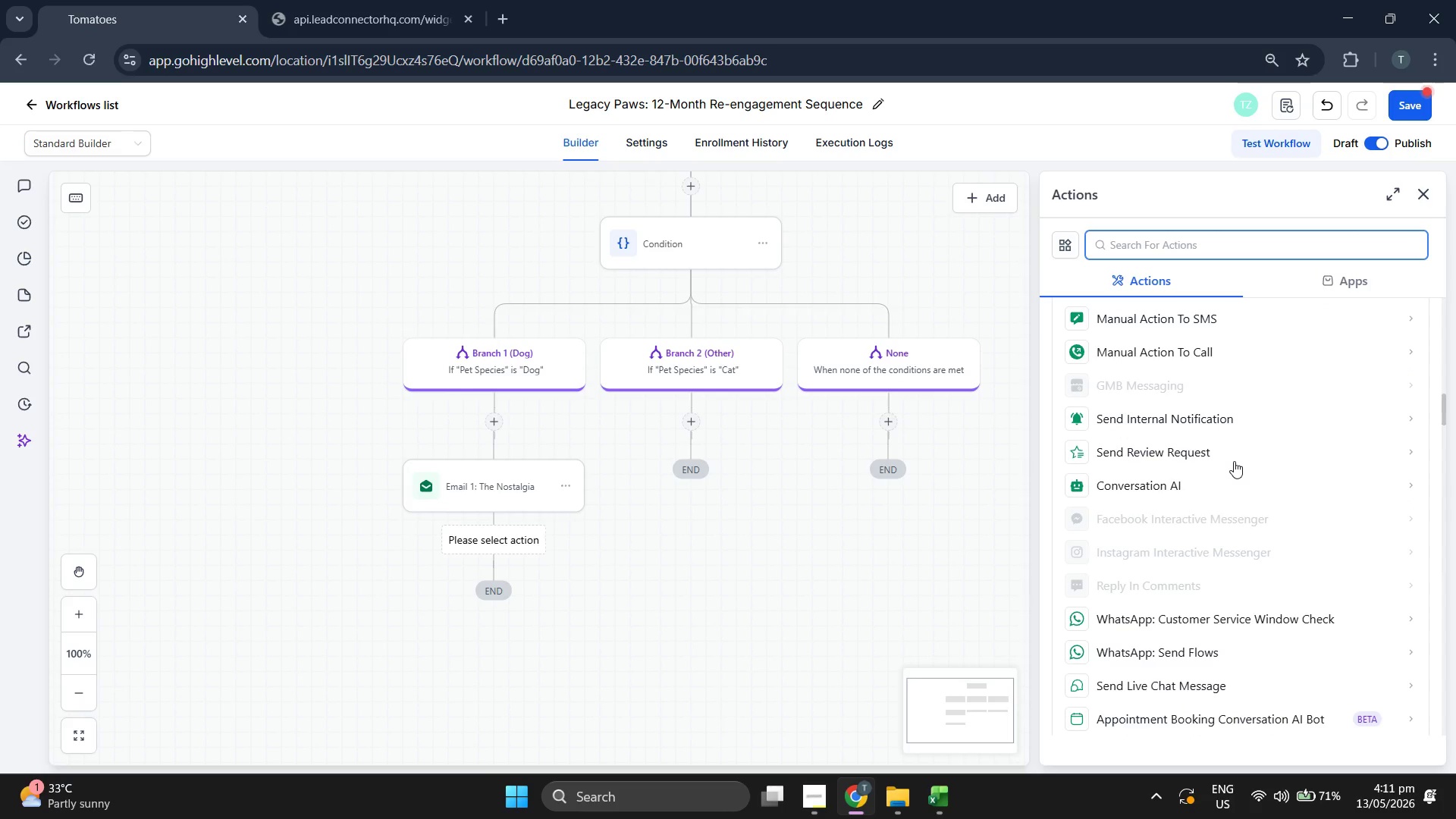 
scroll: coordinate [1234, 461], scroll_direction: down, amount: 5.0
 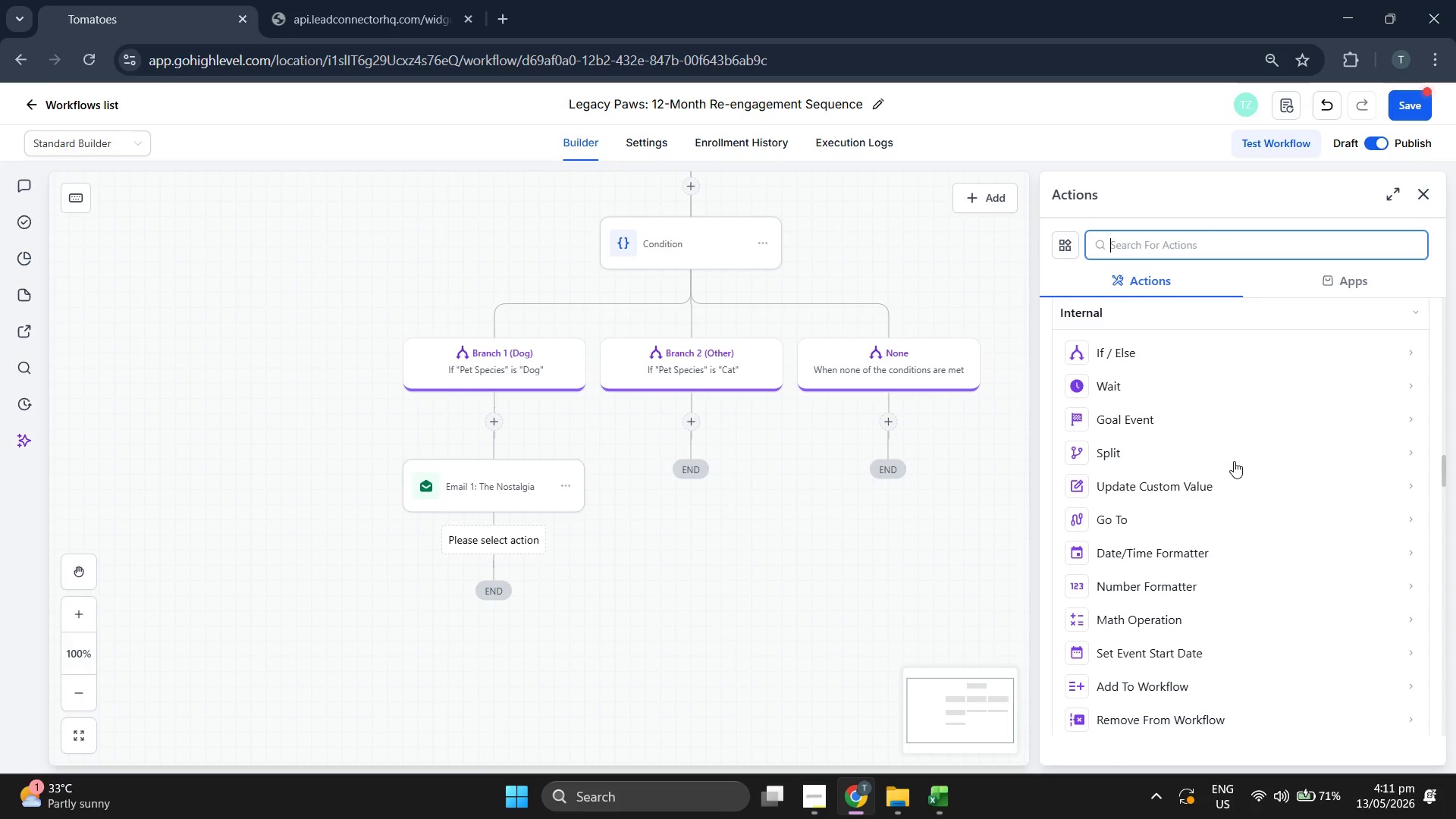 
scroll: coordinate [1234, 461], scroll_direction: down, amount: 6.0
 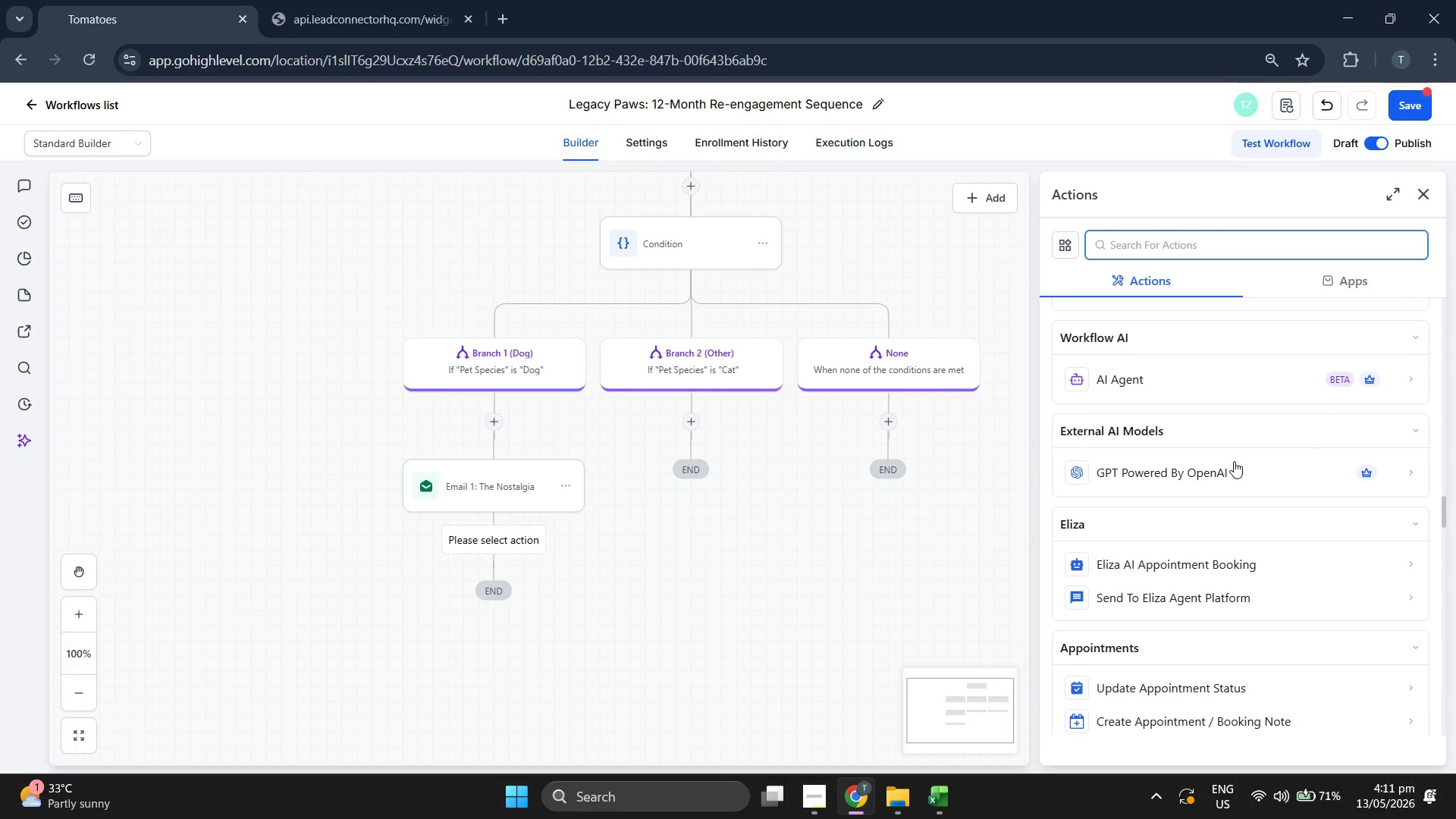 
scroll: coordinate [1234, 461], scroll_direction: down, amount: 6.0
 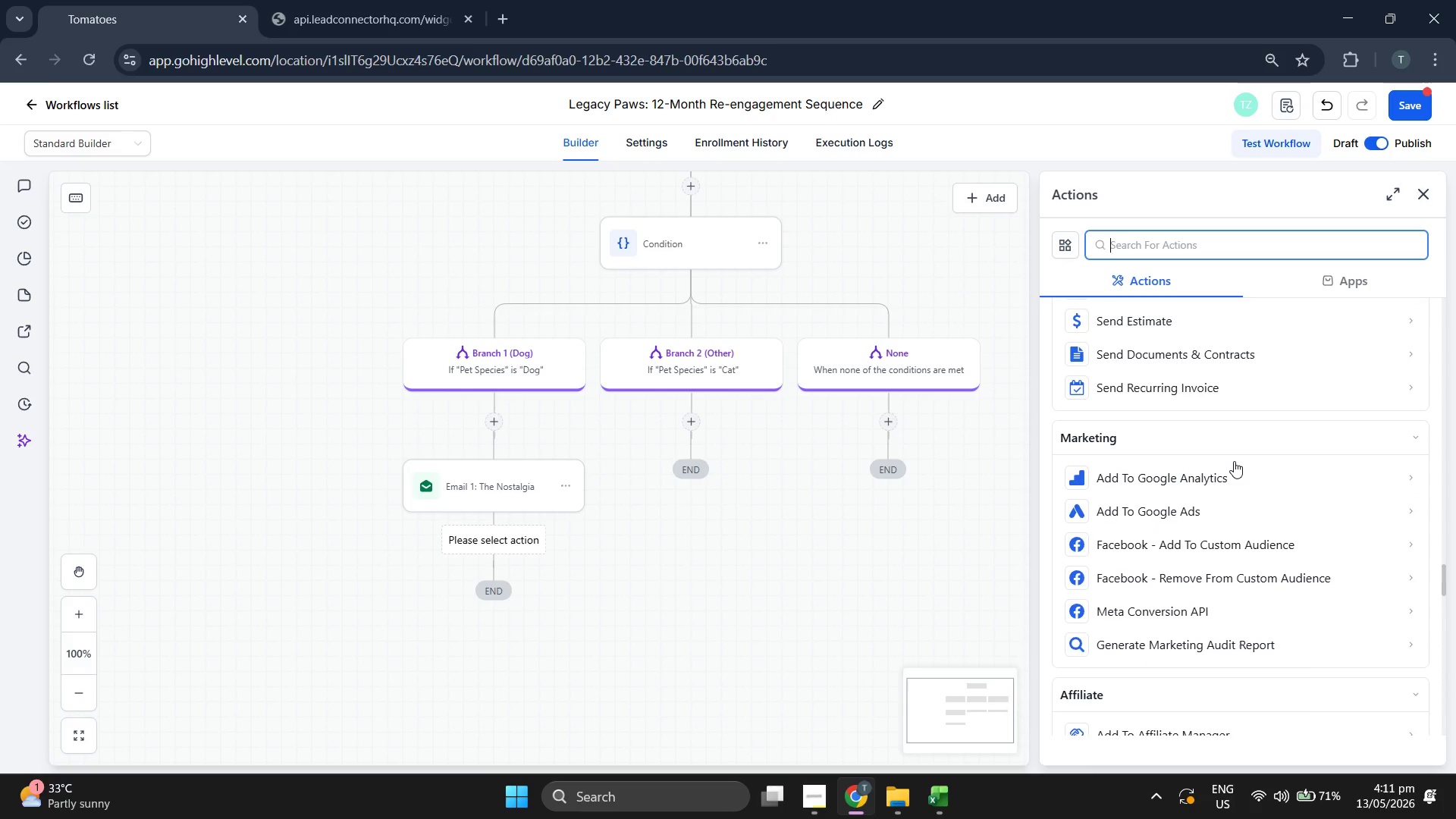 
scroll: coordinate [1234, 461], scroll_direction: up, amount: 3.0
 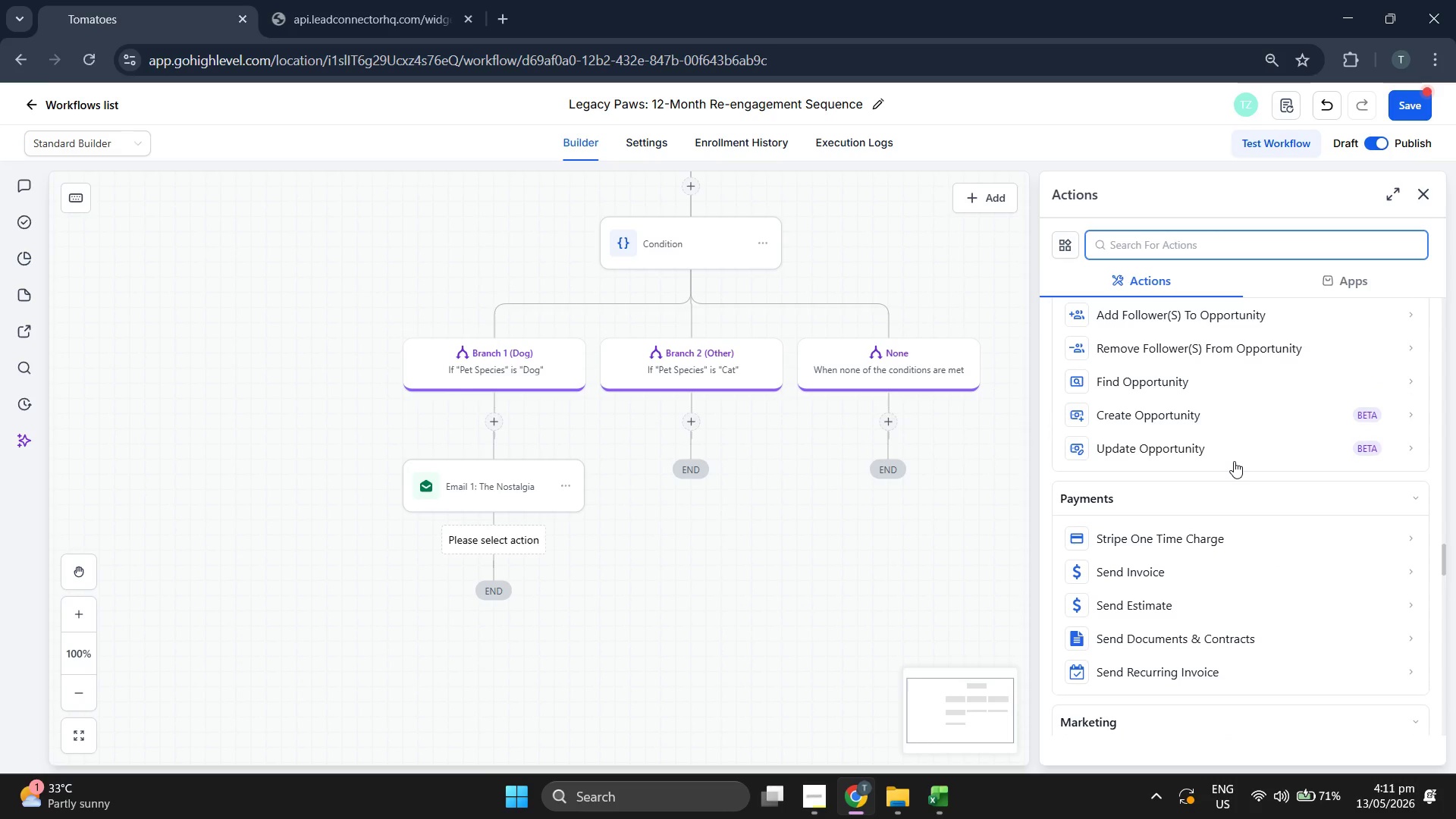 
scroll: coordinate [1234, 461], scroll_direction: down, amount: 1.0
 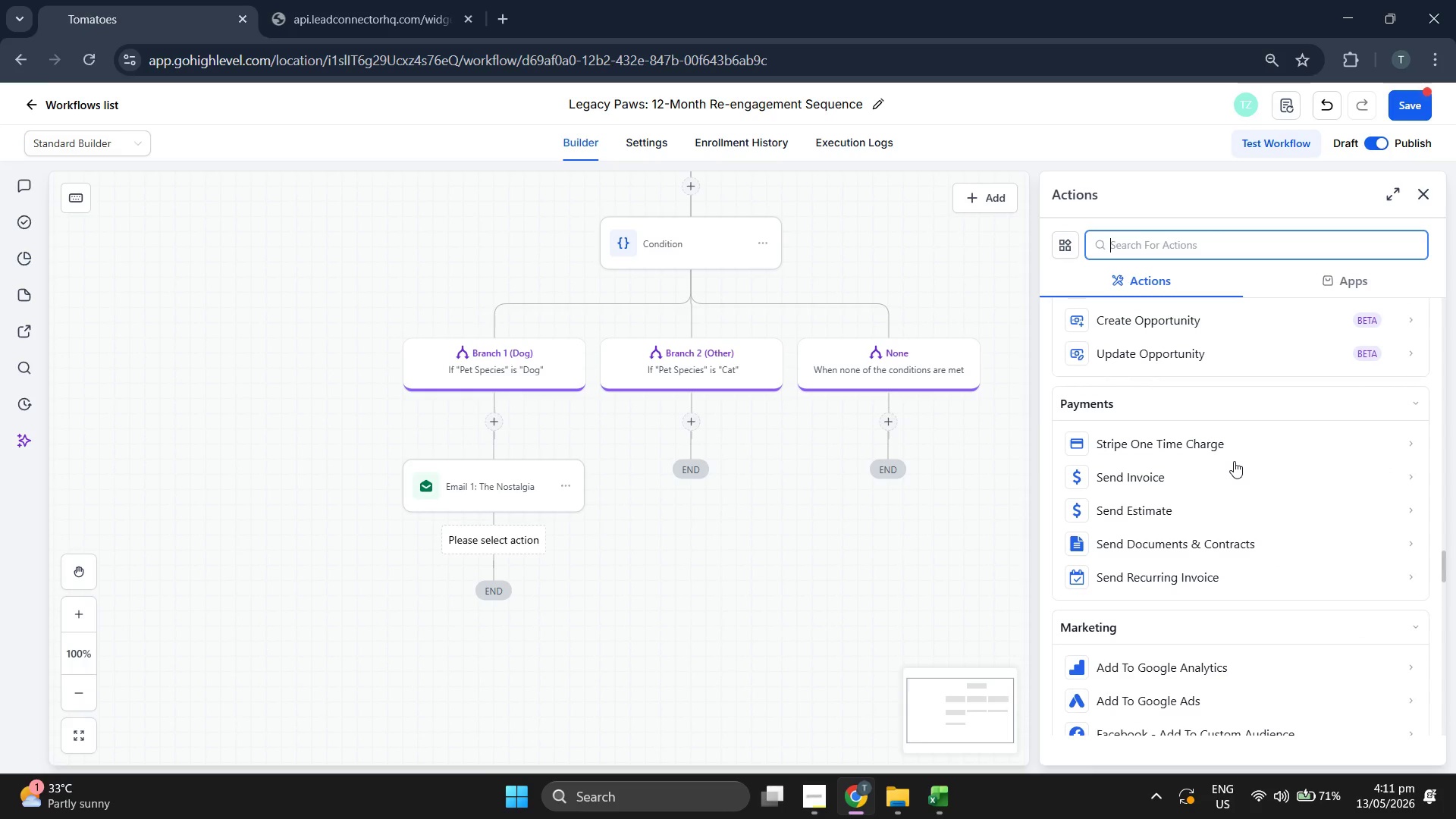 
scroll: coordinate [1234, 461], scroll_direction: up, amount: 2.0
 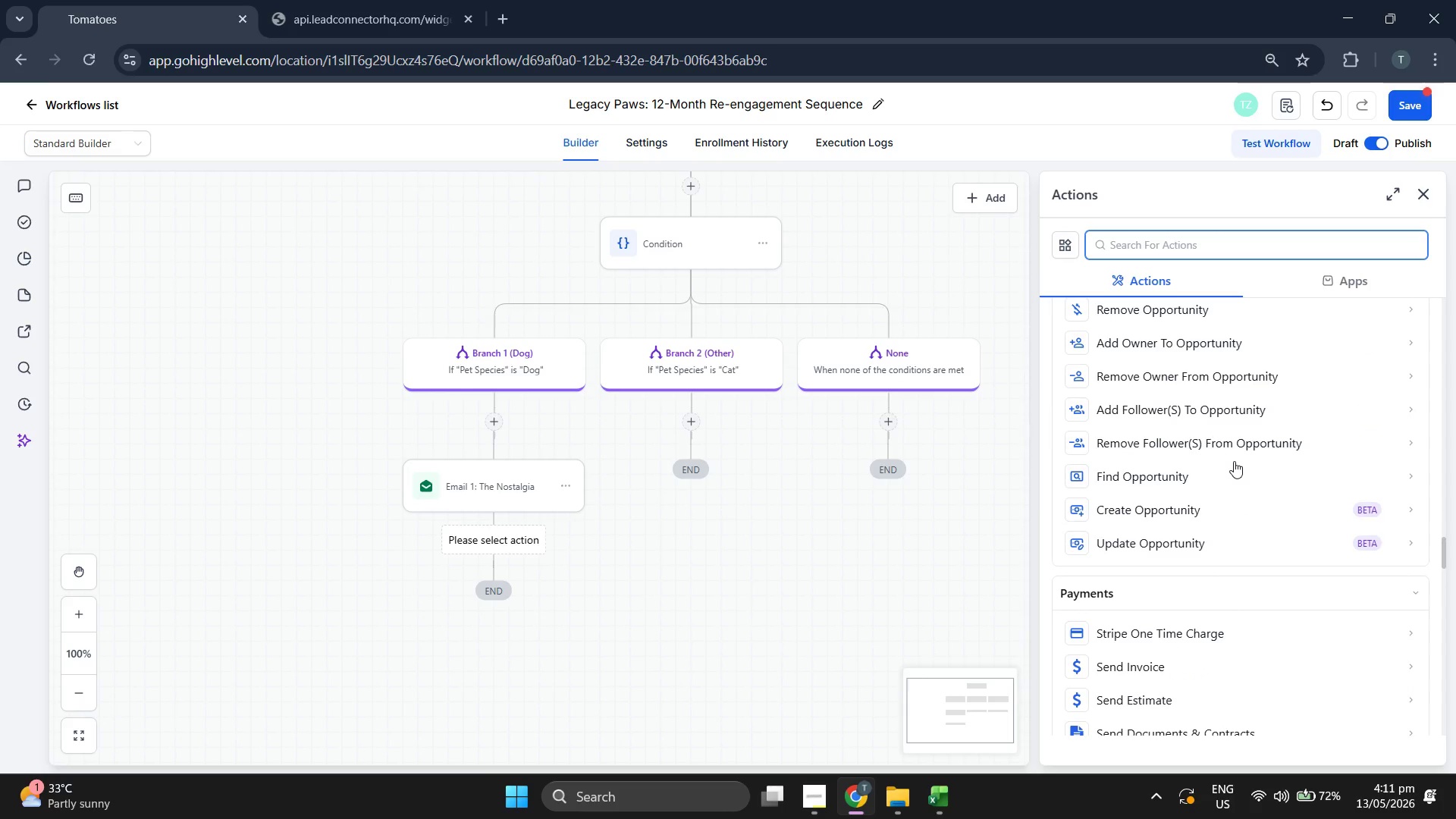 
scroll: coordinate [1234, 461], scroll_direction: down, amount: 1.0
 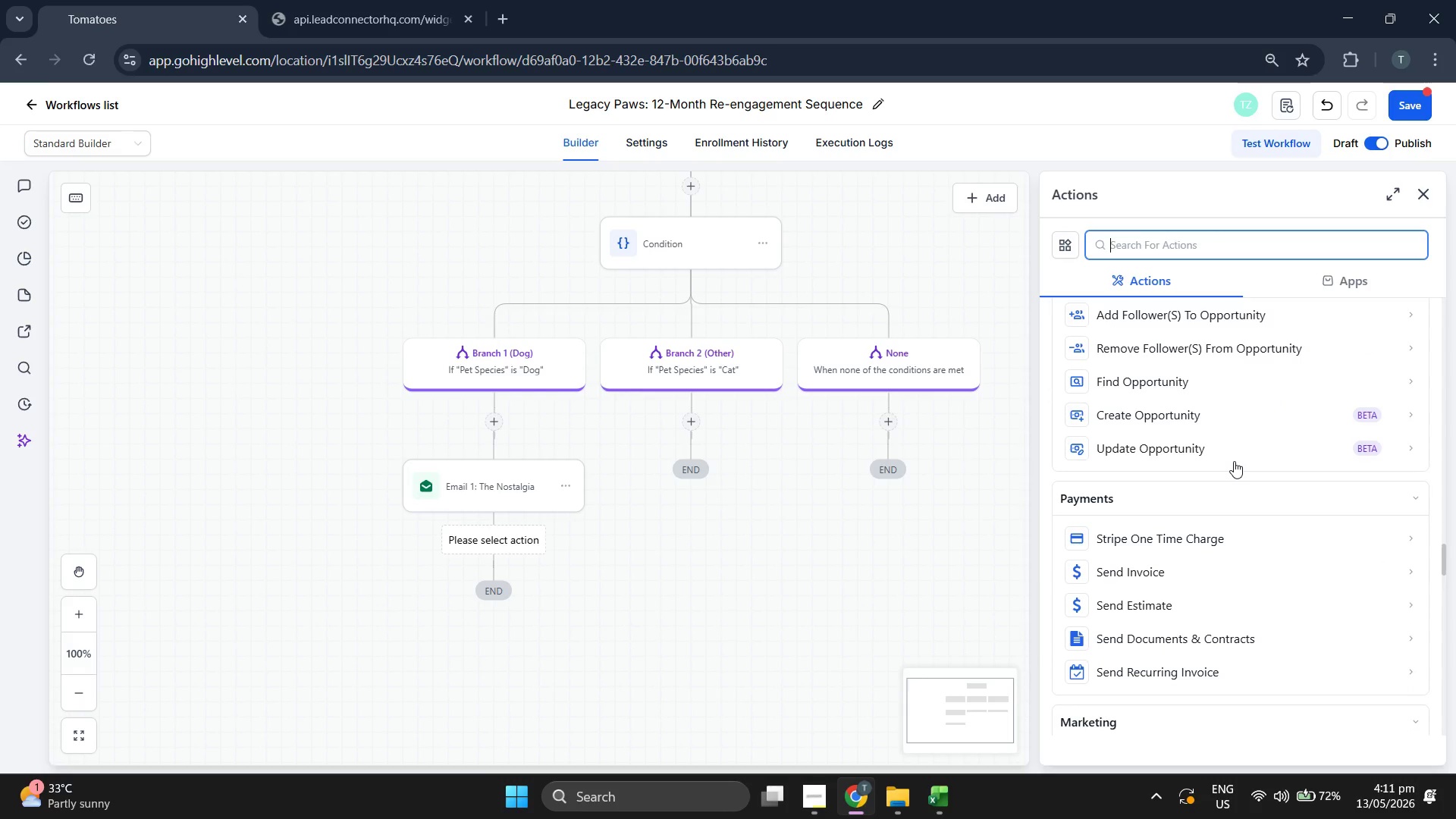 
scroll: coordinate [1234, 461], scroll_direction: up, amount: 1.0
 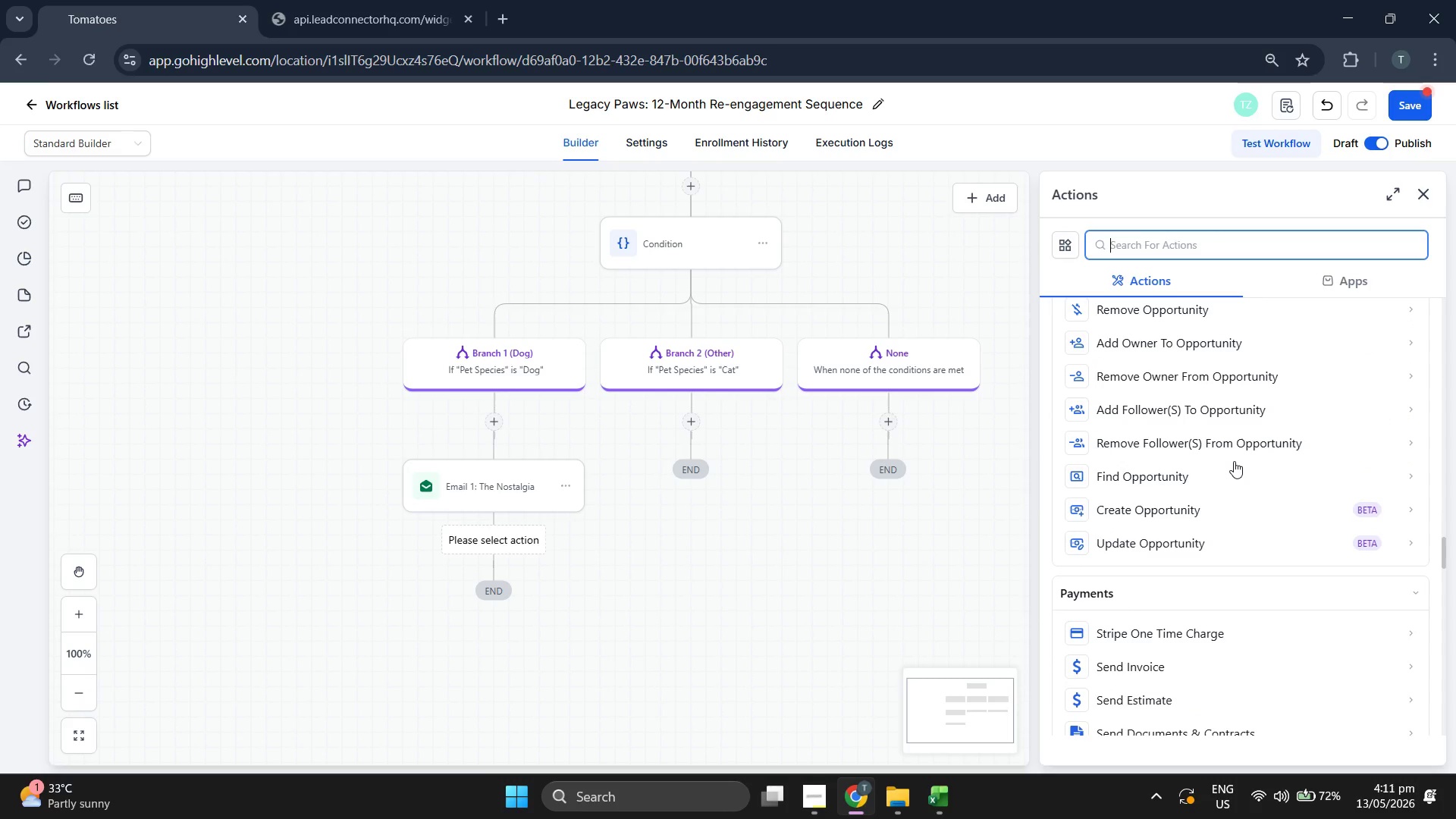 
scroll: coordinate [1234, 461], scroll_direction: down, amount: 5.0
 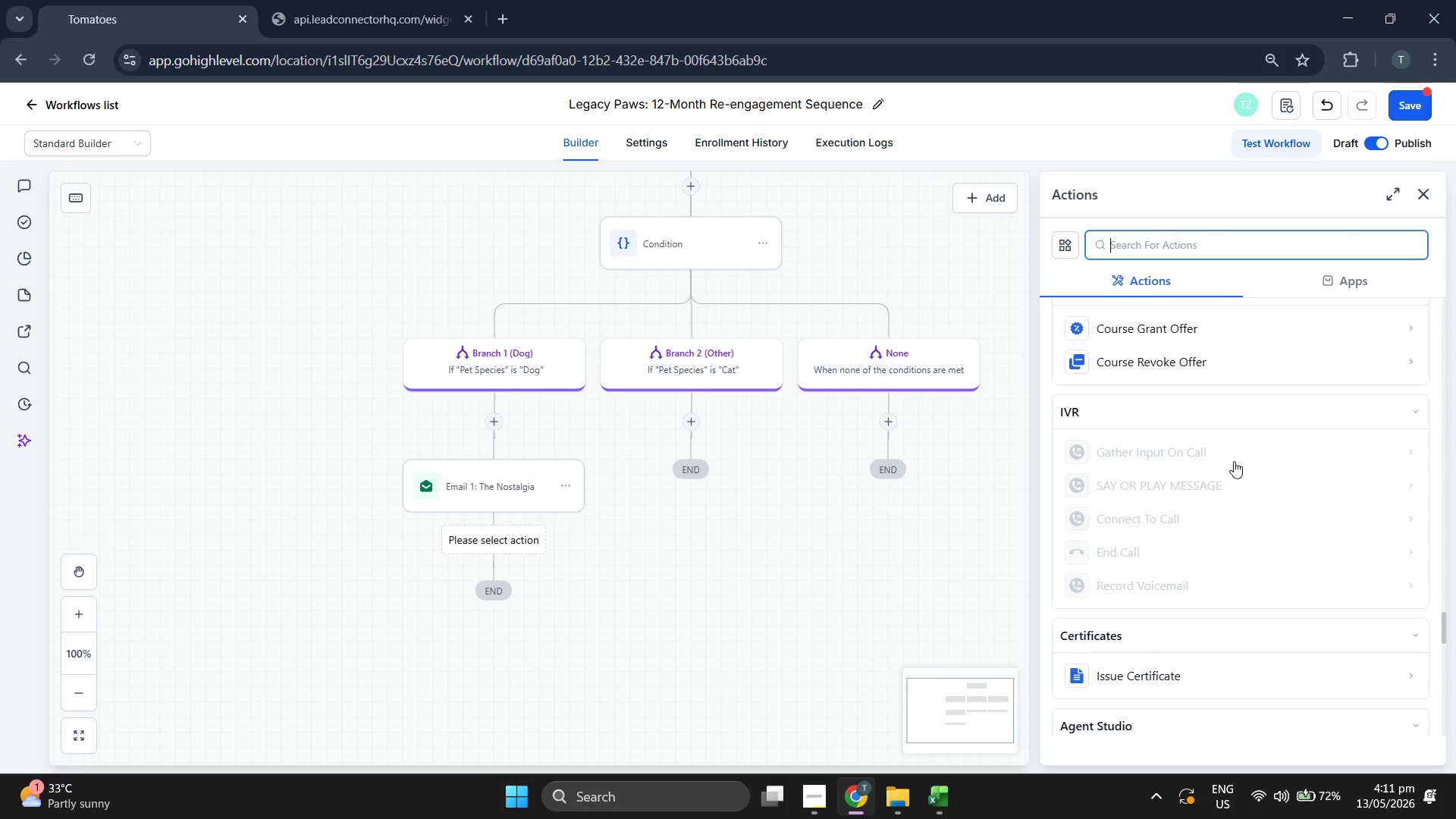 
scroll: coordinate [1250, 468], scroll_direction: up, amount: 8.0
 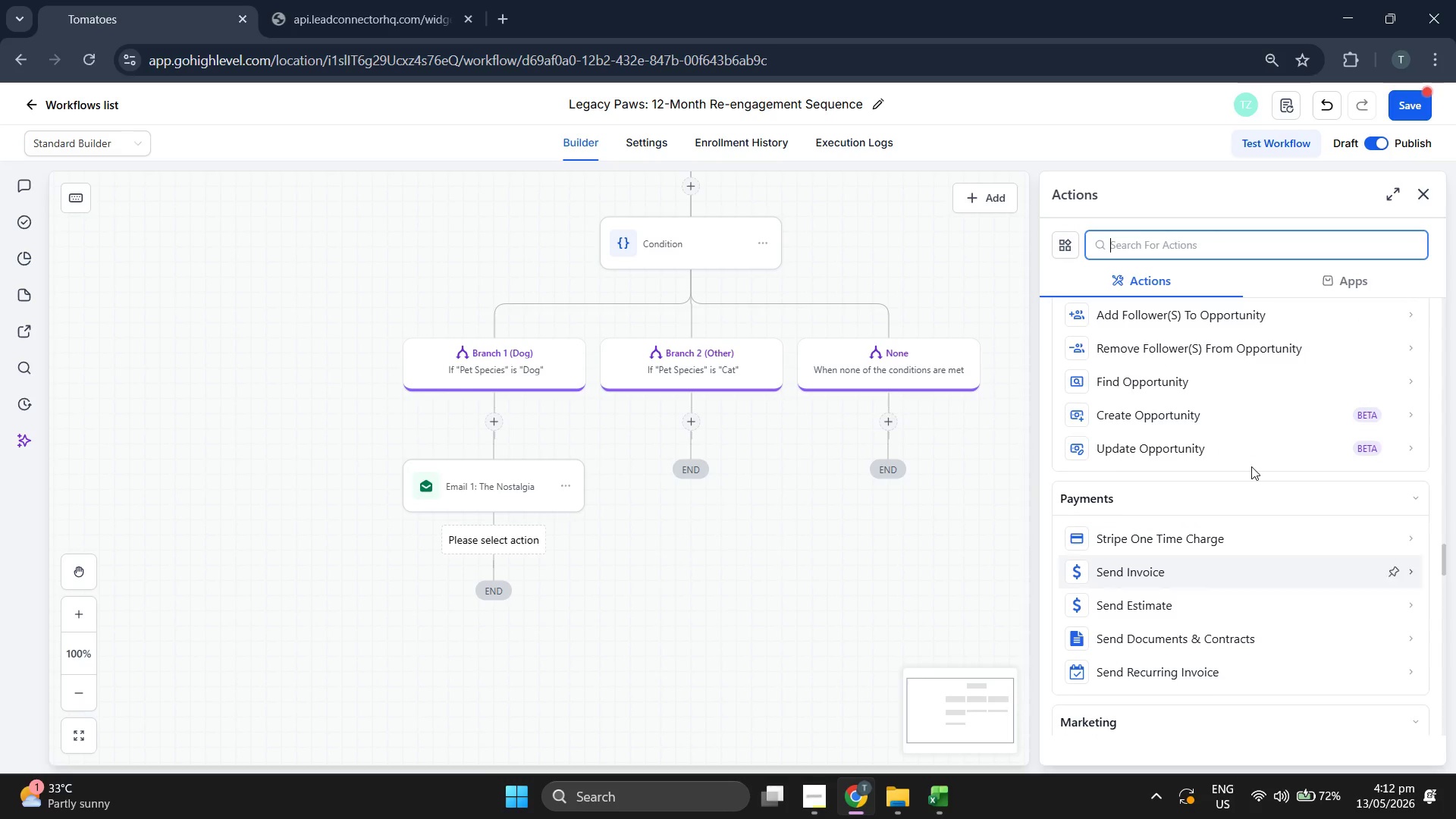 
scroll: coordinate [1238, 490], scroll_direction: up, amount: 7.0
 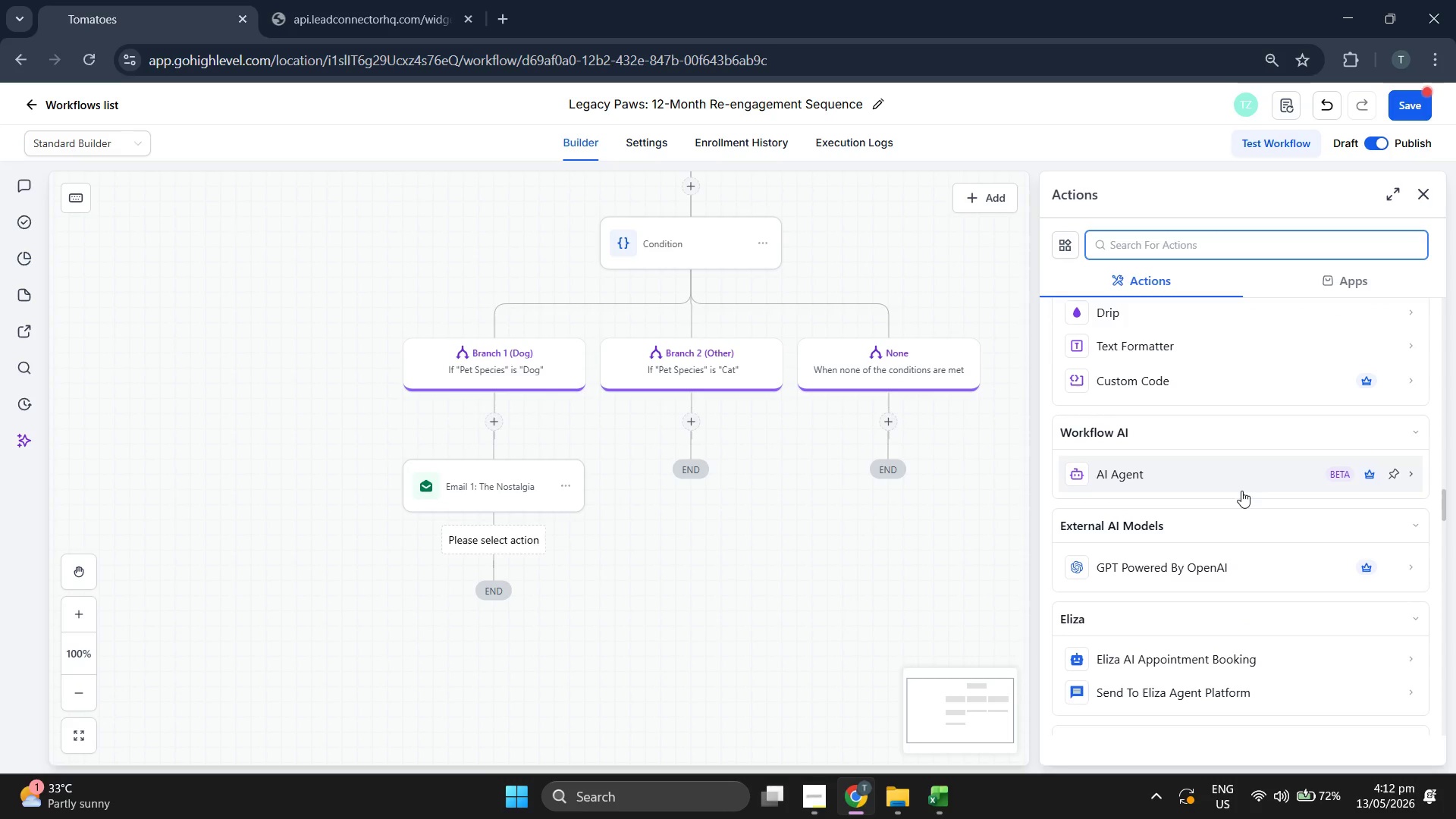 
scroll: coordinate [1235, 488], scroll_direction: up, amount: 5.0
 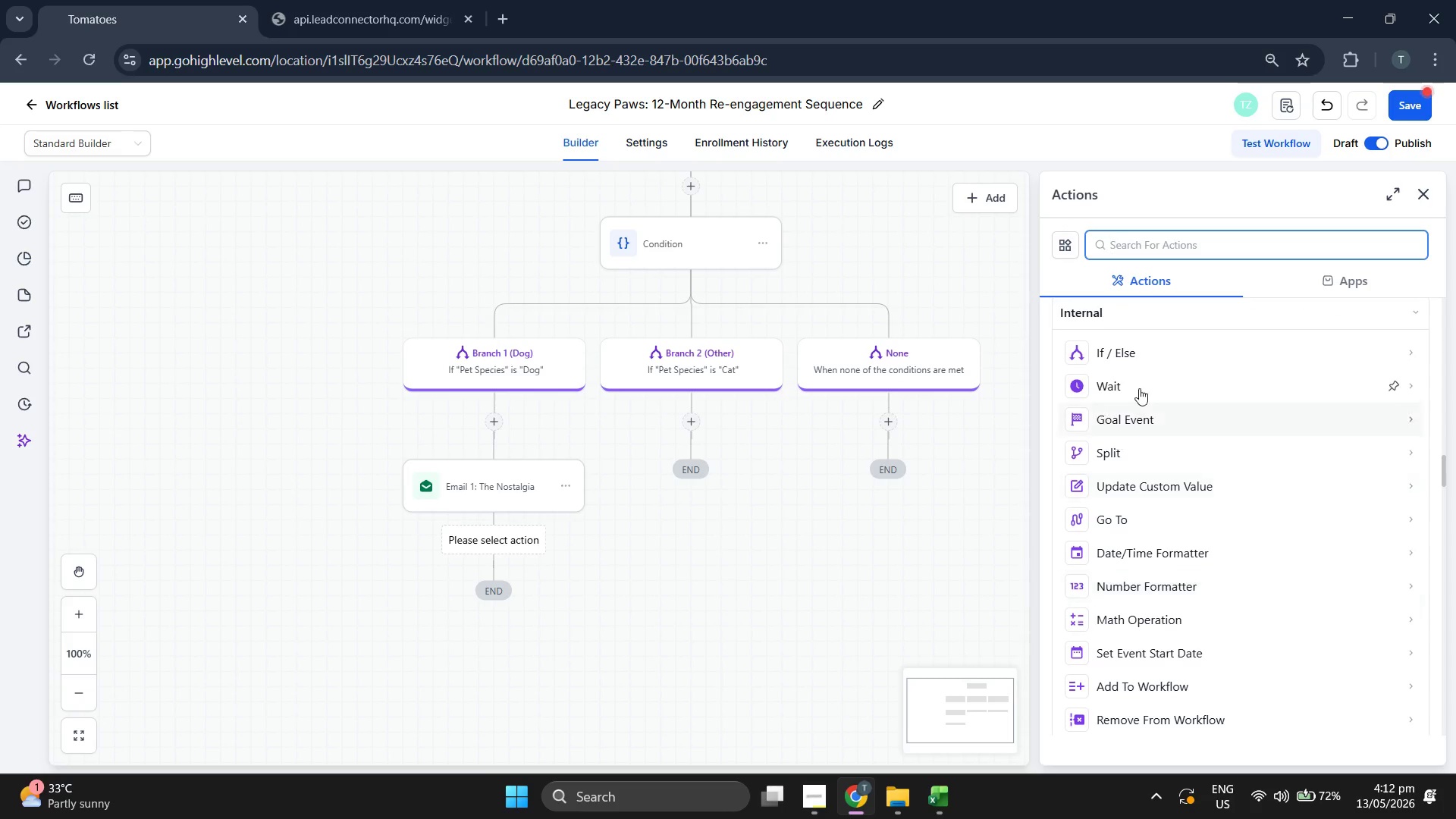 
mouse_move([1170, 368])
 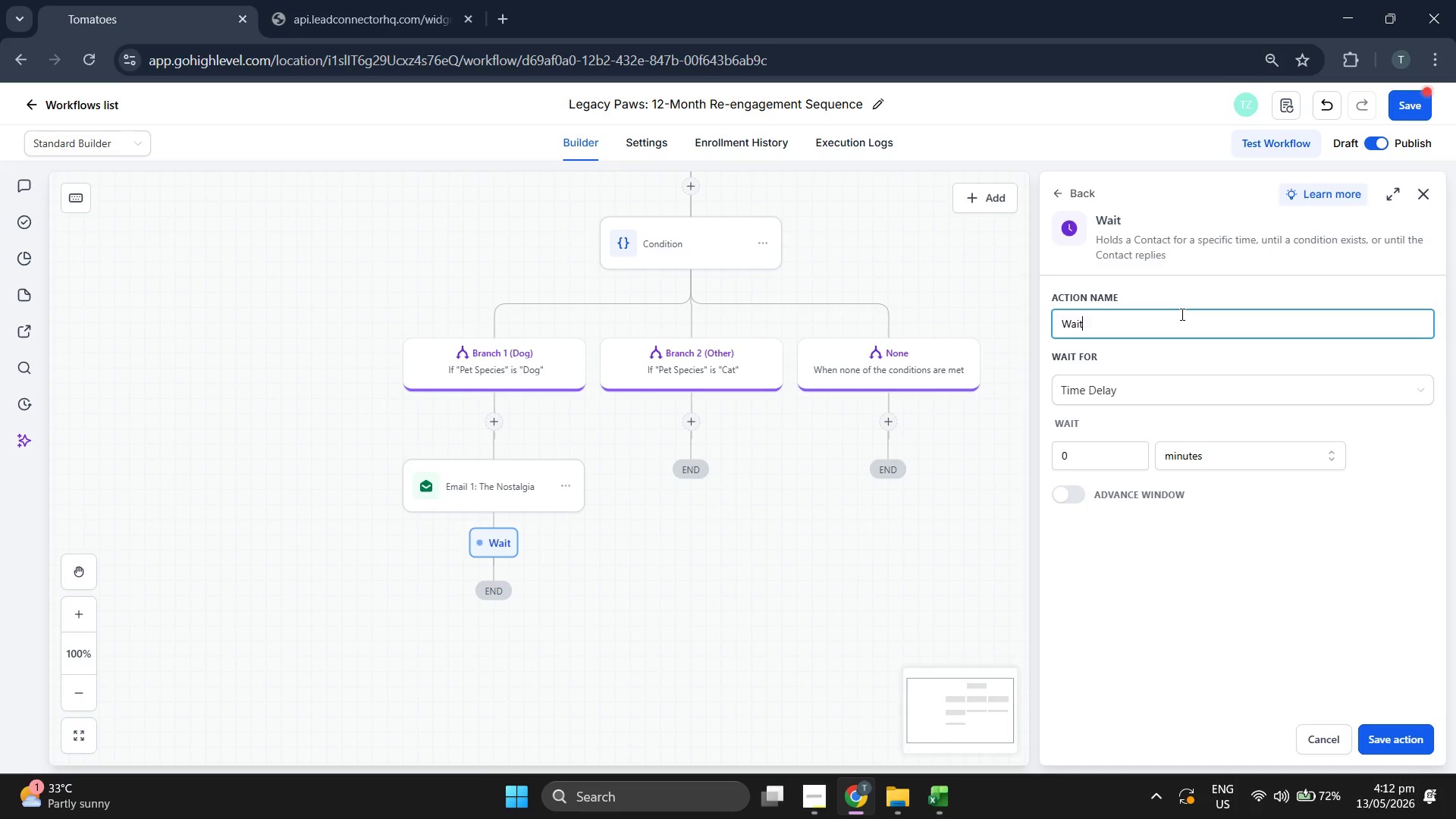 
wait(6.36)
 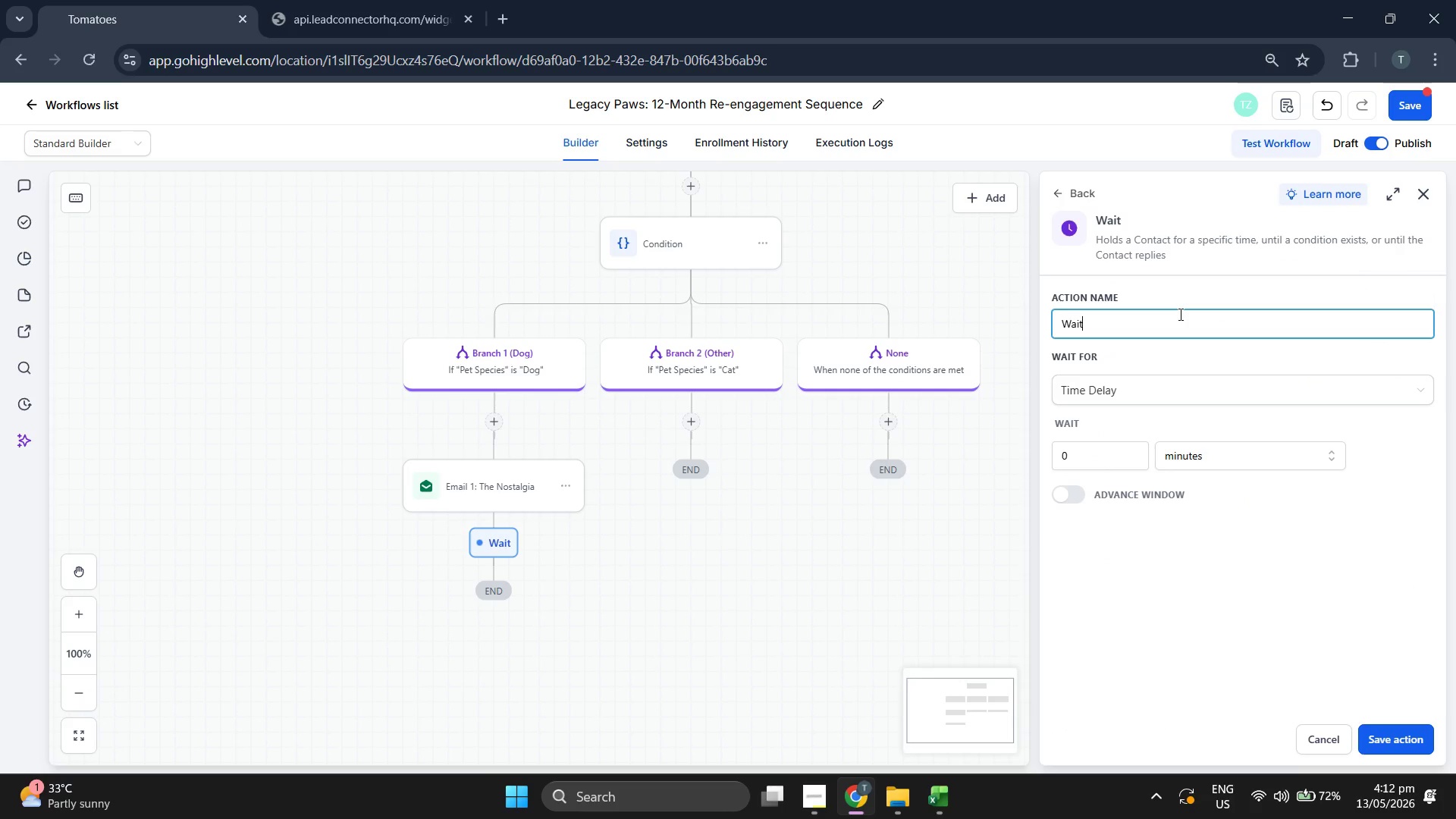 
type(3)
key(Backspace)
type( 3 Days)
 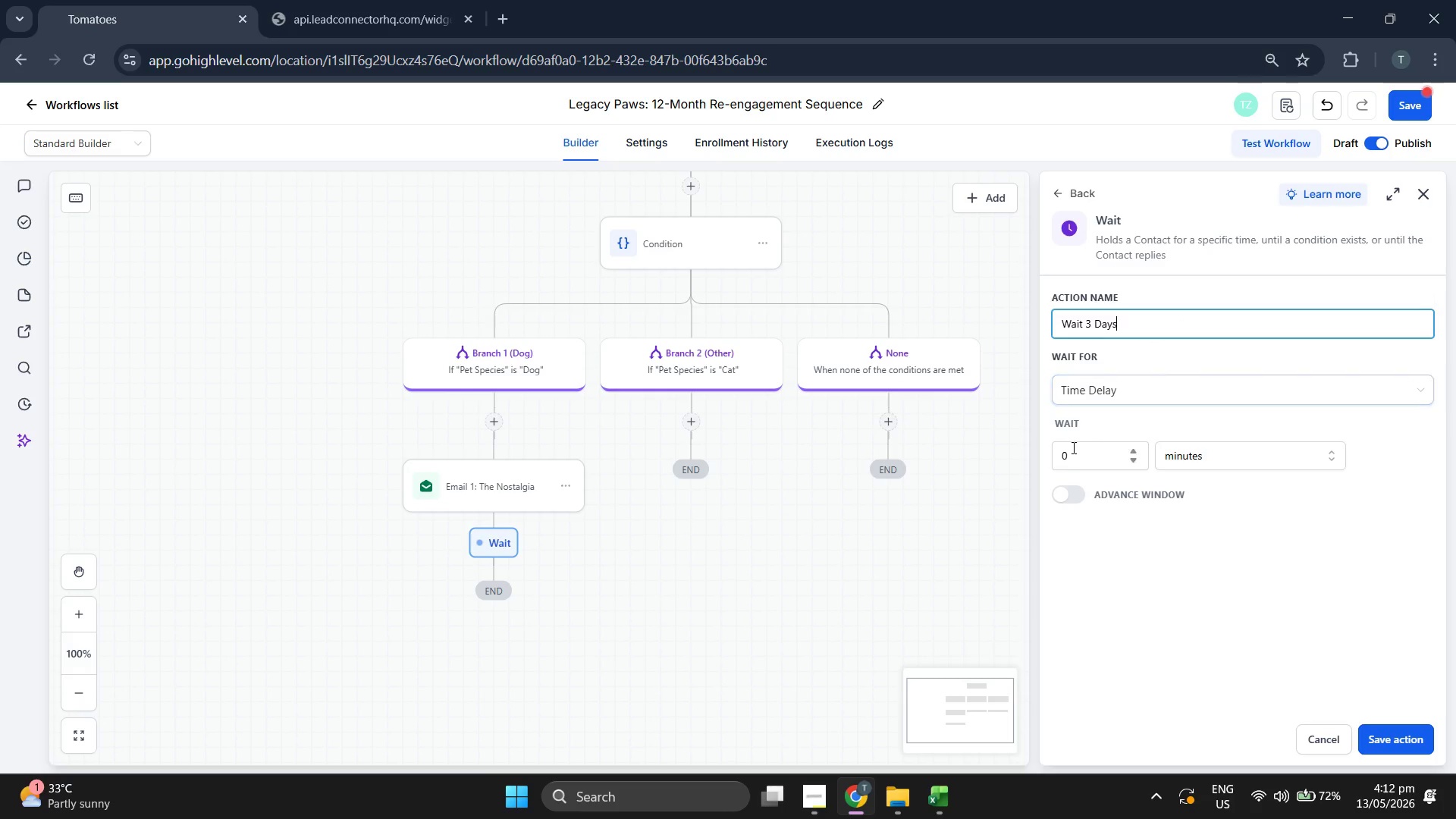 
left_click([1071, 455])
 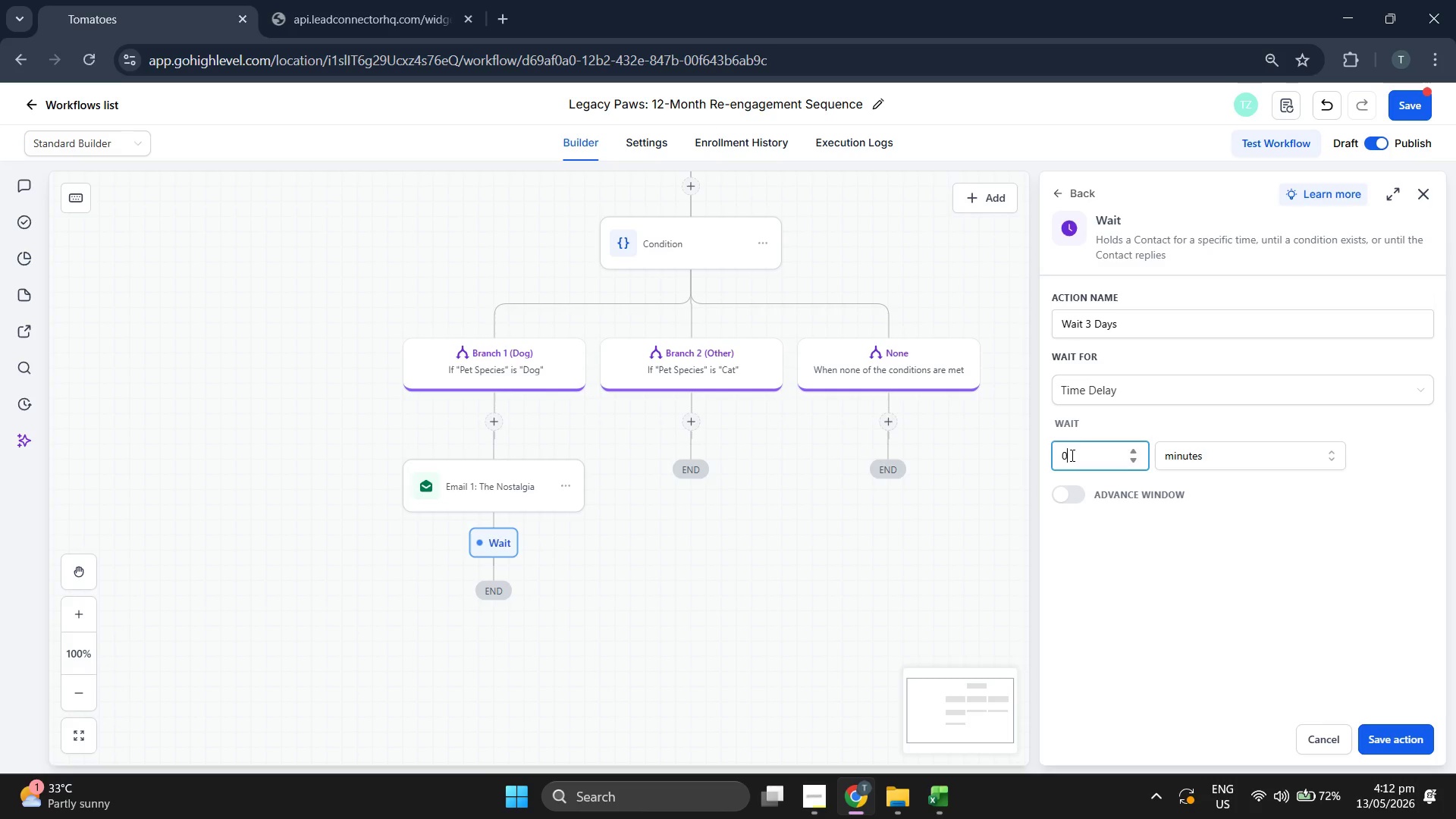 
key(3)
 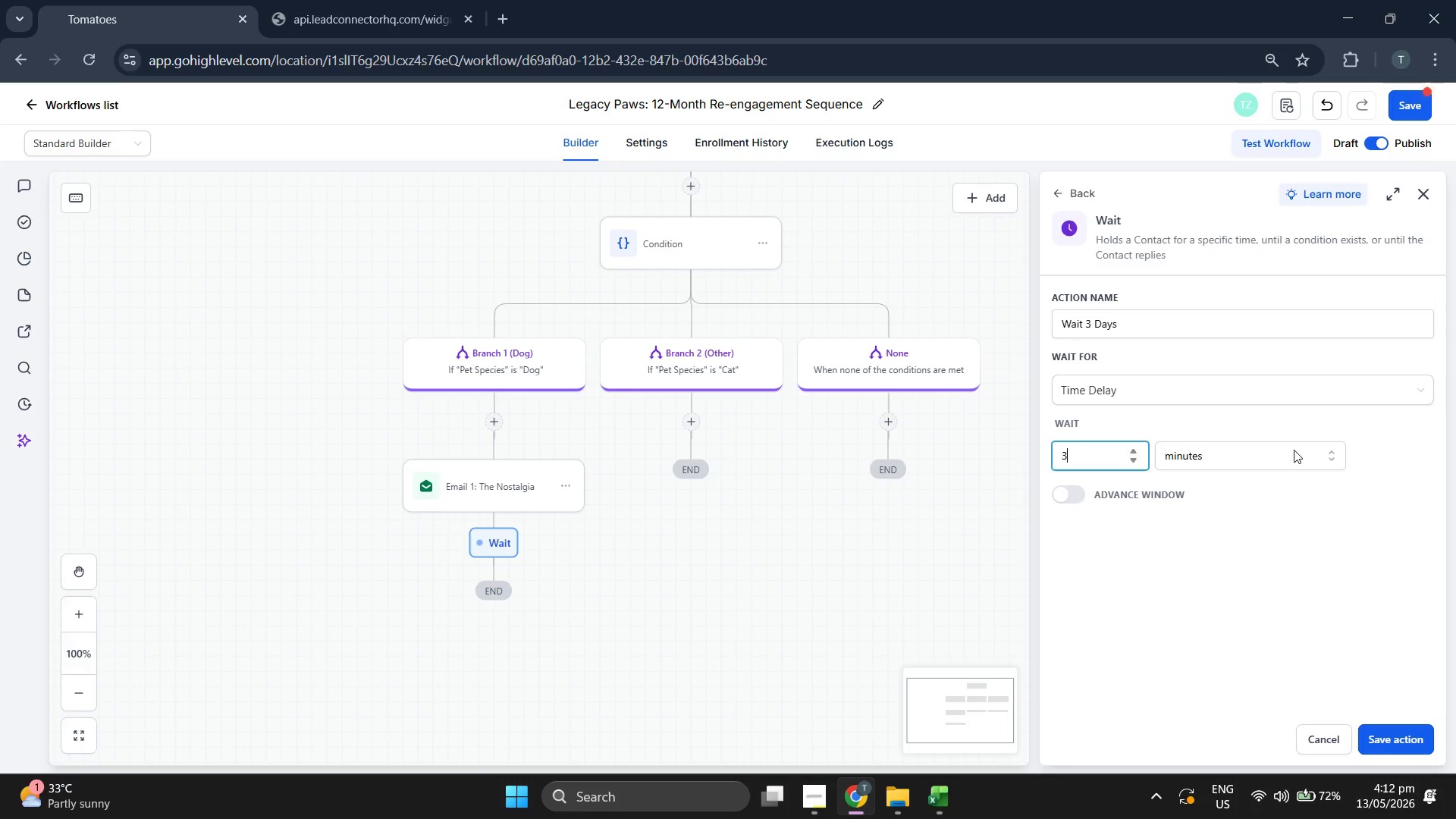 
left_click([1294, 448])
 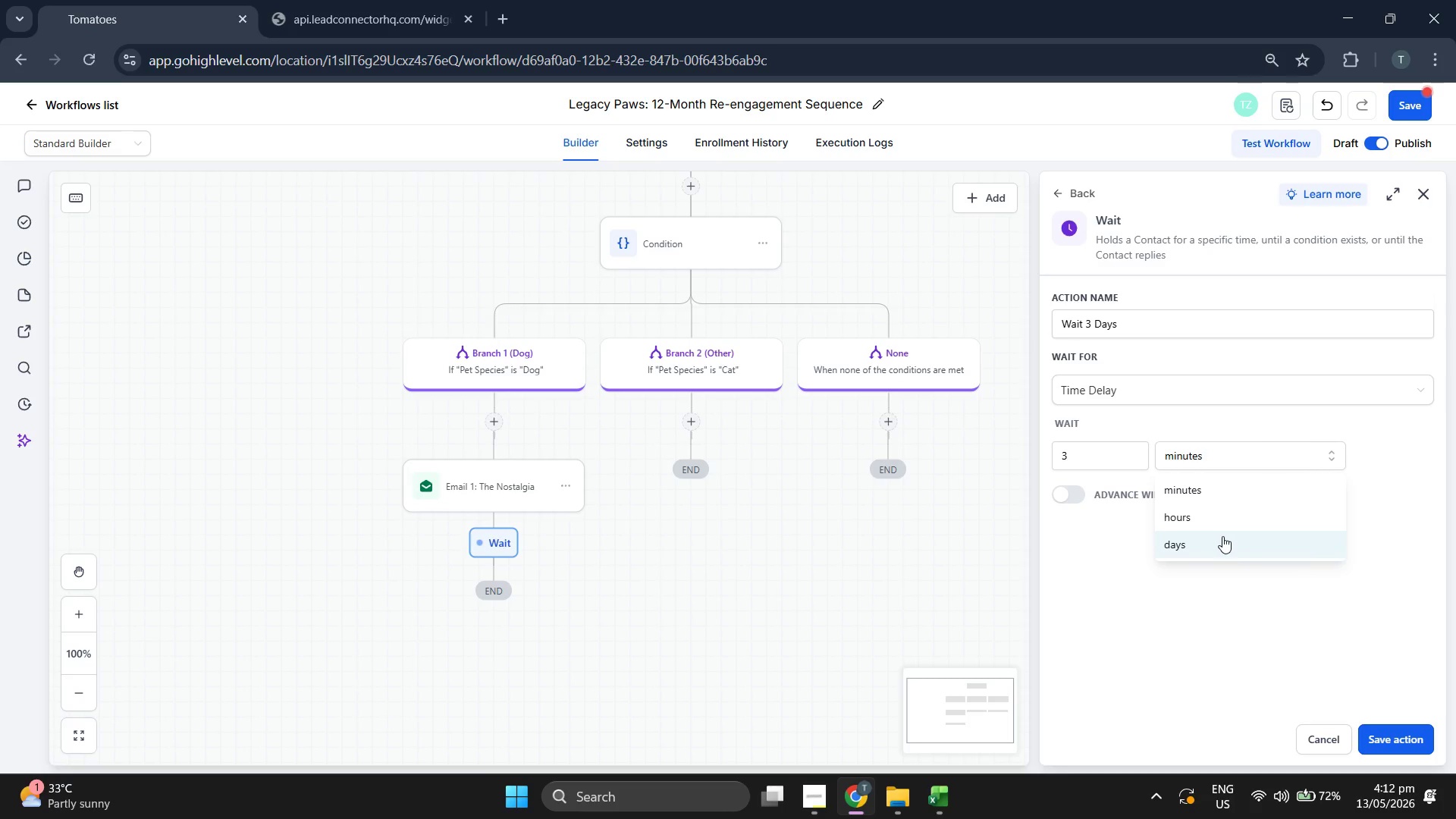 
left_click([1222, 537])
 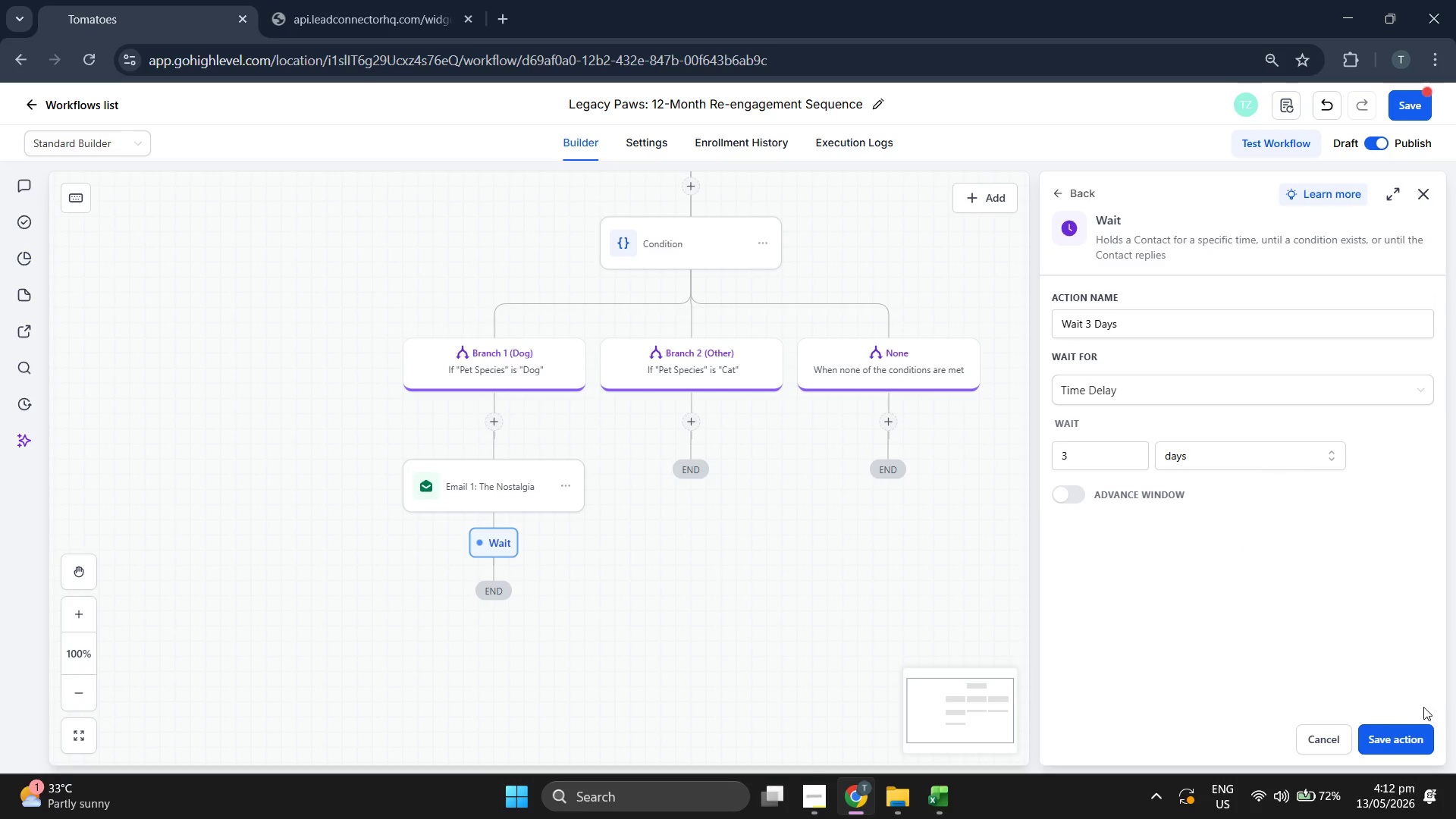 
left_click([1416, 736])
 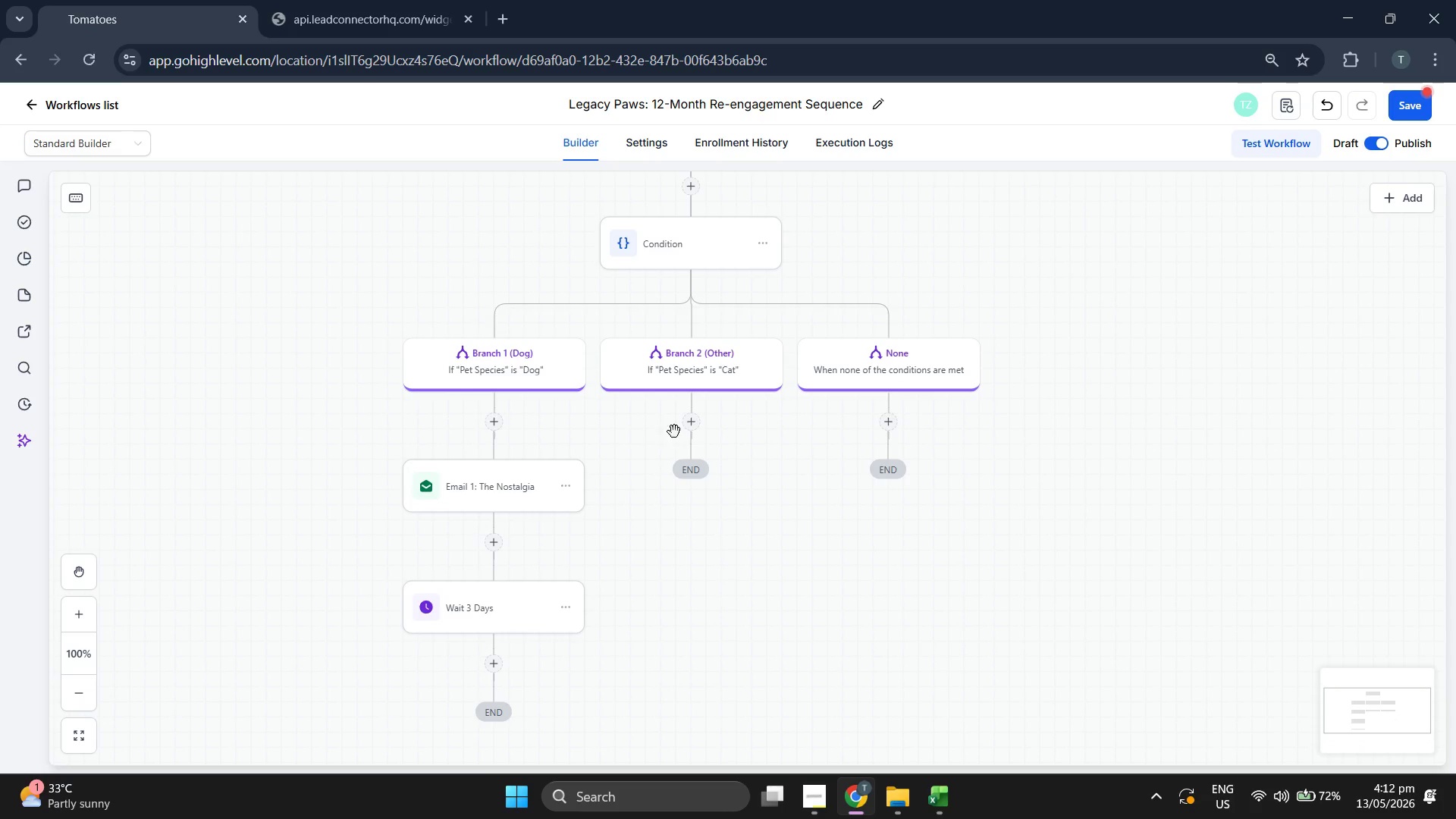 
left_click([698, 422])
 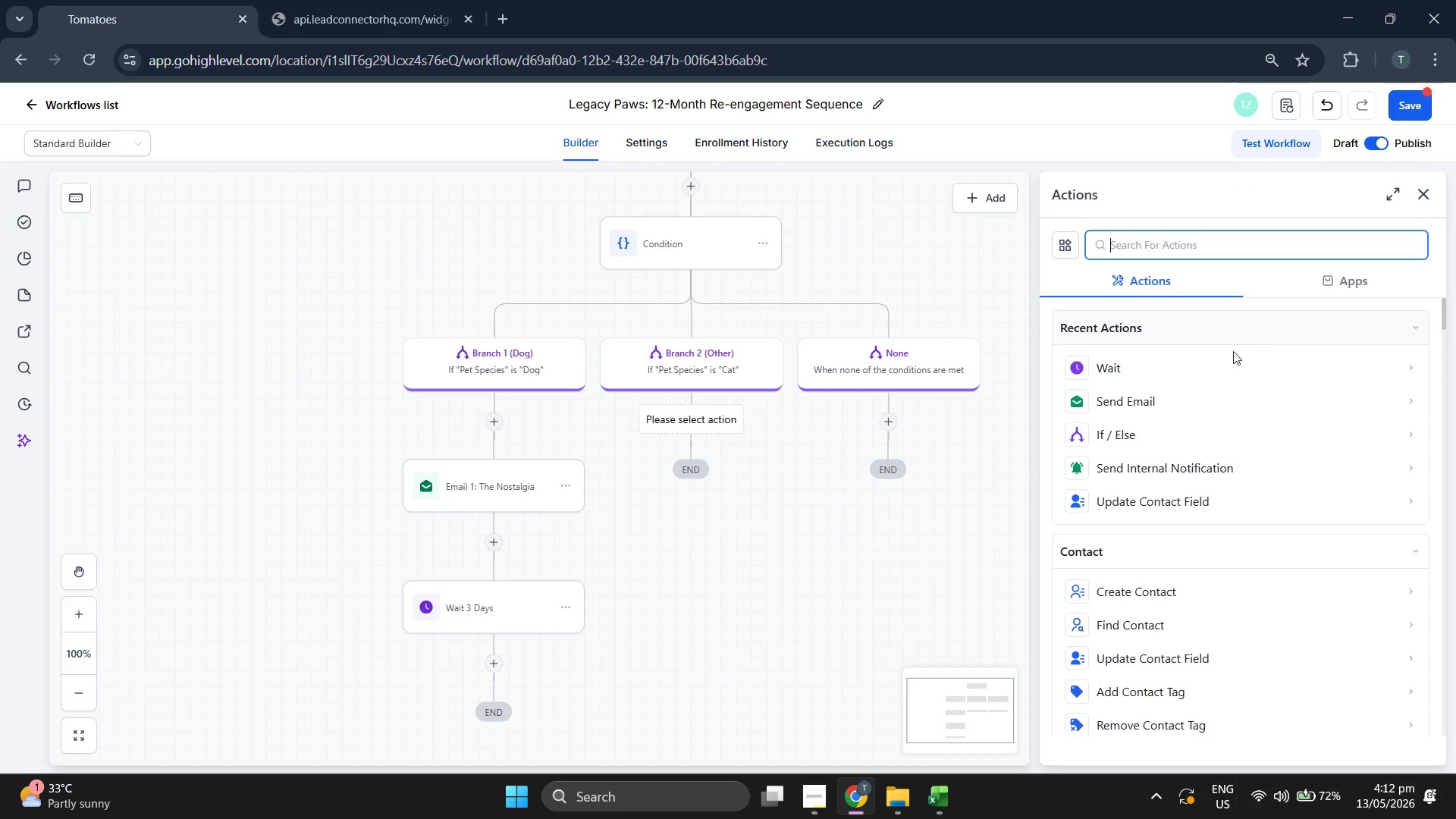 
left_click([1208, 397])
 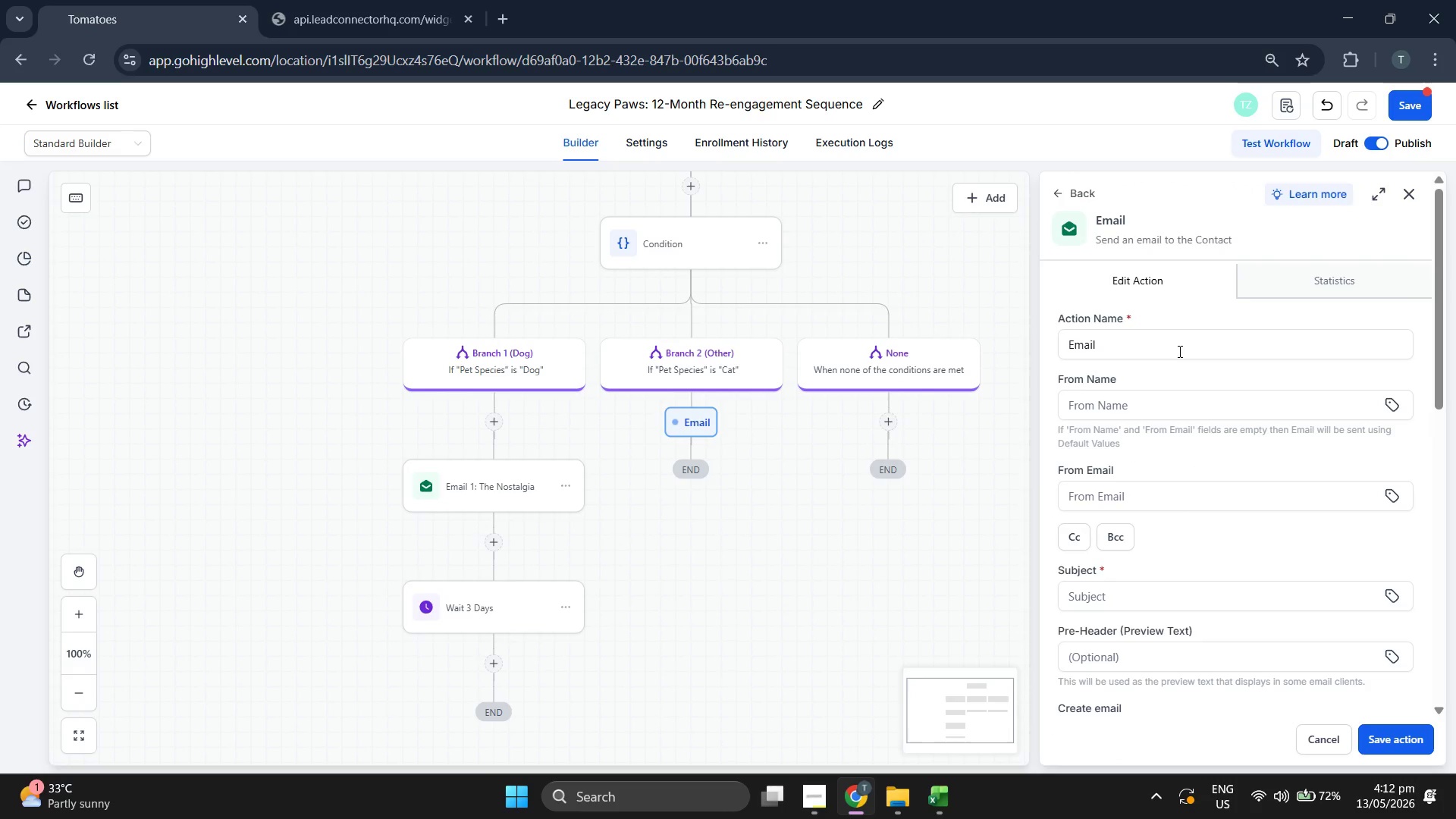 
left_click([1135, 333])
 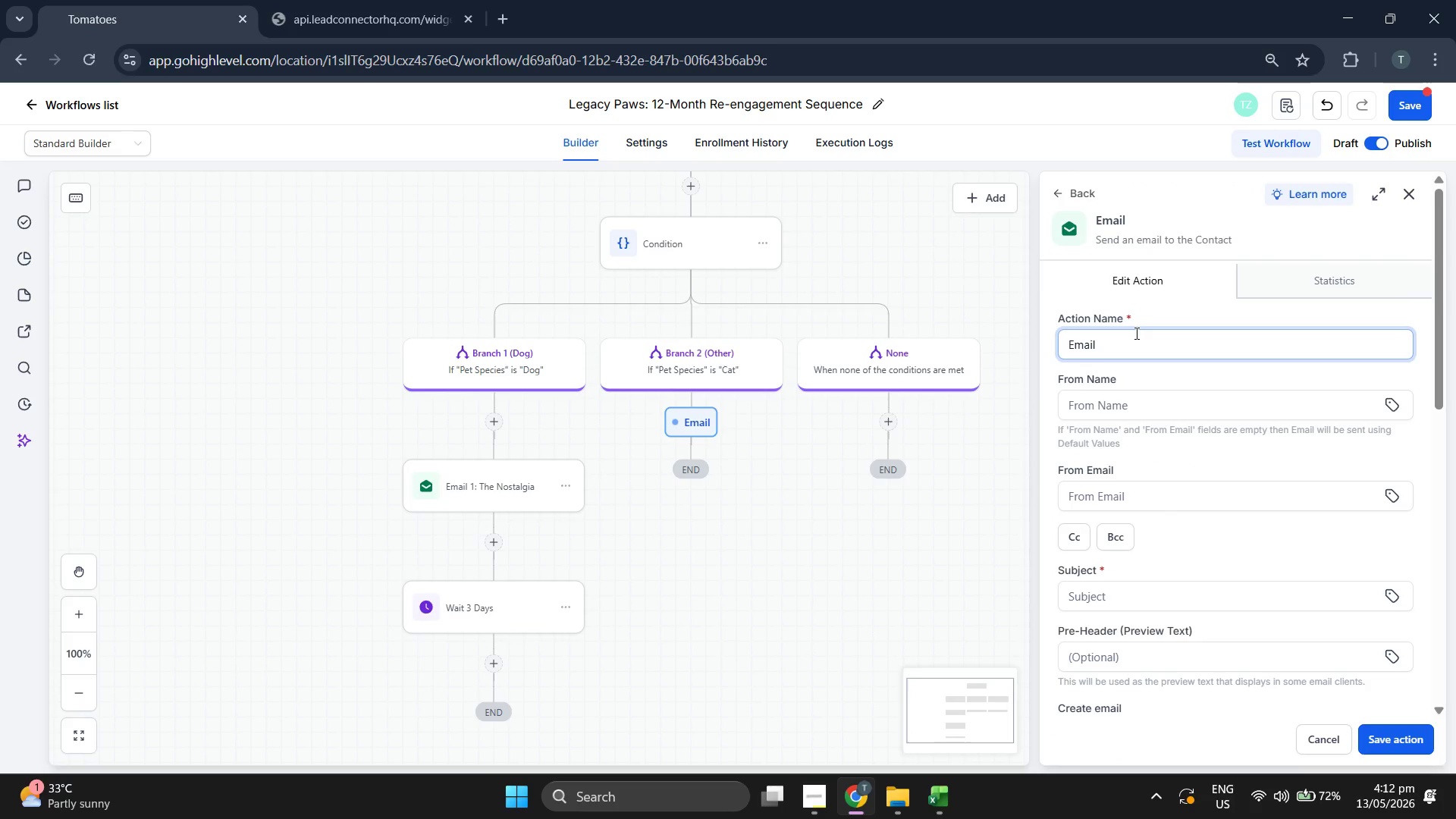 
key(Space)
 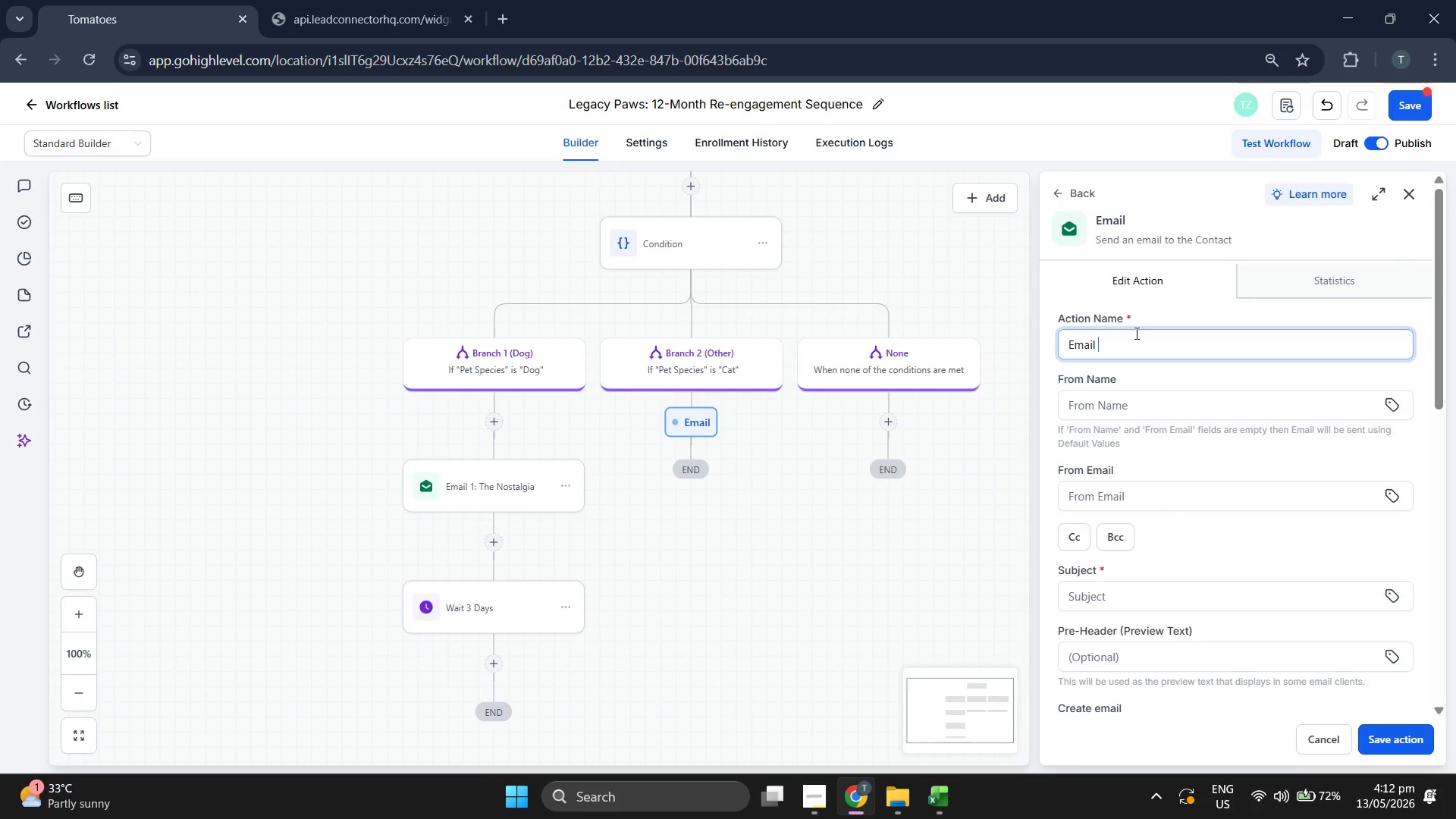 
key(1)
 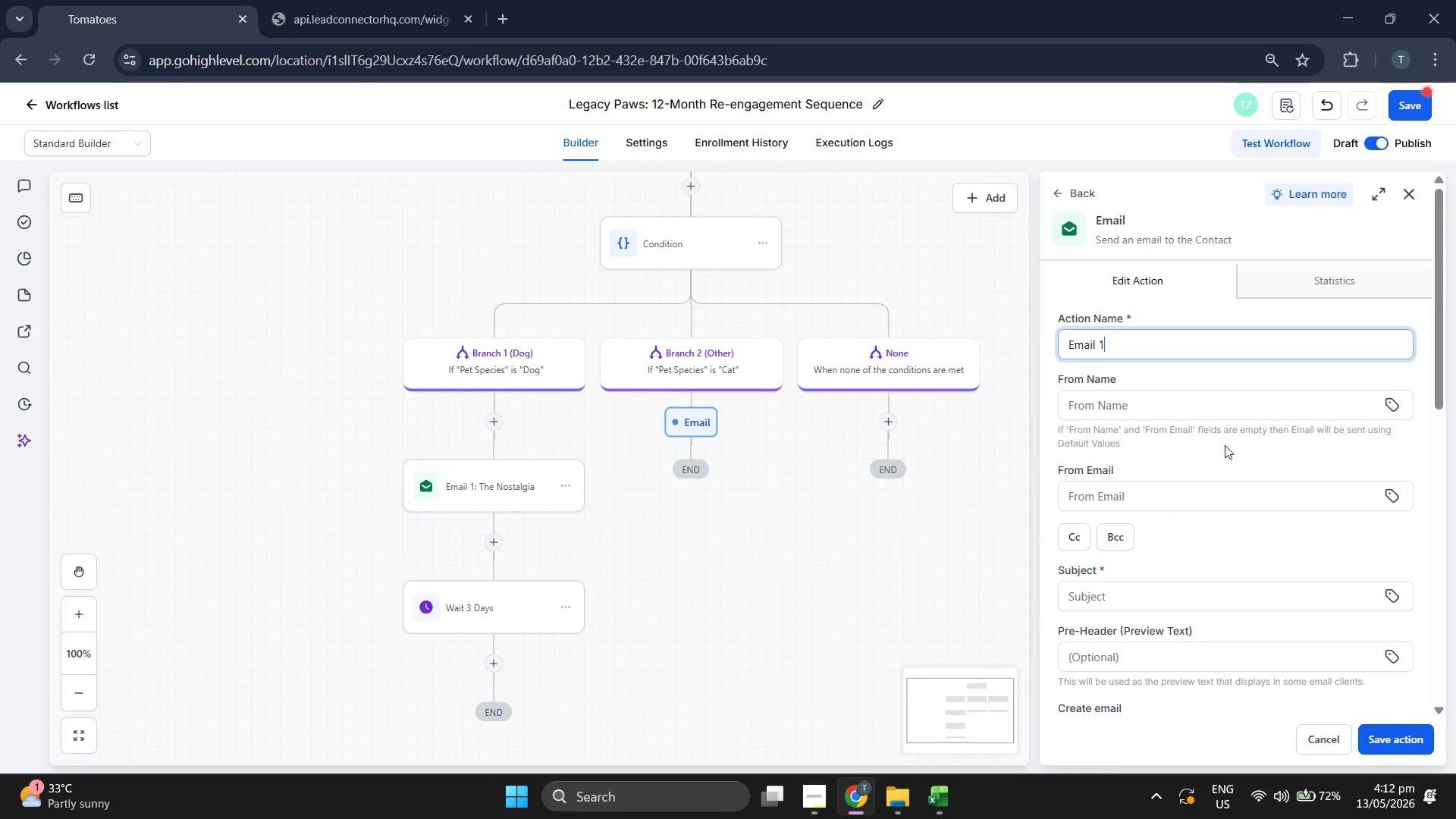 
scroll: coordinate [1225, 445], scroll_direction: down, amount: 4.0
 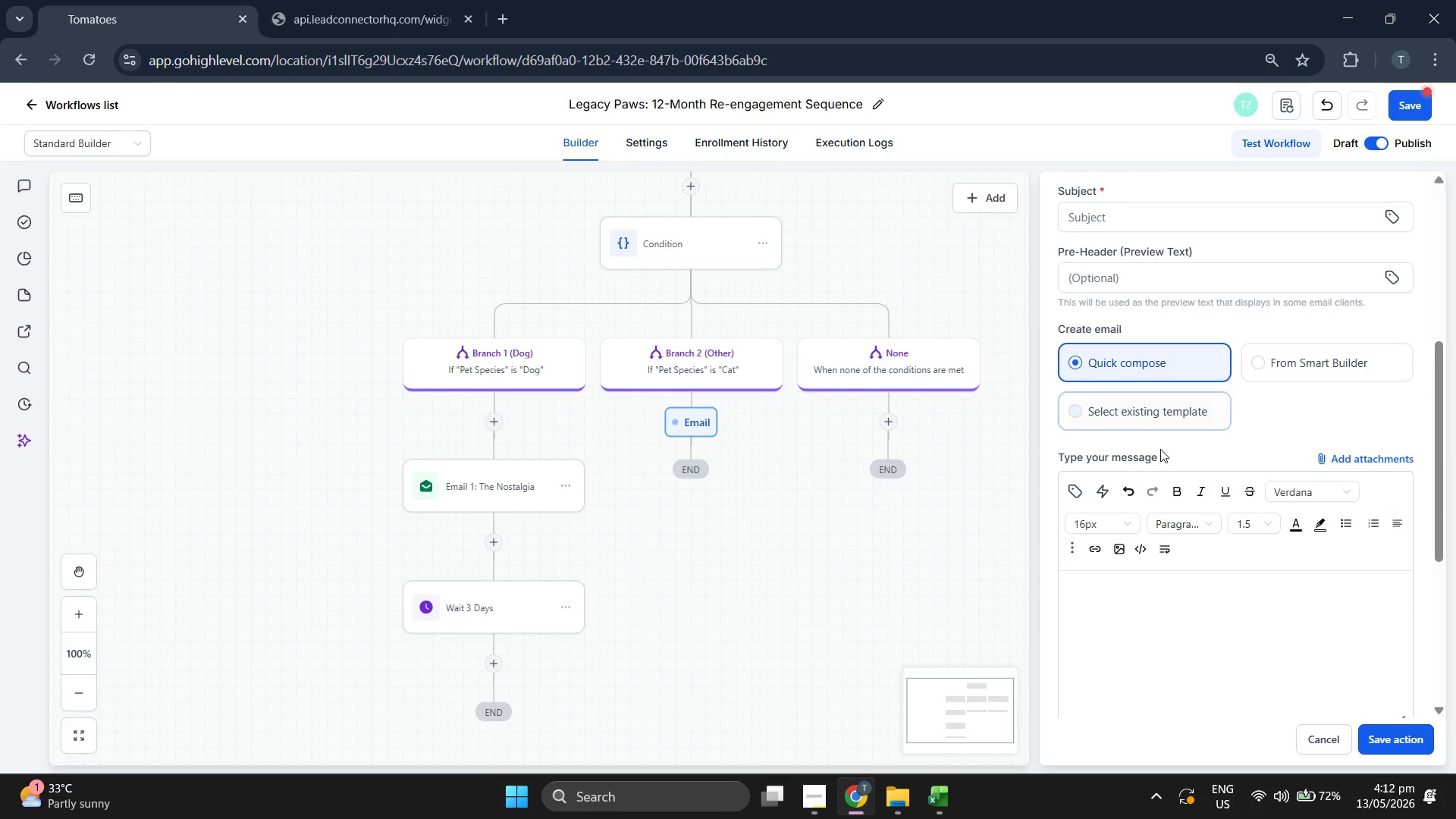 
left_click([1162, 413])
 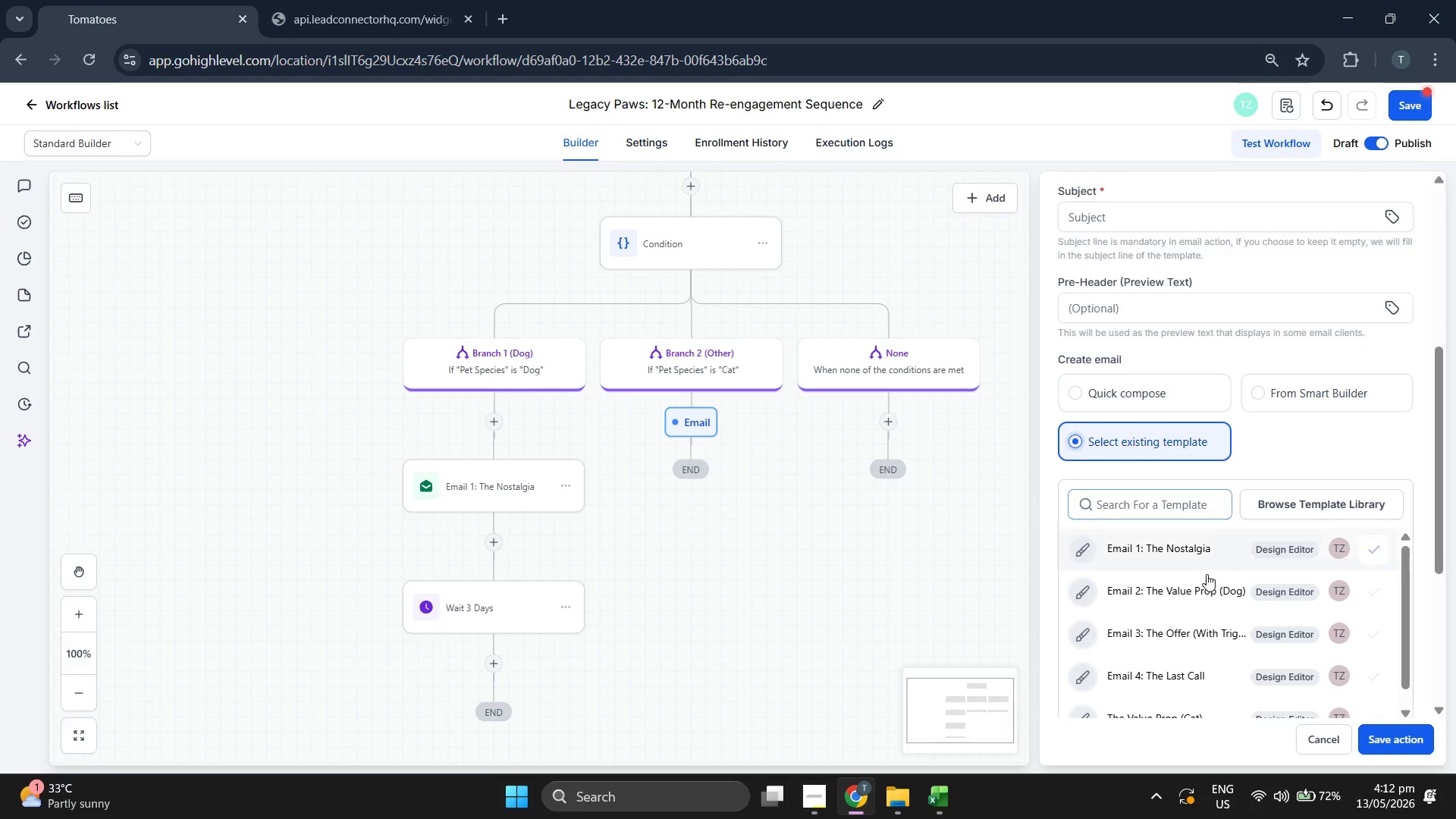 
left_click([1175, 548])
 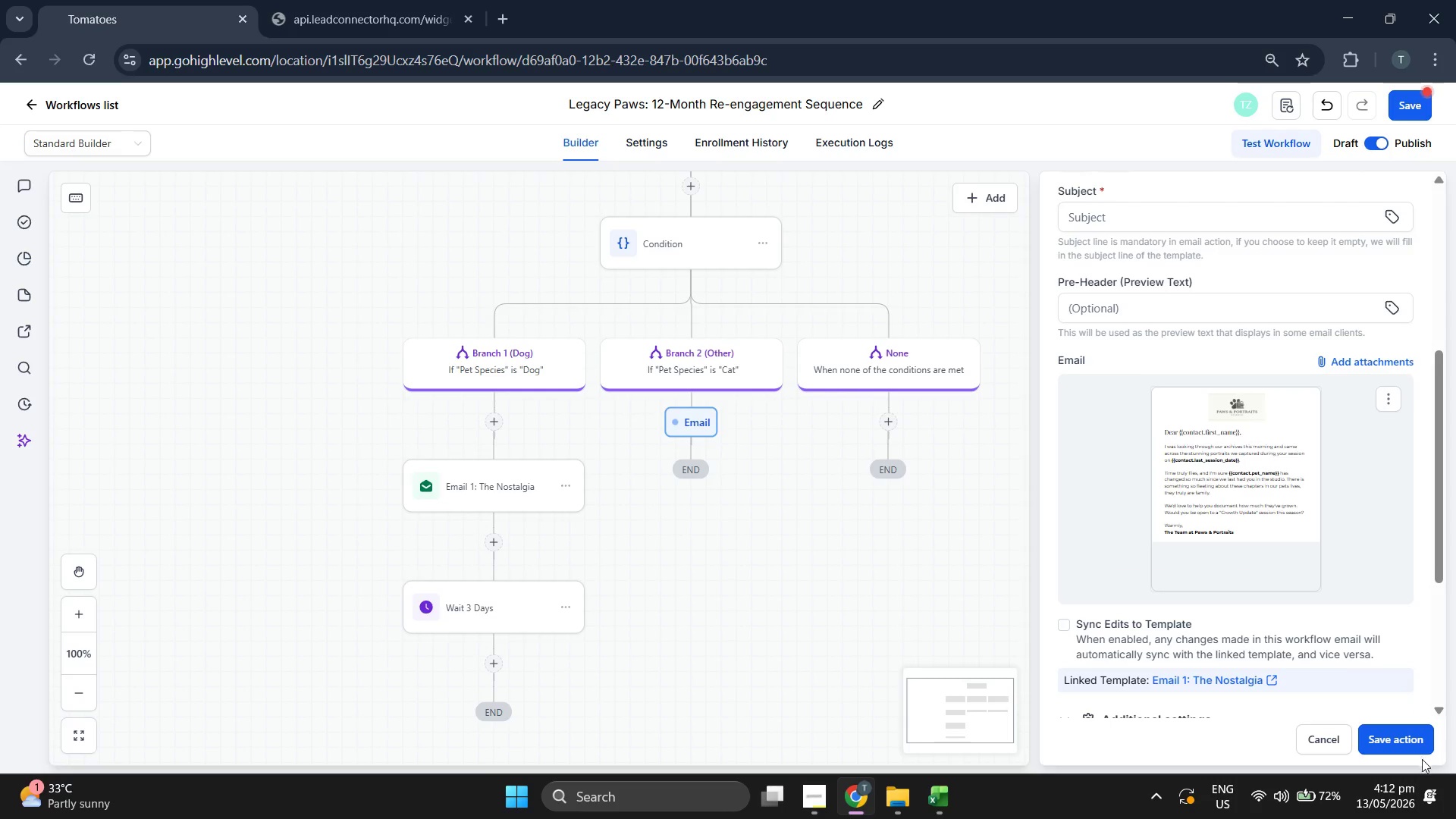 
left_click([1416, 748])
 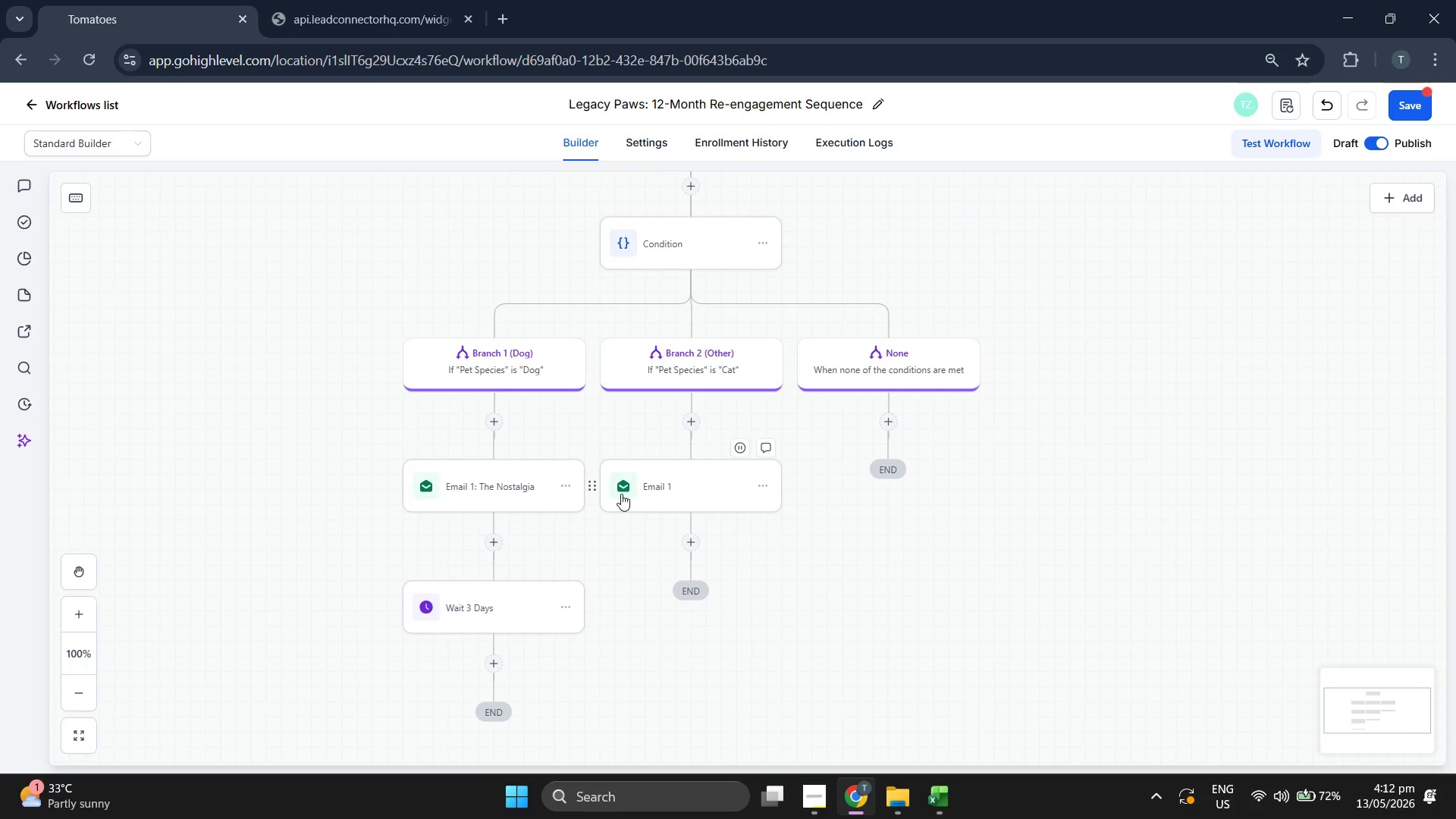 
left_click([690, 500])
 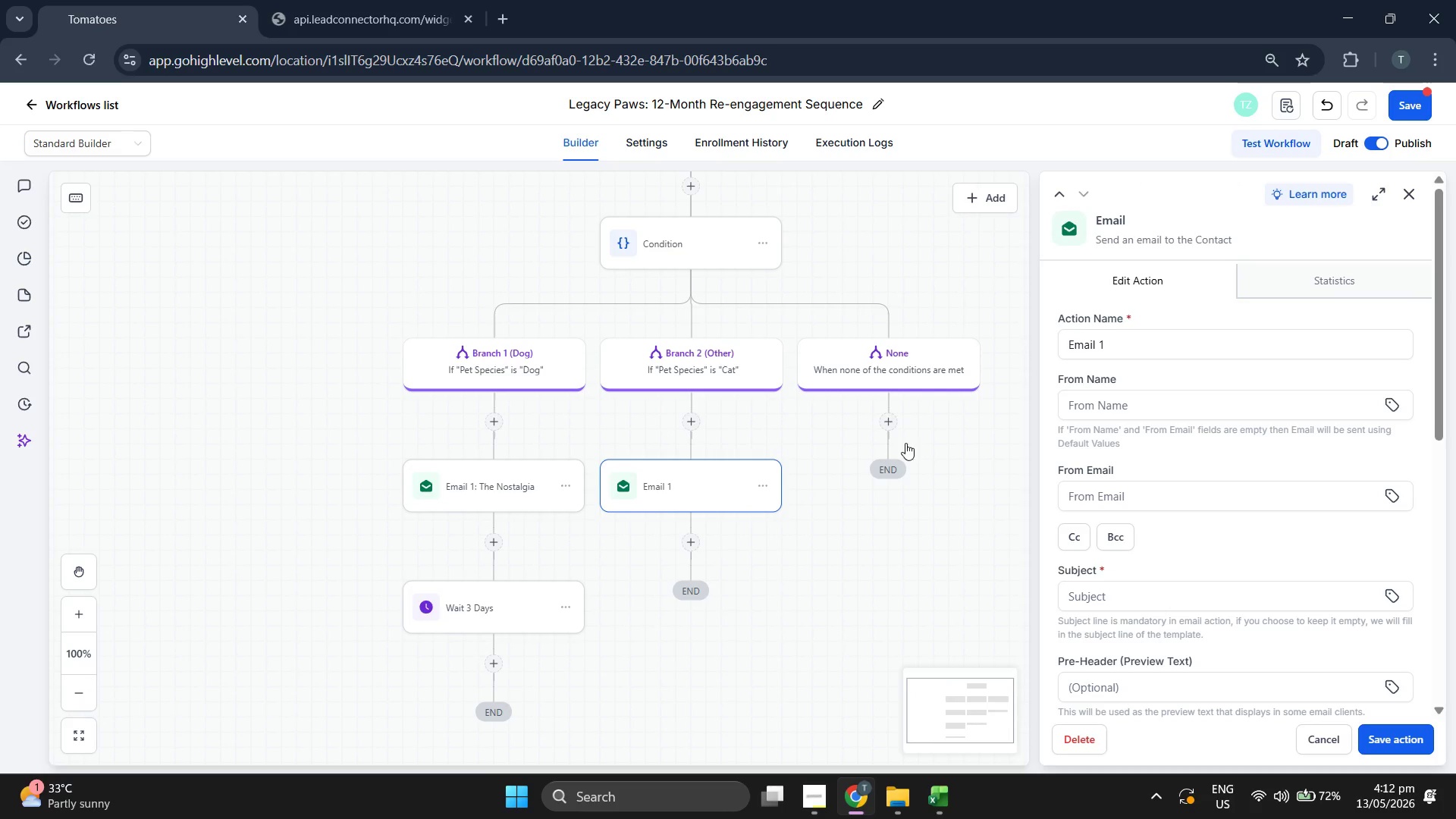 
left_click([1148, 339])
 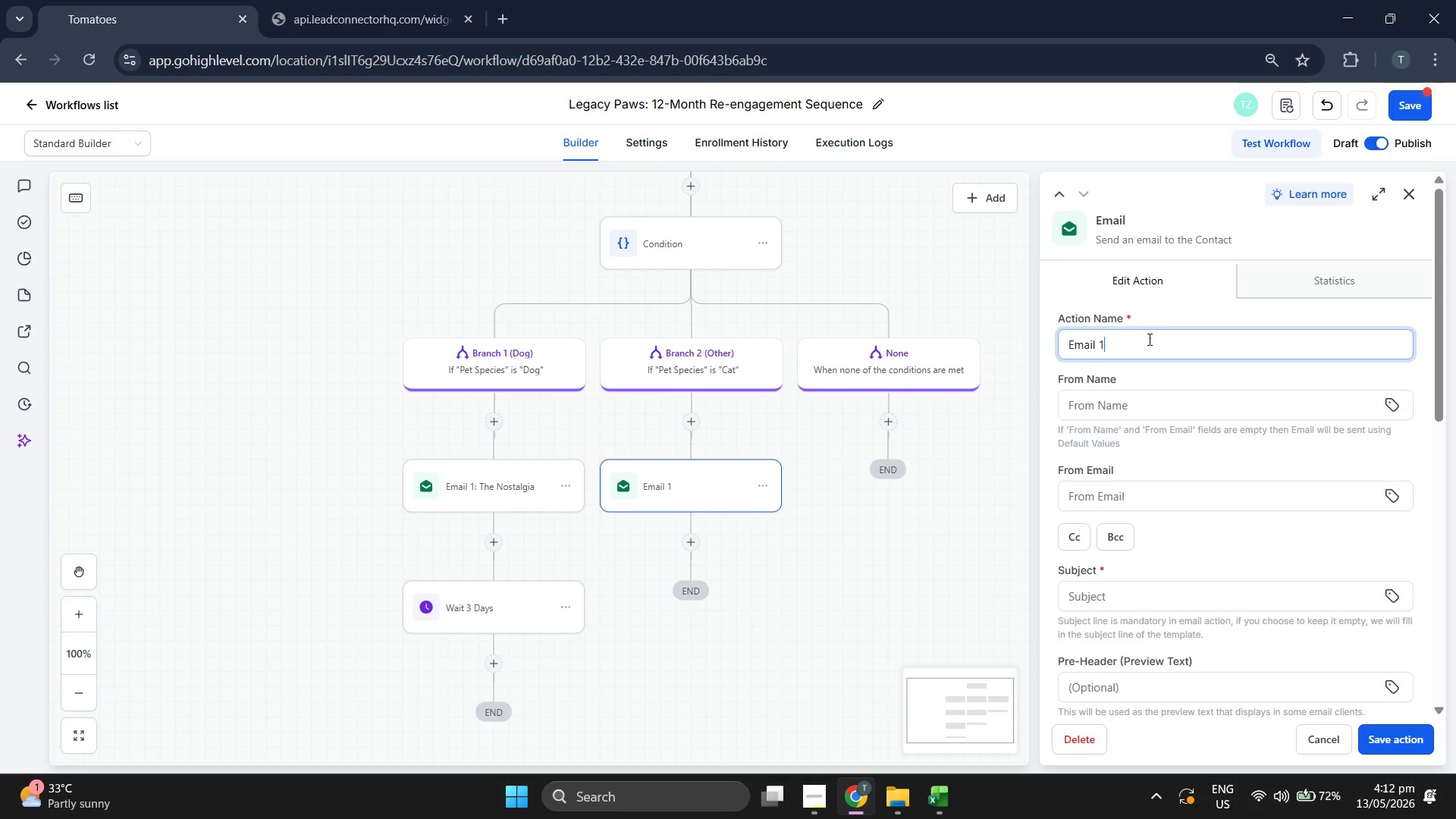 
type( Nostl)
key(Backspace)
type(algia)
 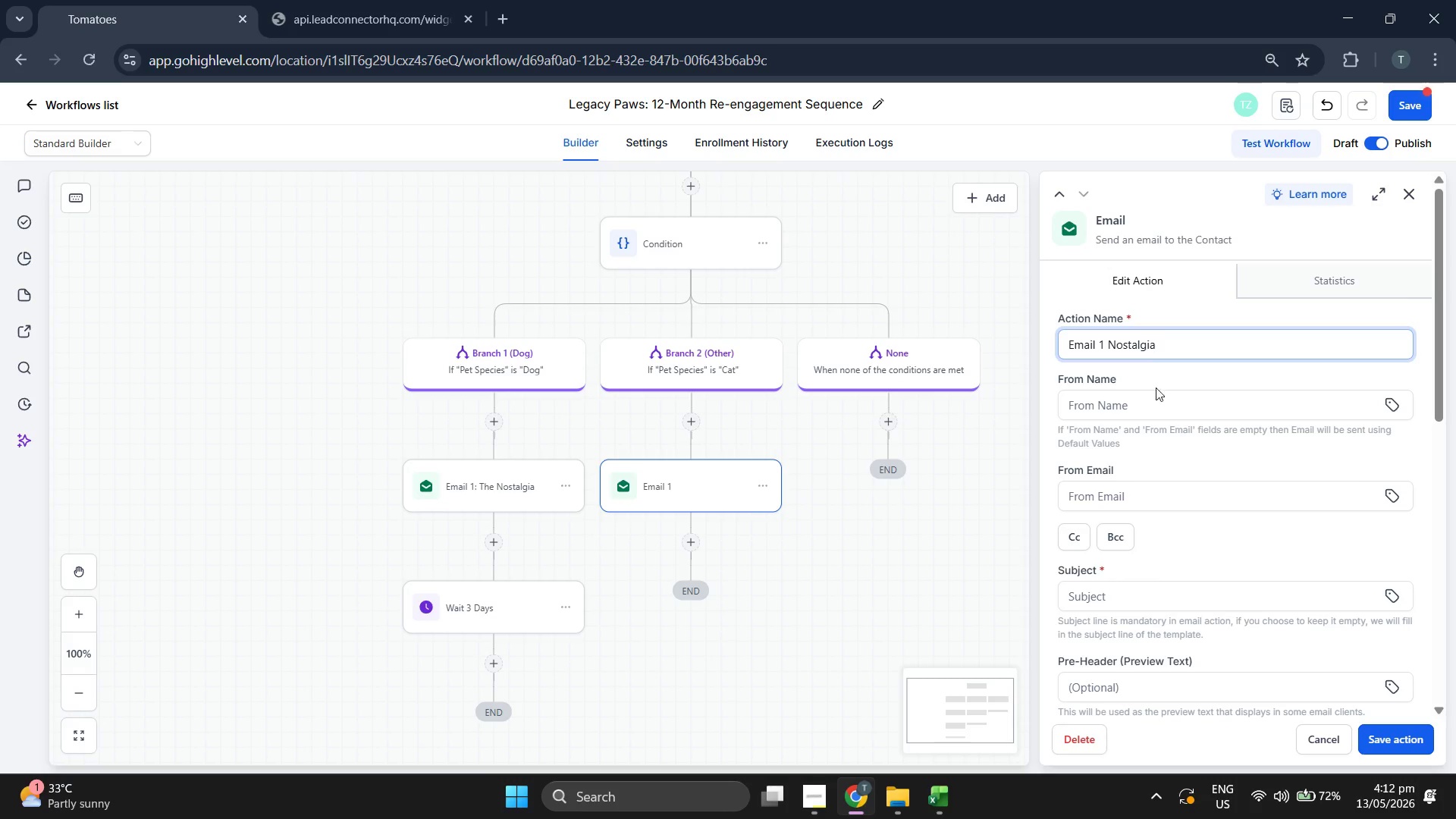 
scroll: coordinate [1159, 433], scroll_direction: down, amount: 2.0
 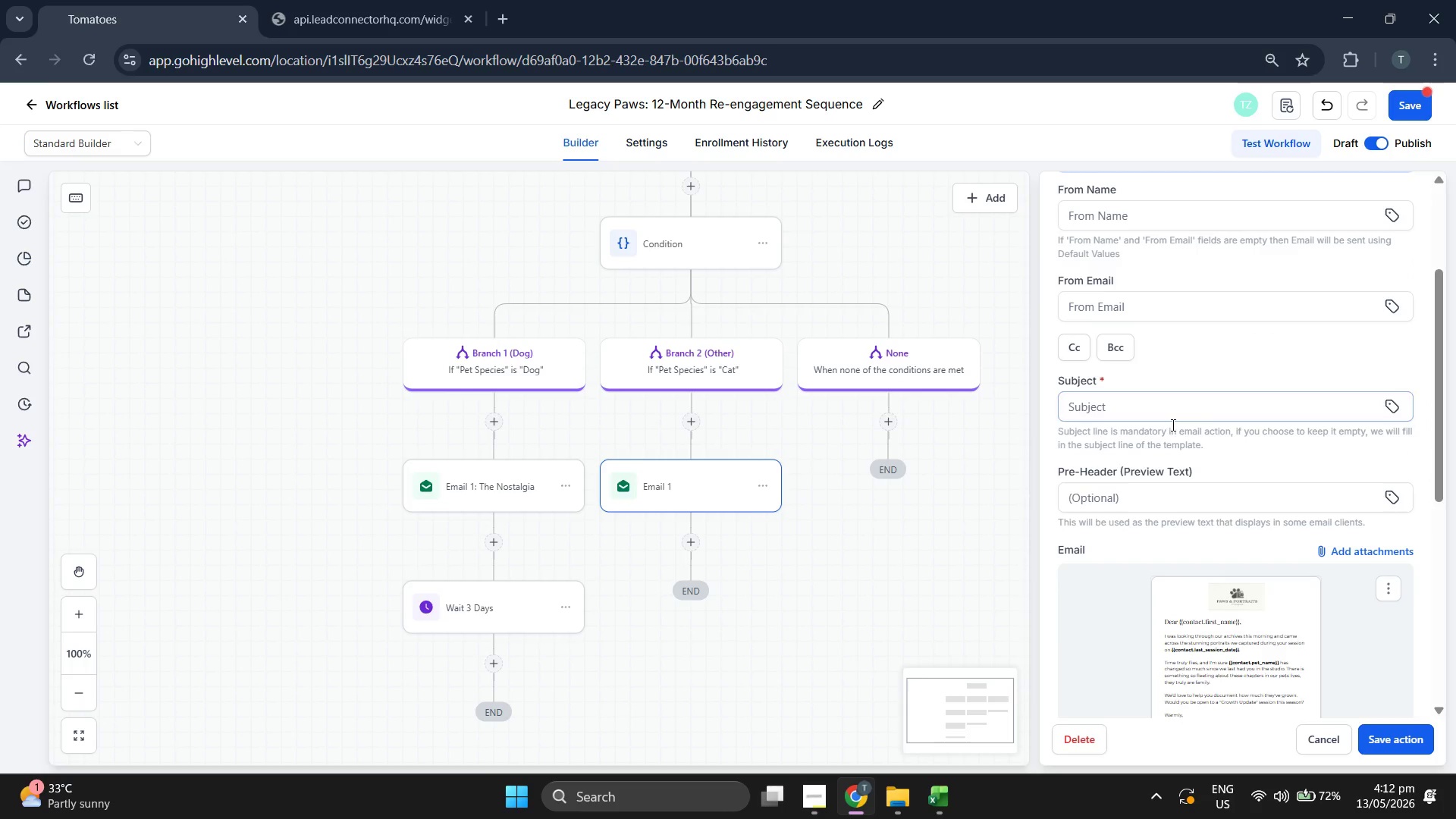 
left_click([1171, 405])
 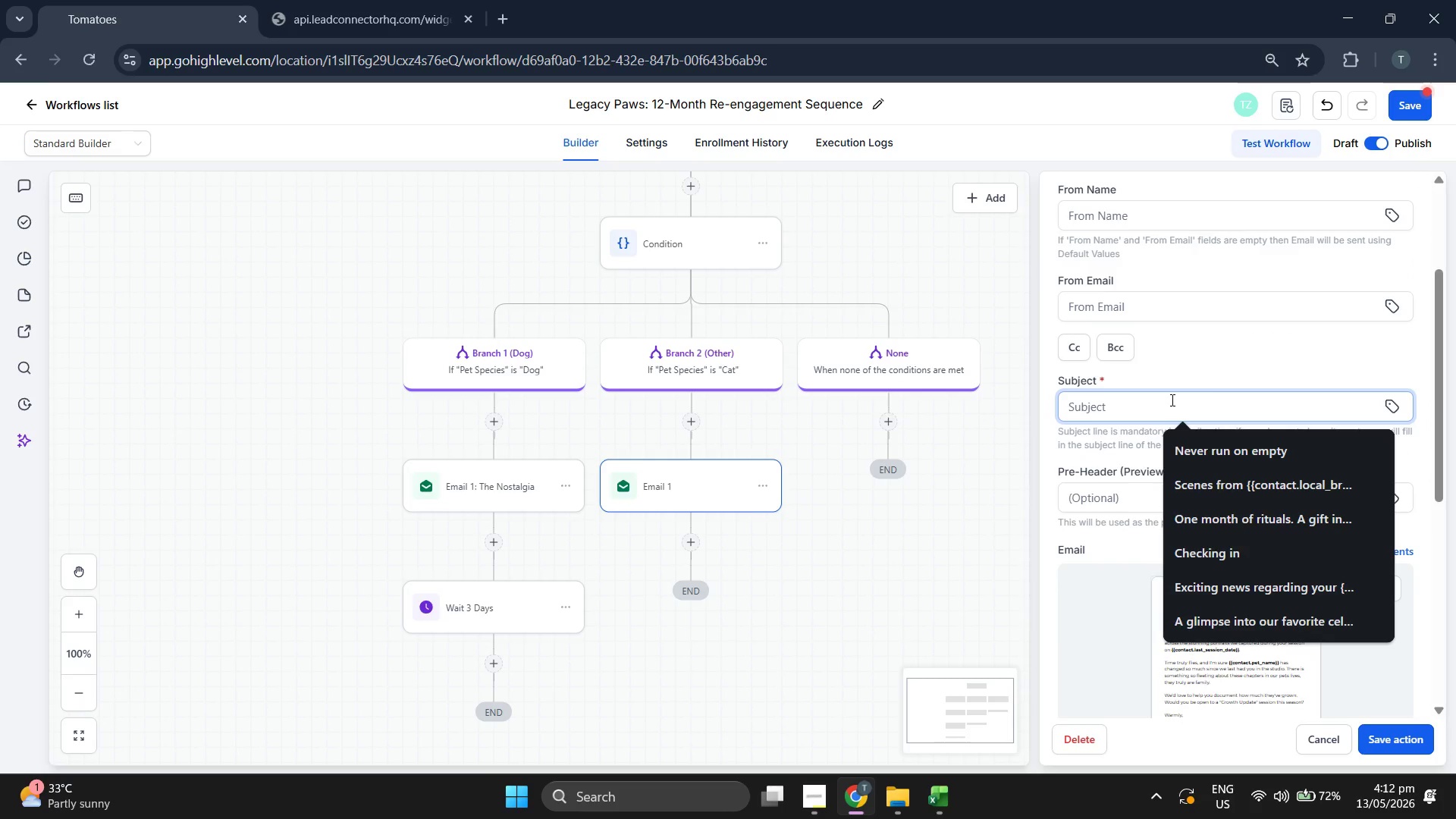 
key(CapsLock)
 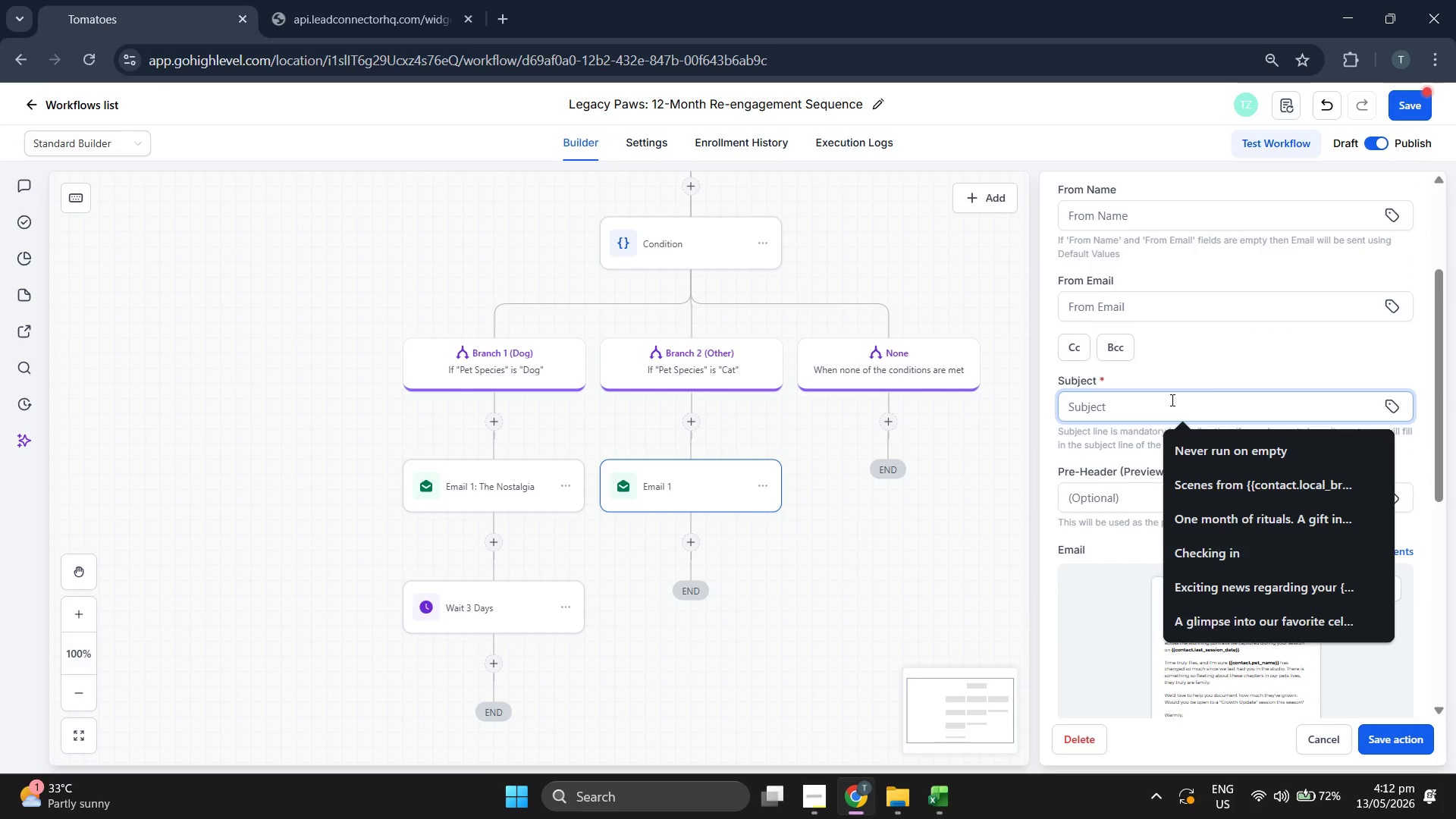 
key(A)
 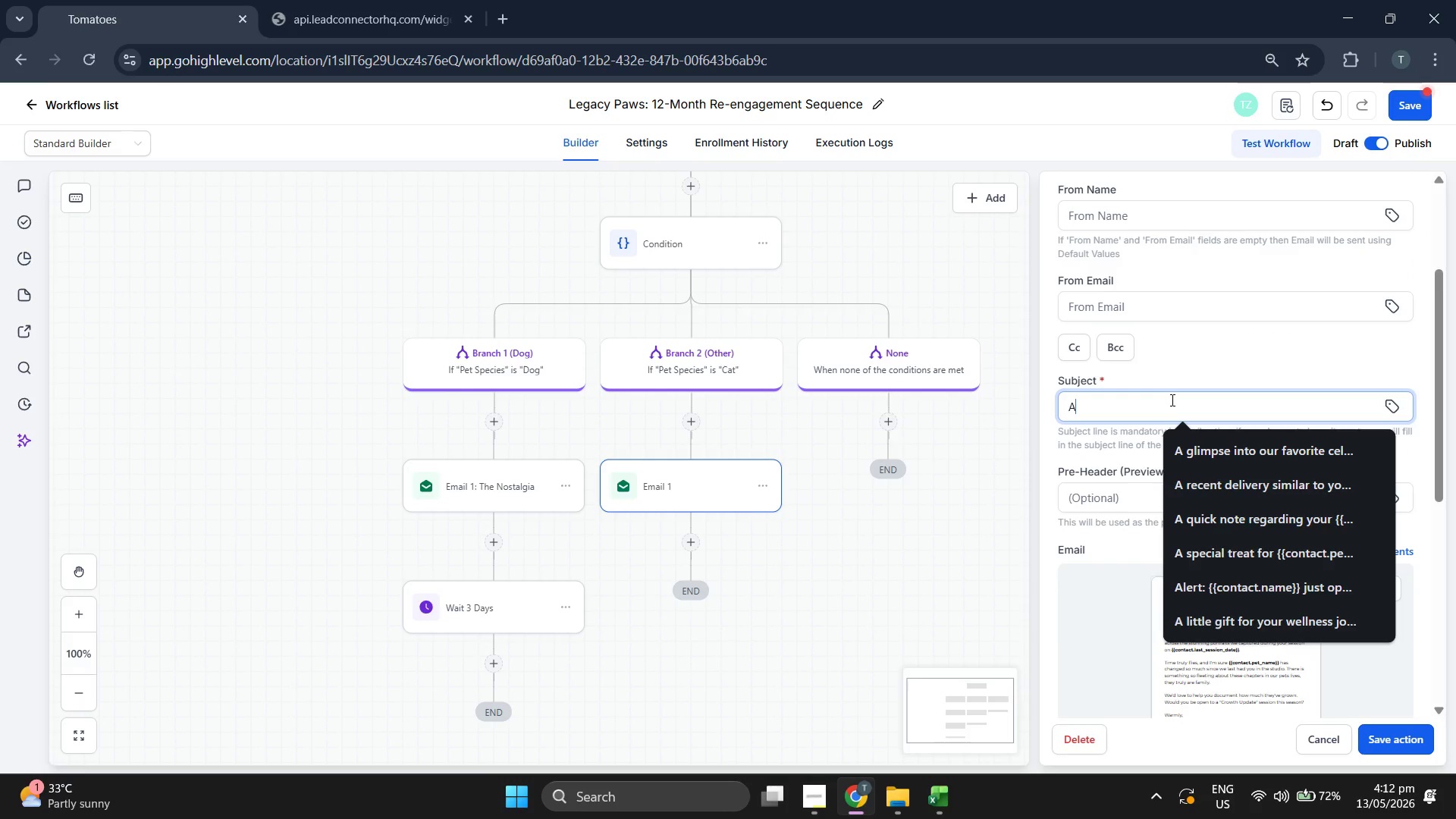 
key(CapsLock)
 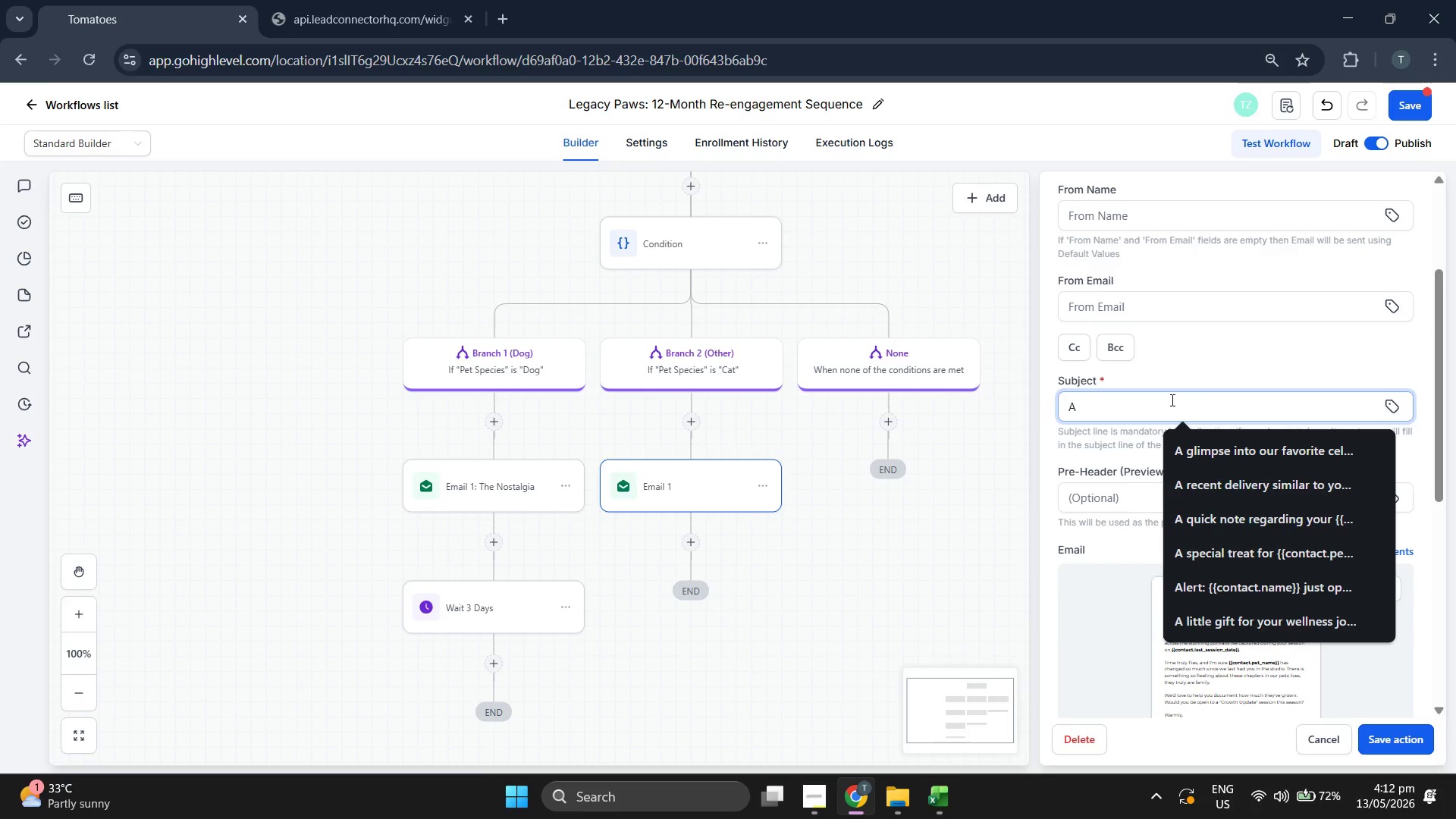 
key(Space)
 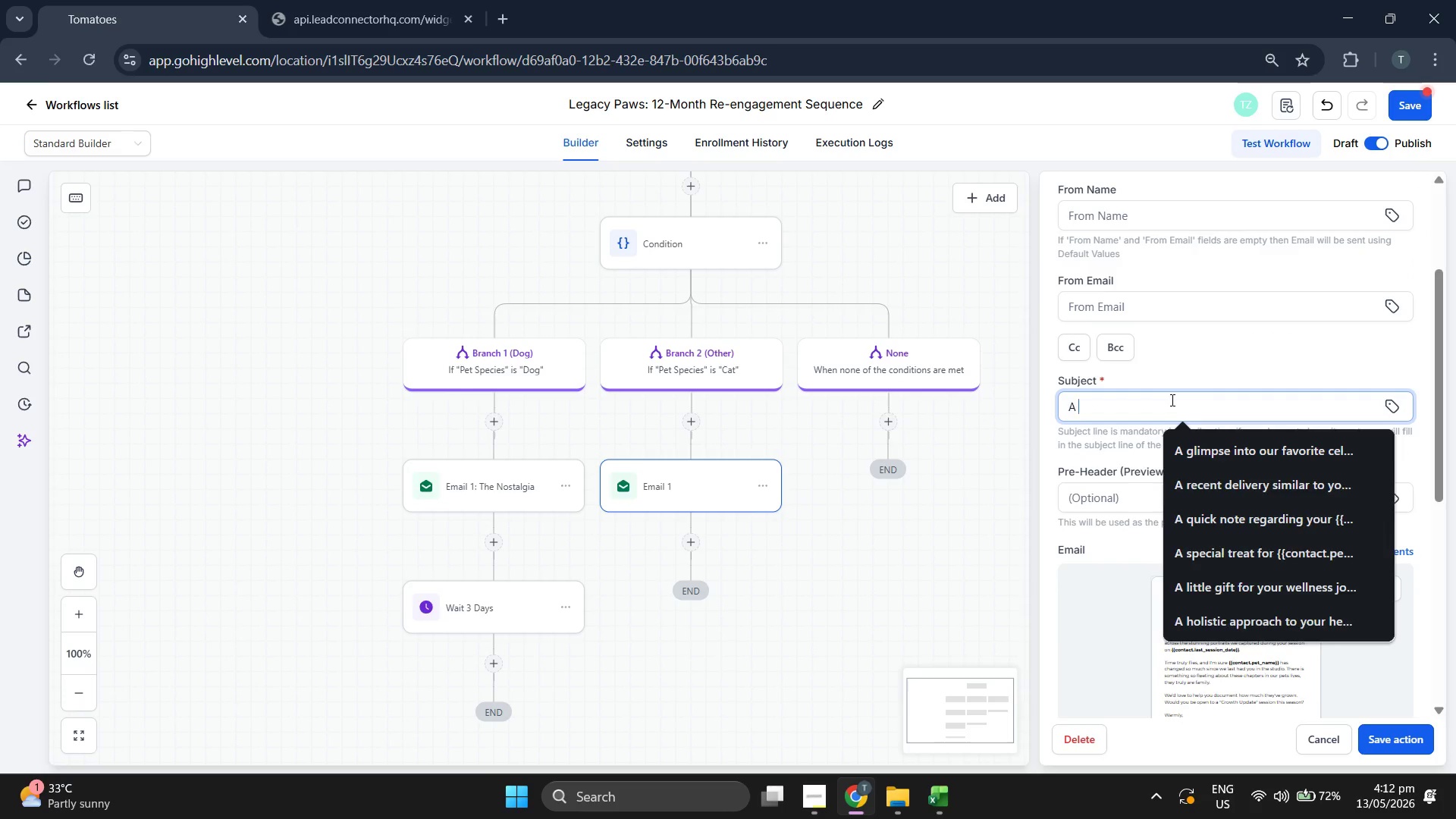 
key(S)
 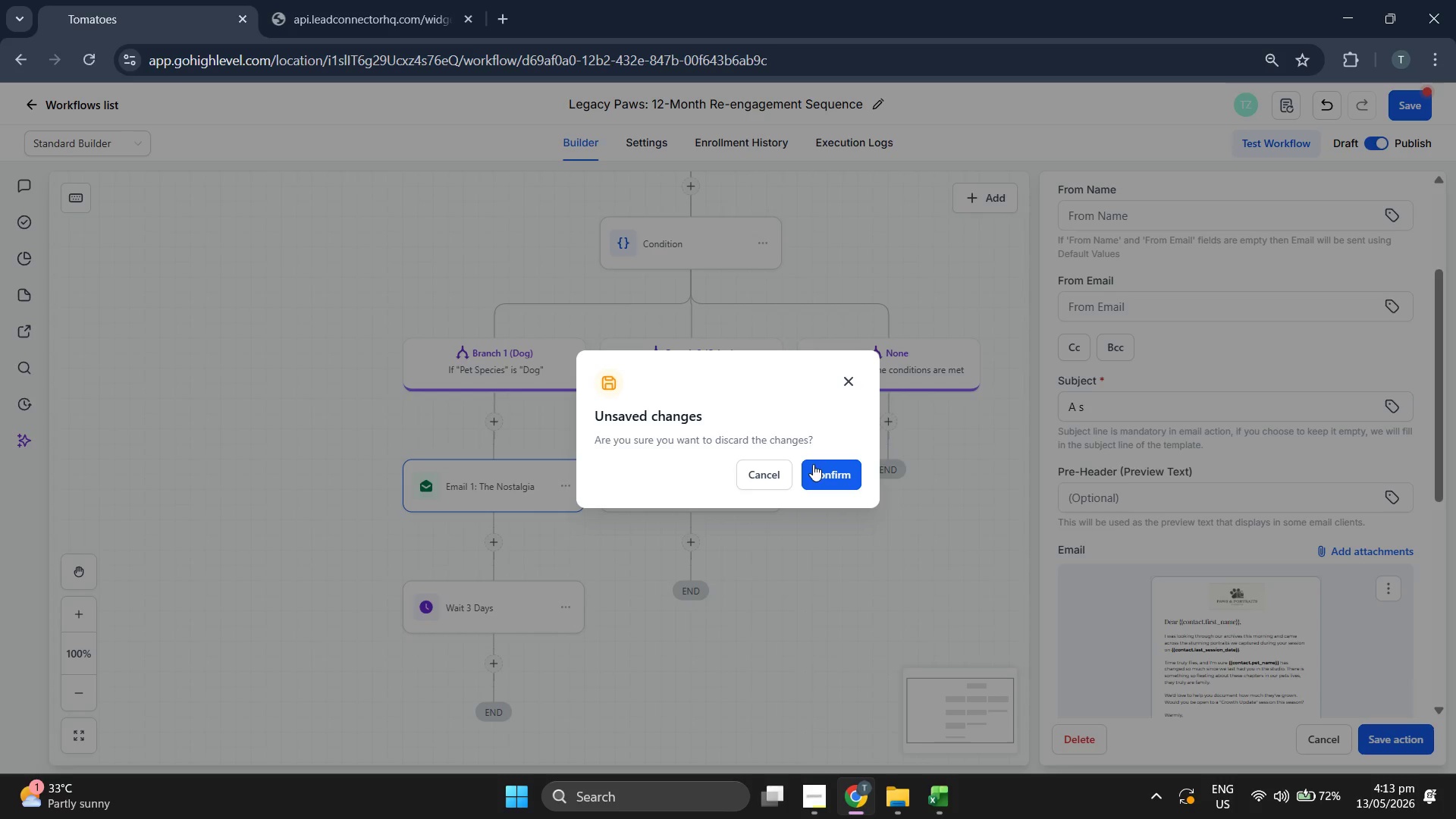 
left_click([858, 381])
 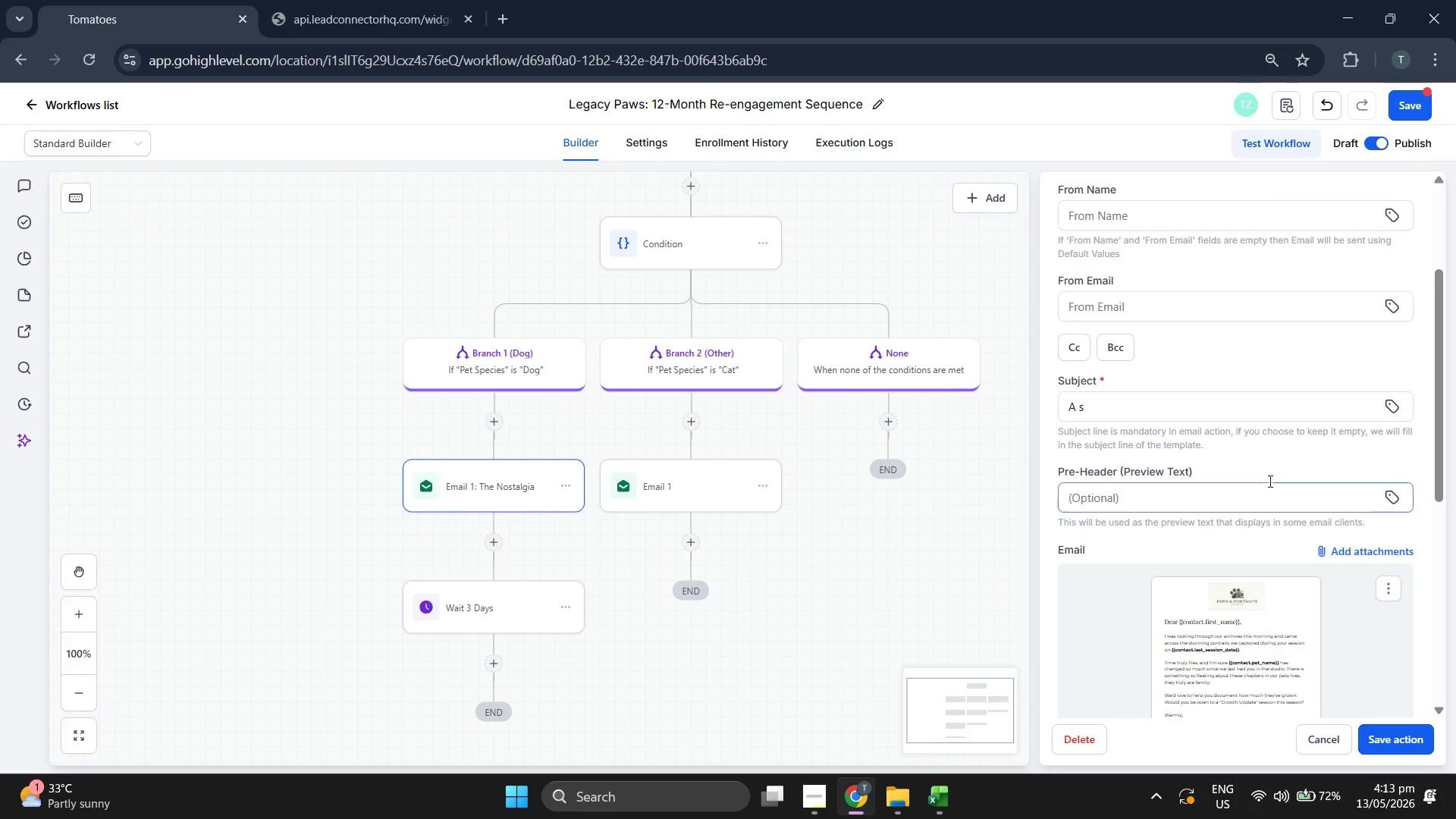 
scroll: coordinate [1270, 475], scroll_direction: down, amount: 3.0
 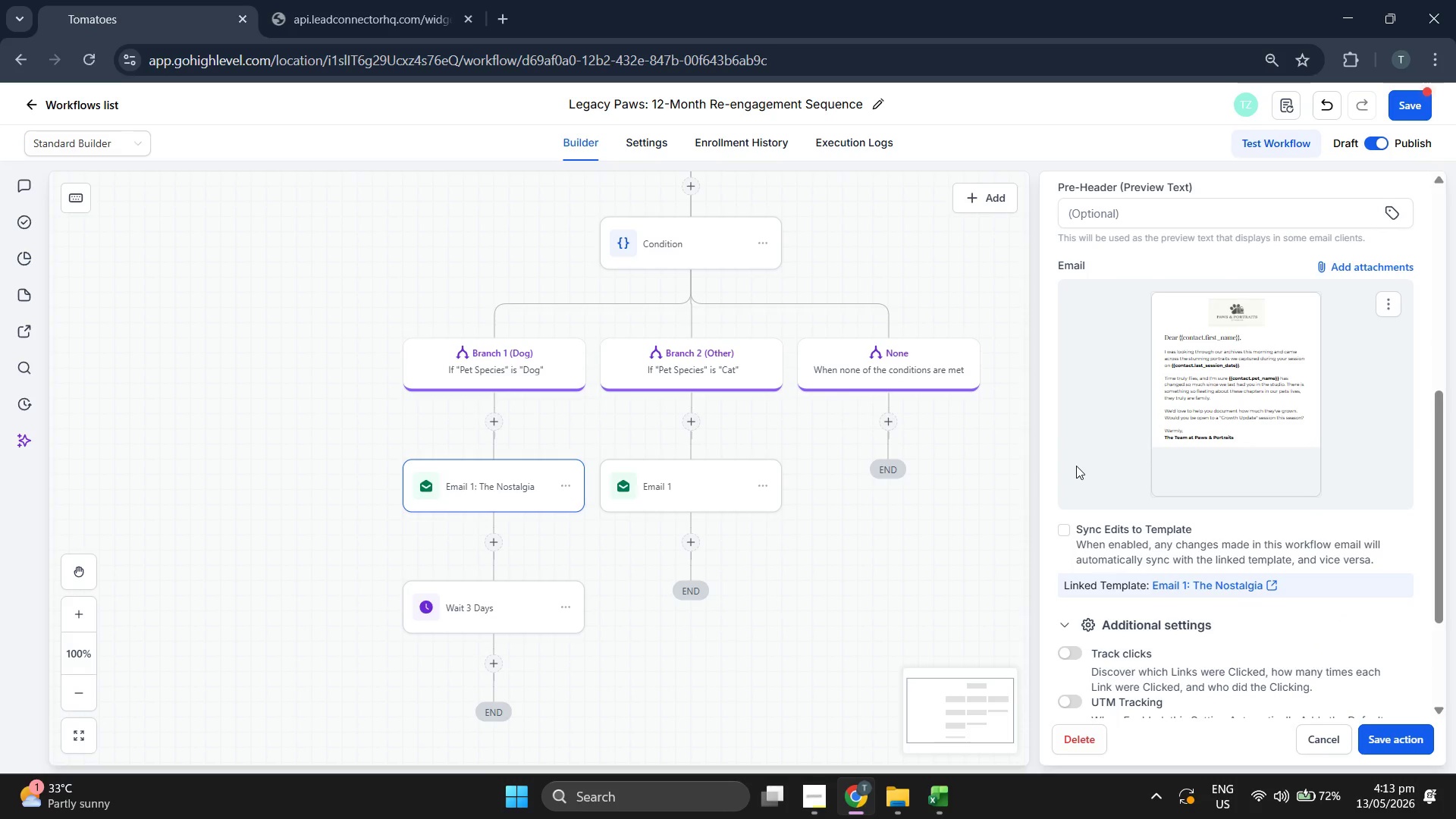 
scroll: coordinate [1129, 445], scroll_direction: up, amount: 2.0
 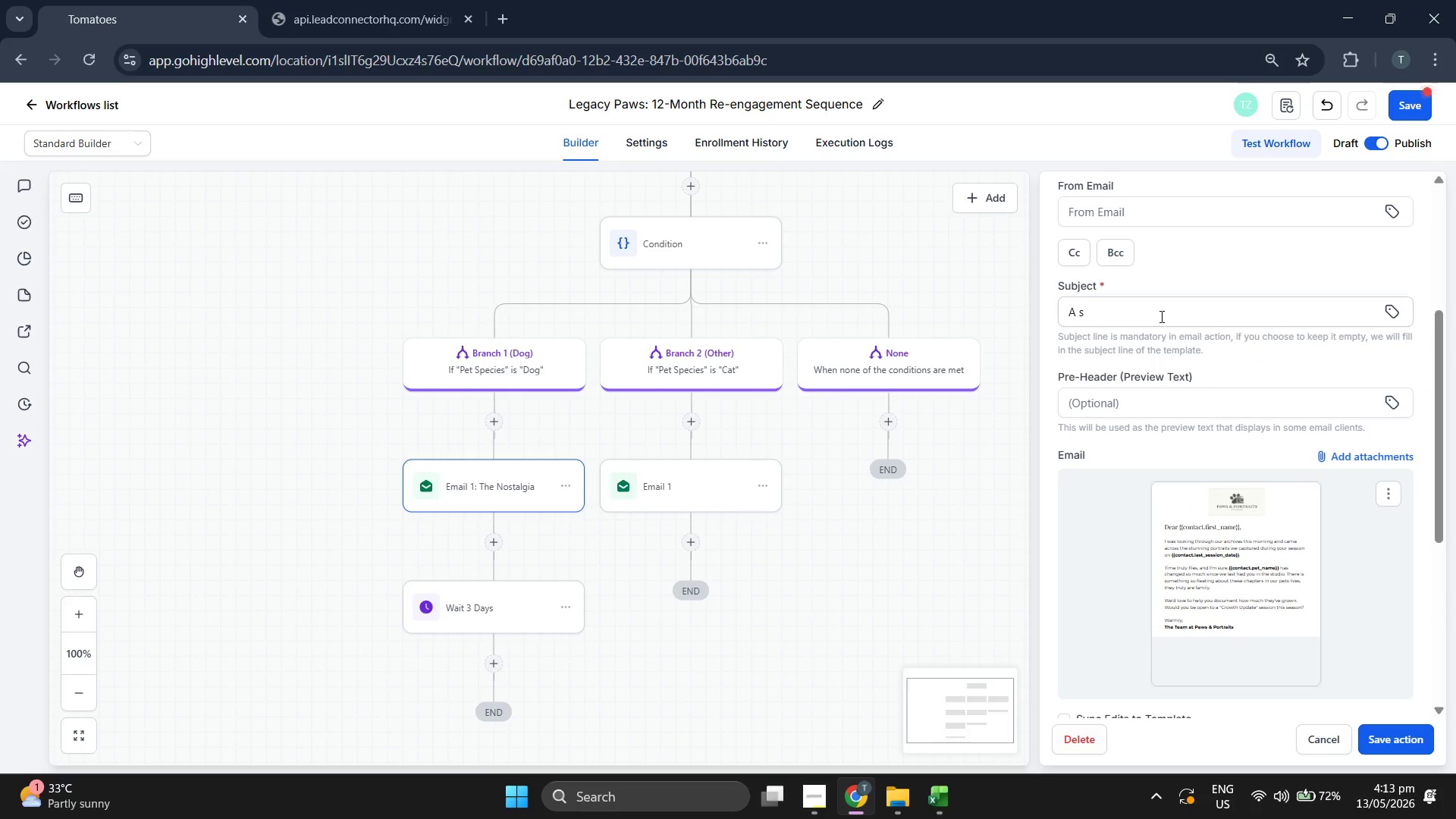 
left_click([1159, 313])
 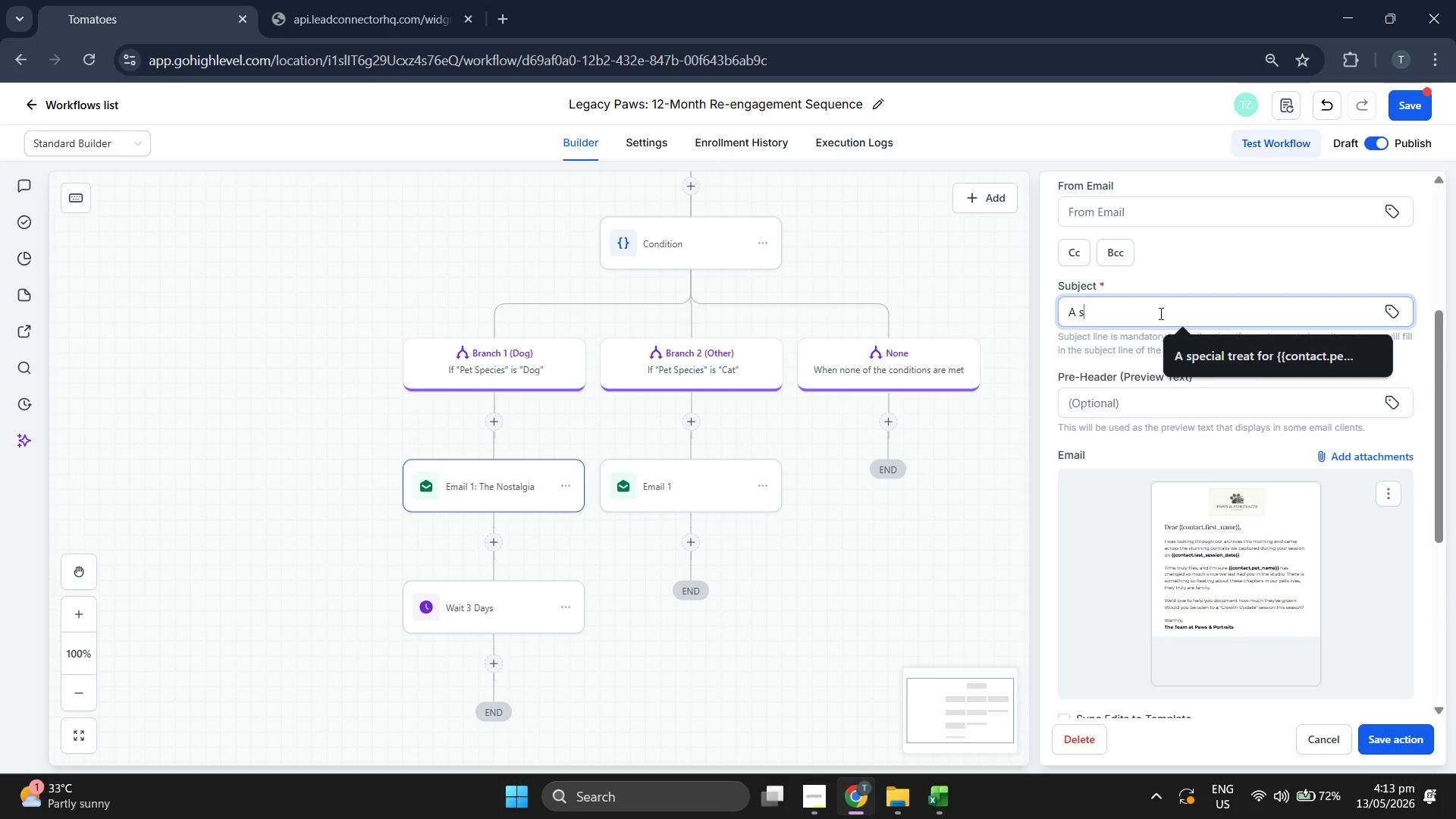 
type(pecial memory of )
 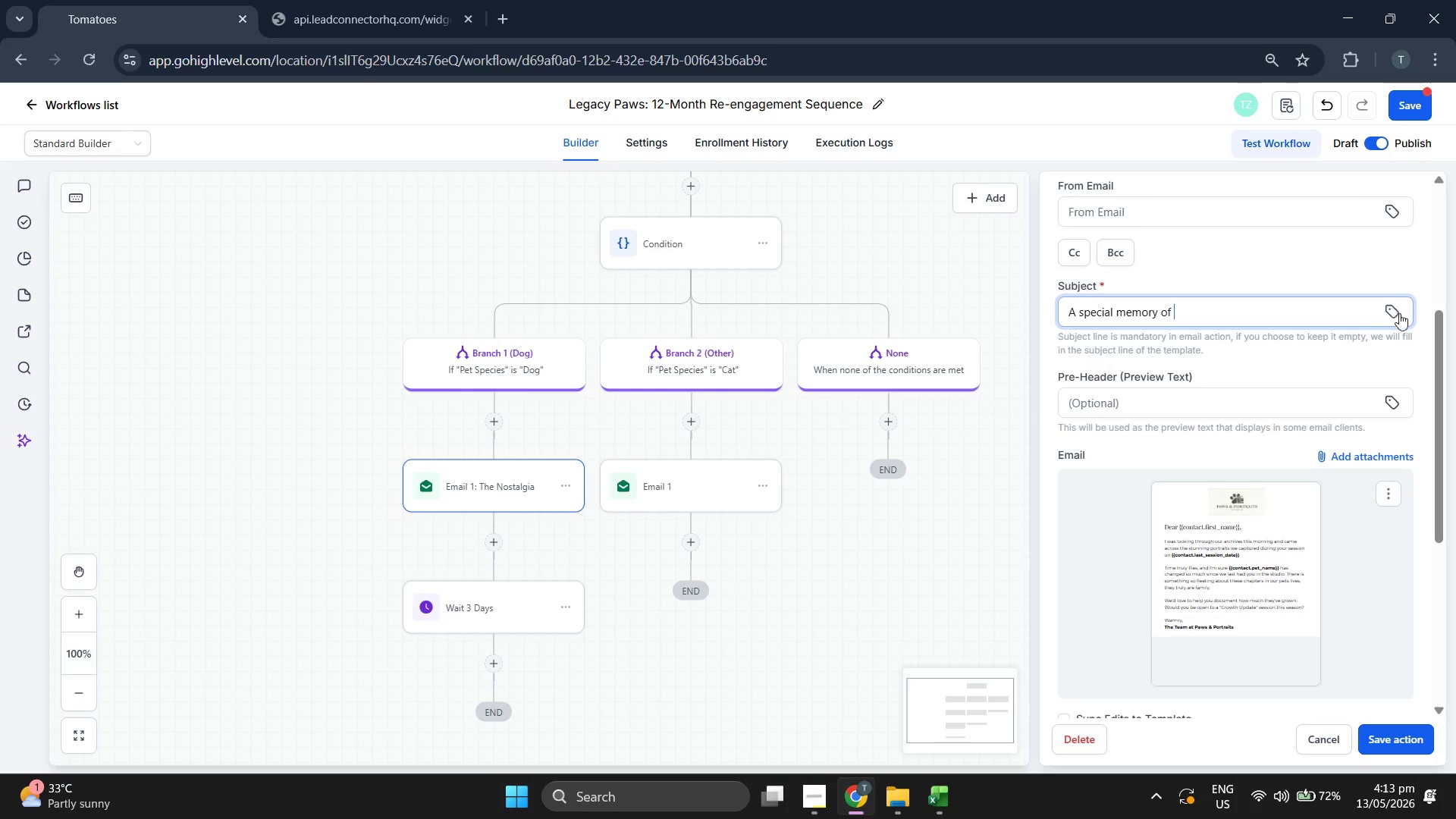 
scroll: coordinate [1213, 513], scroll_direction: down, amount: 1.0
 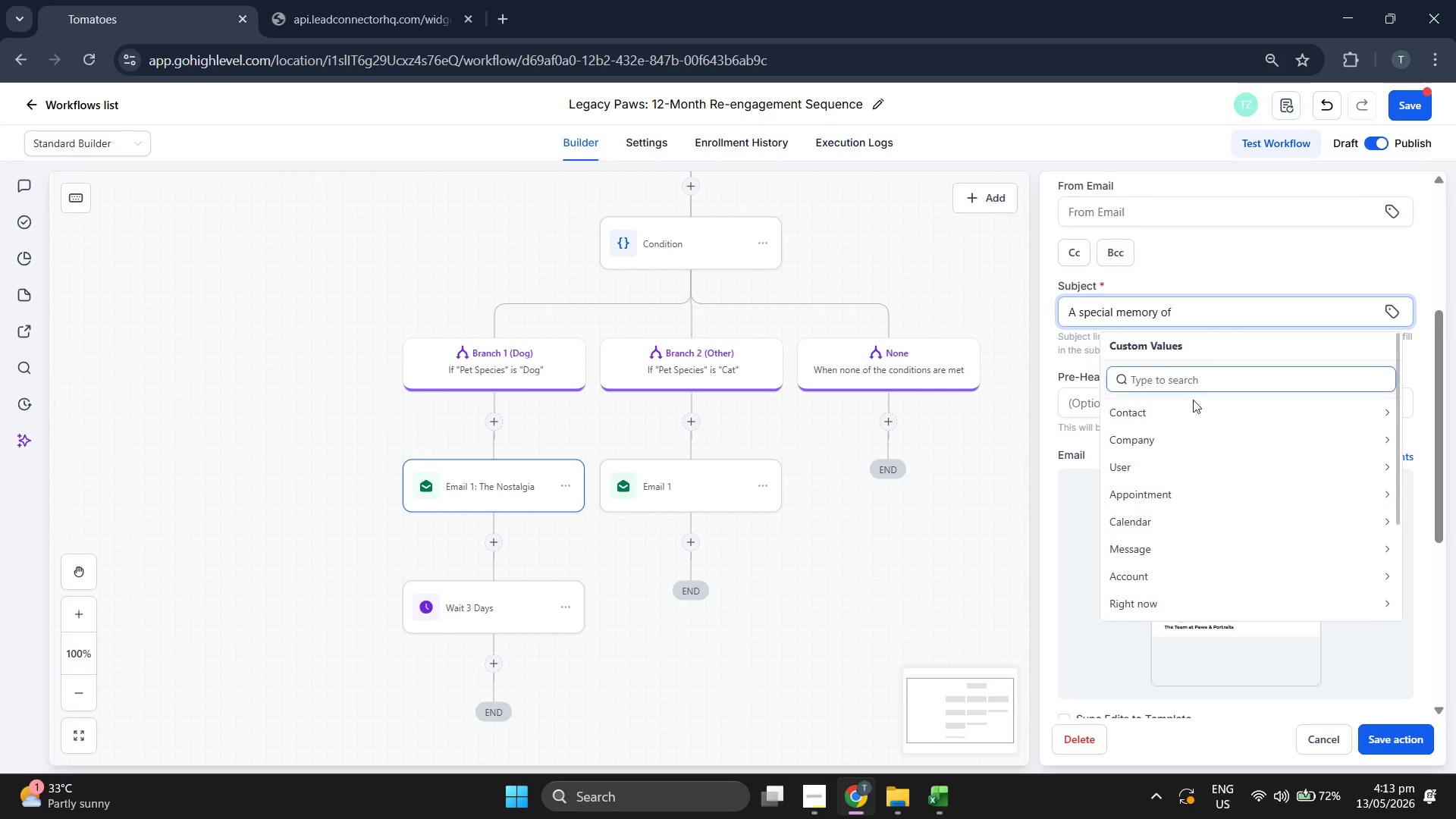 
left_click([1194, 412])
 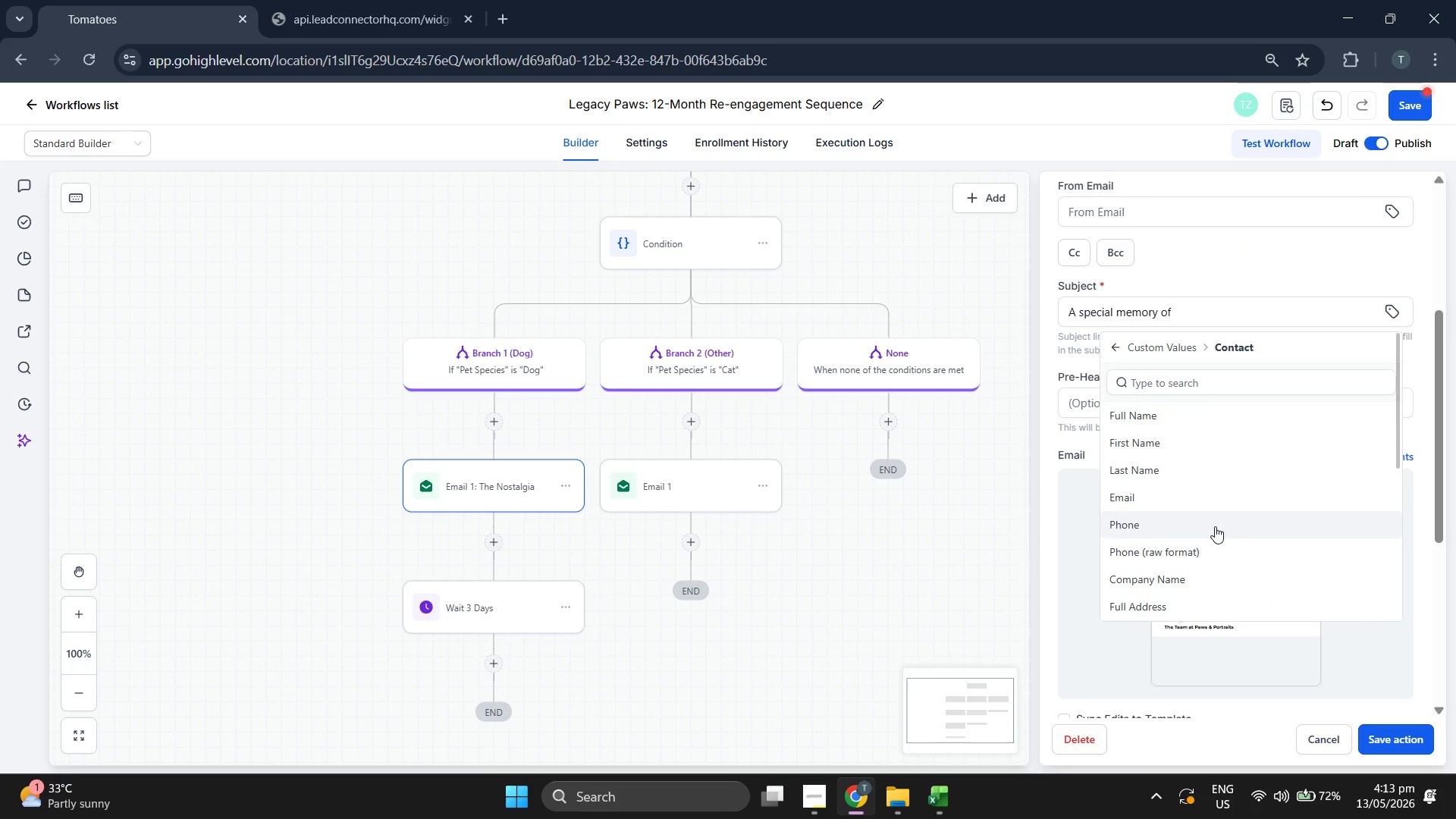 
scroll: coordinate [1216, 536], scroll_direction: down, amount: 4.0
 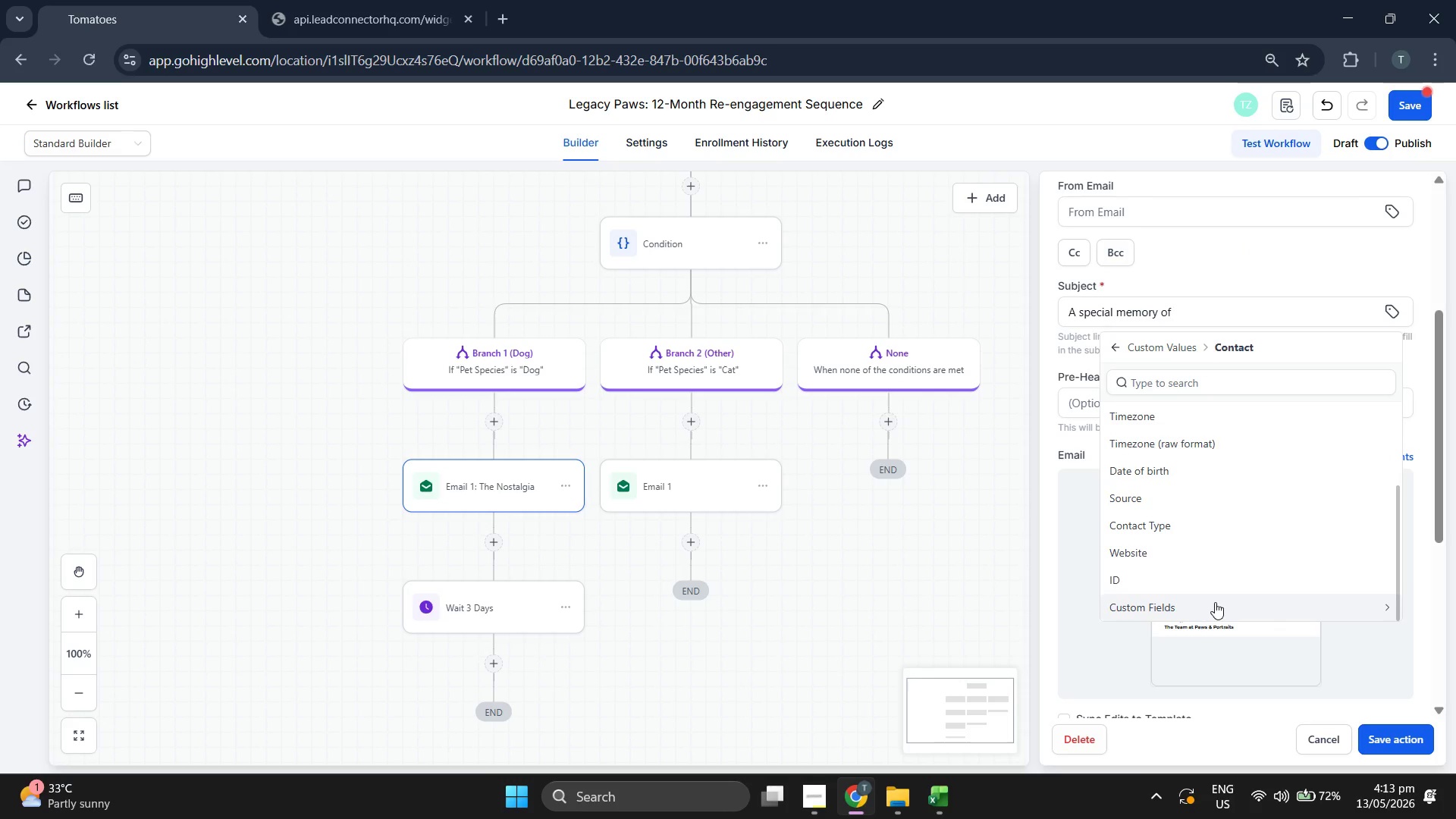 
left_click([1215, 602])
 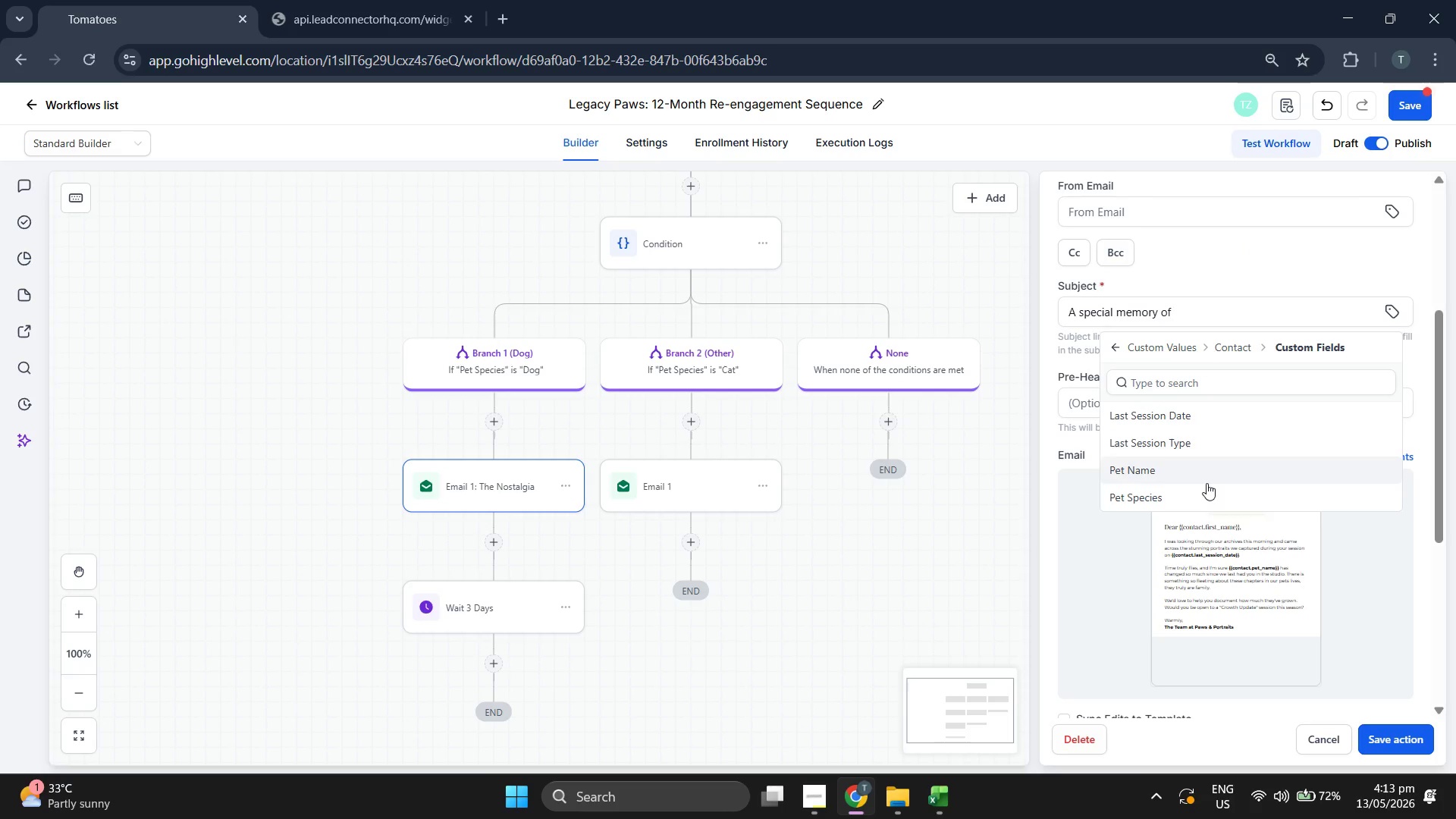 
left_click([1206, 468])
 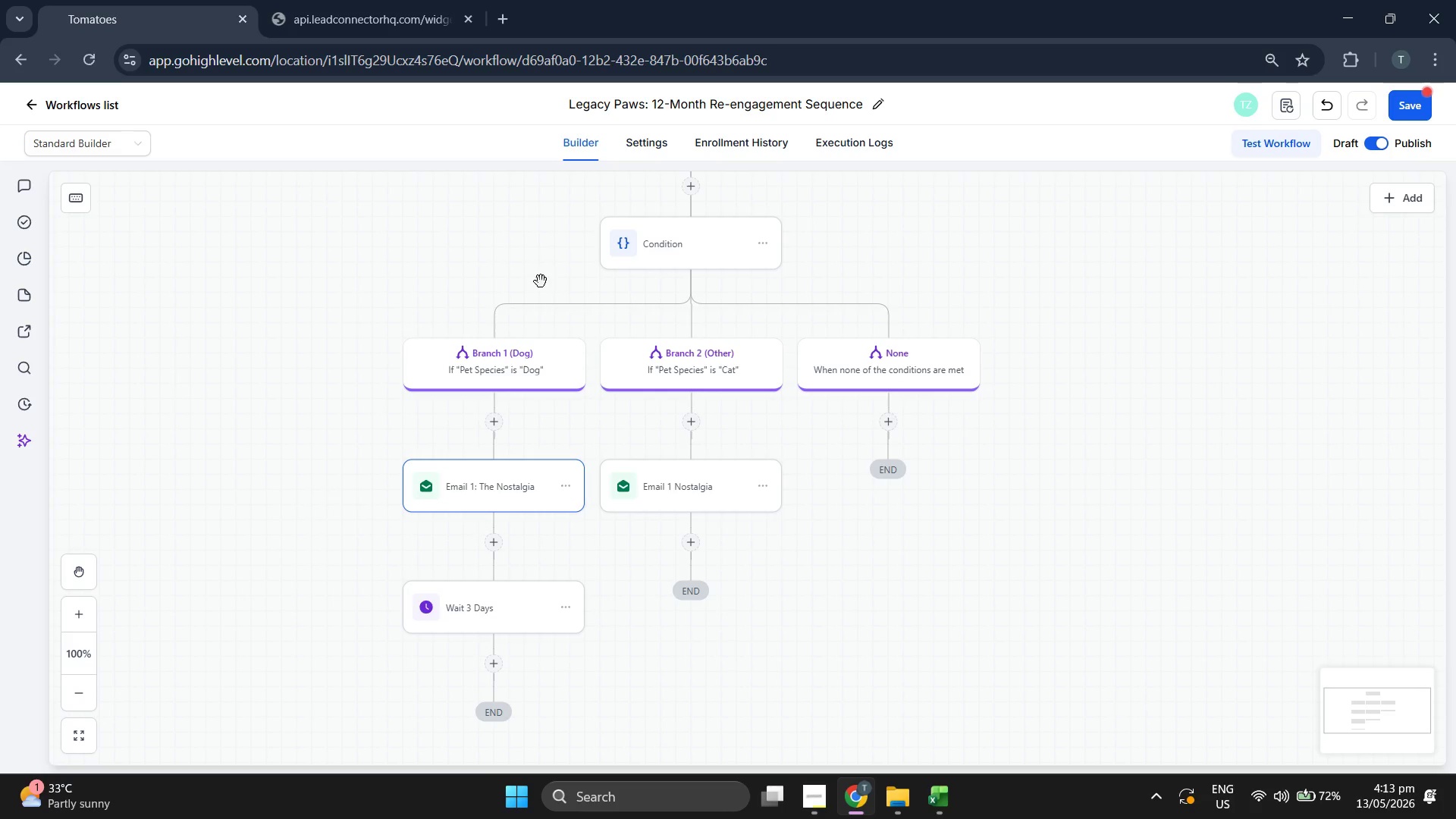 
left_click([490, 481])
 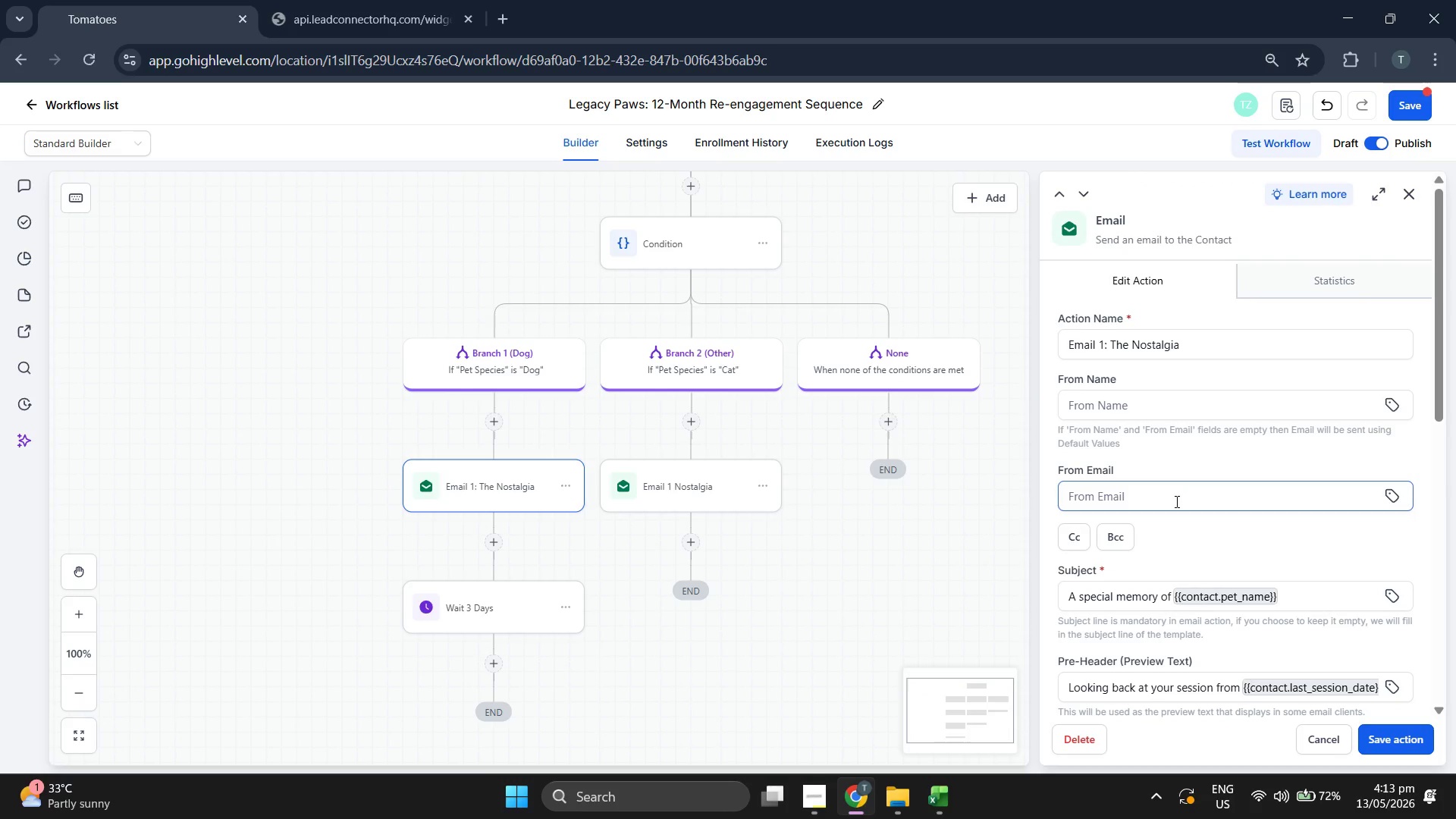 
scroll: coordinate [1239, 536], scroll_direction: down, amount: 2.0
 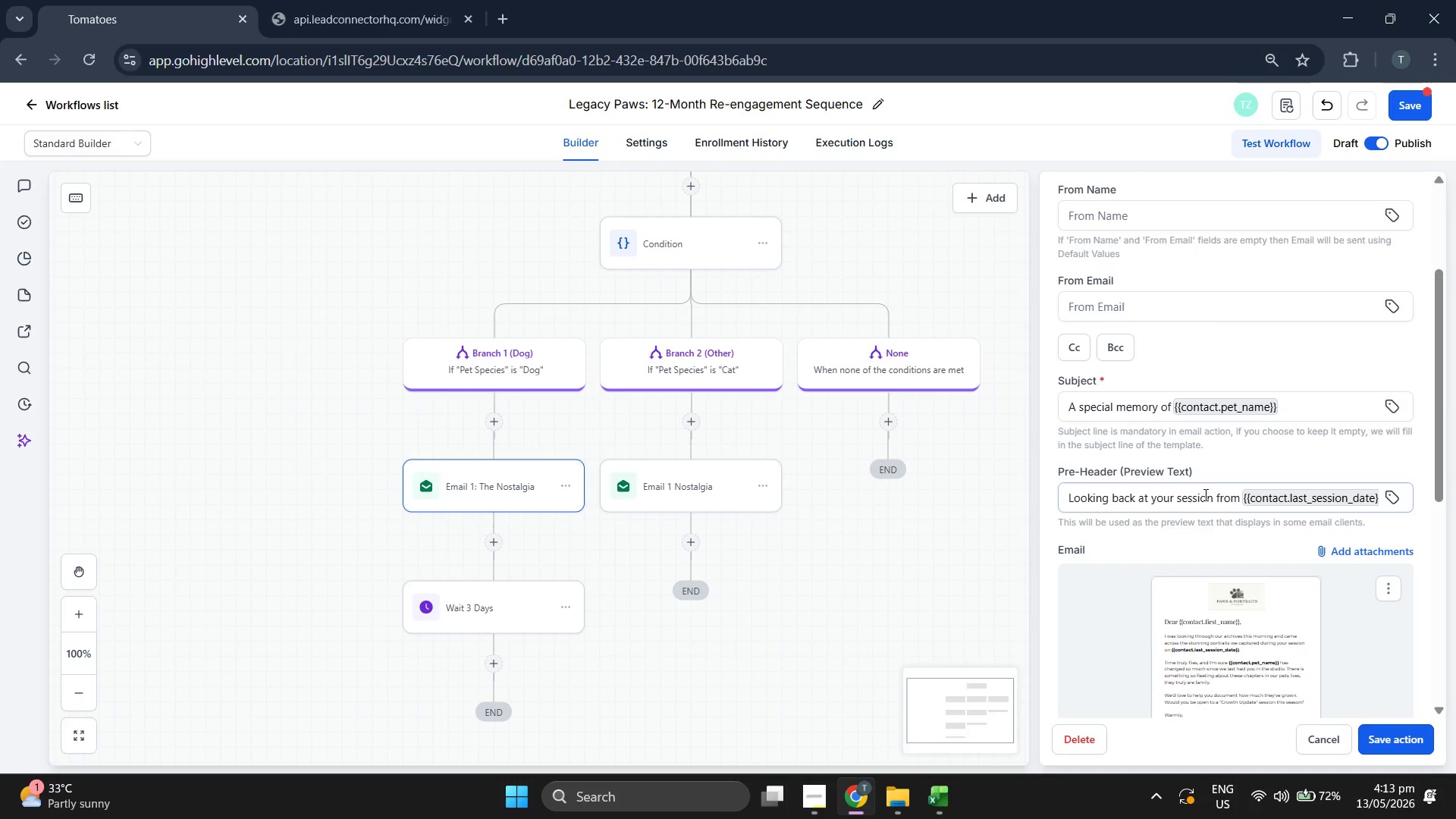 
double_click([1204, 494])
 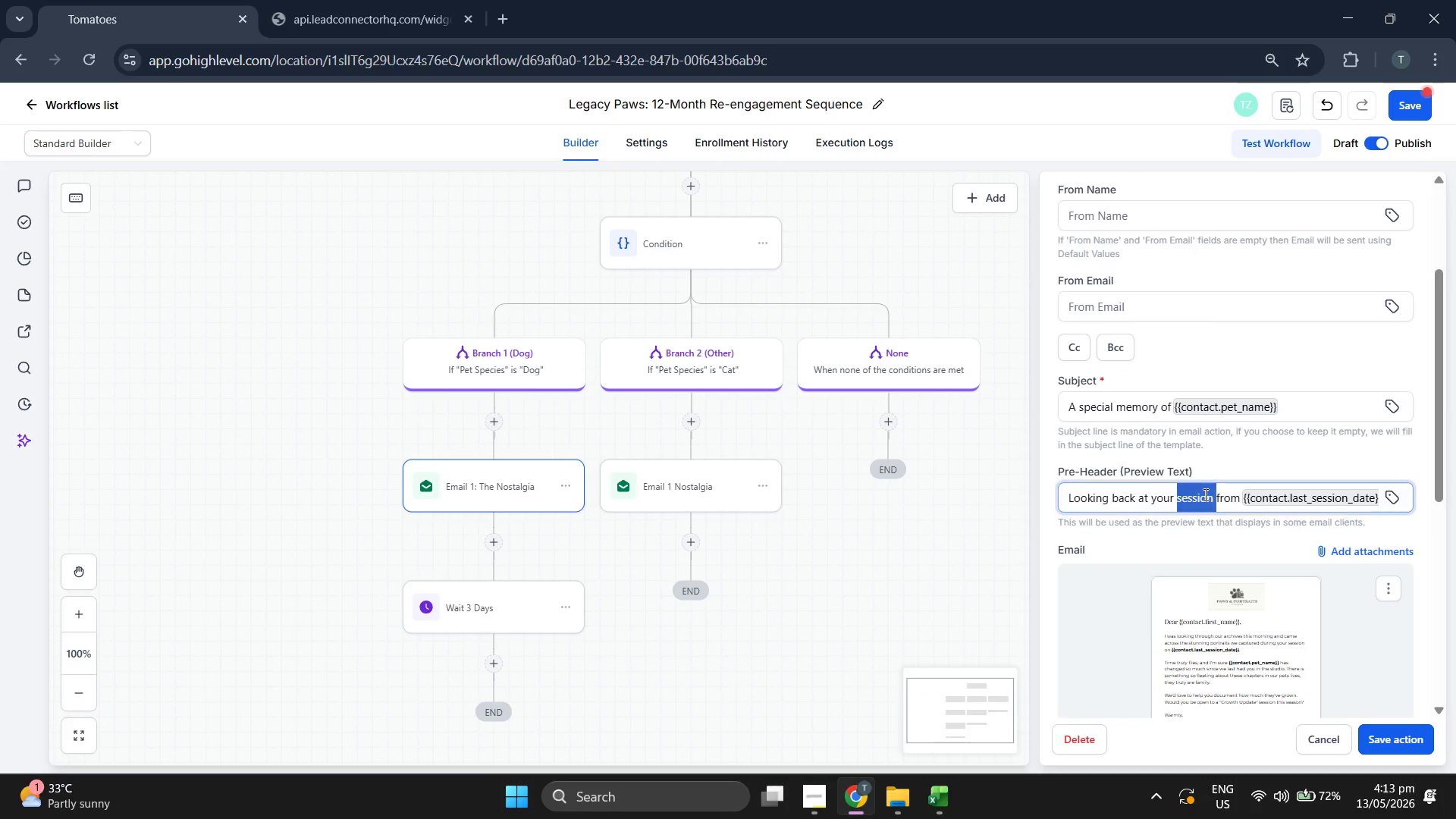 
triple_click([1204, 494])
 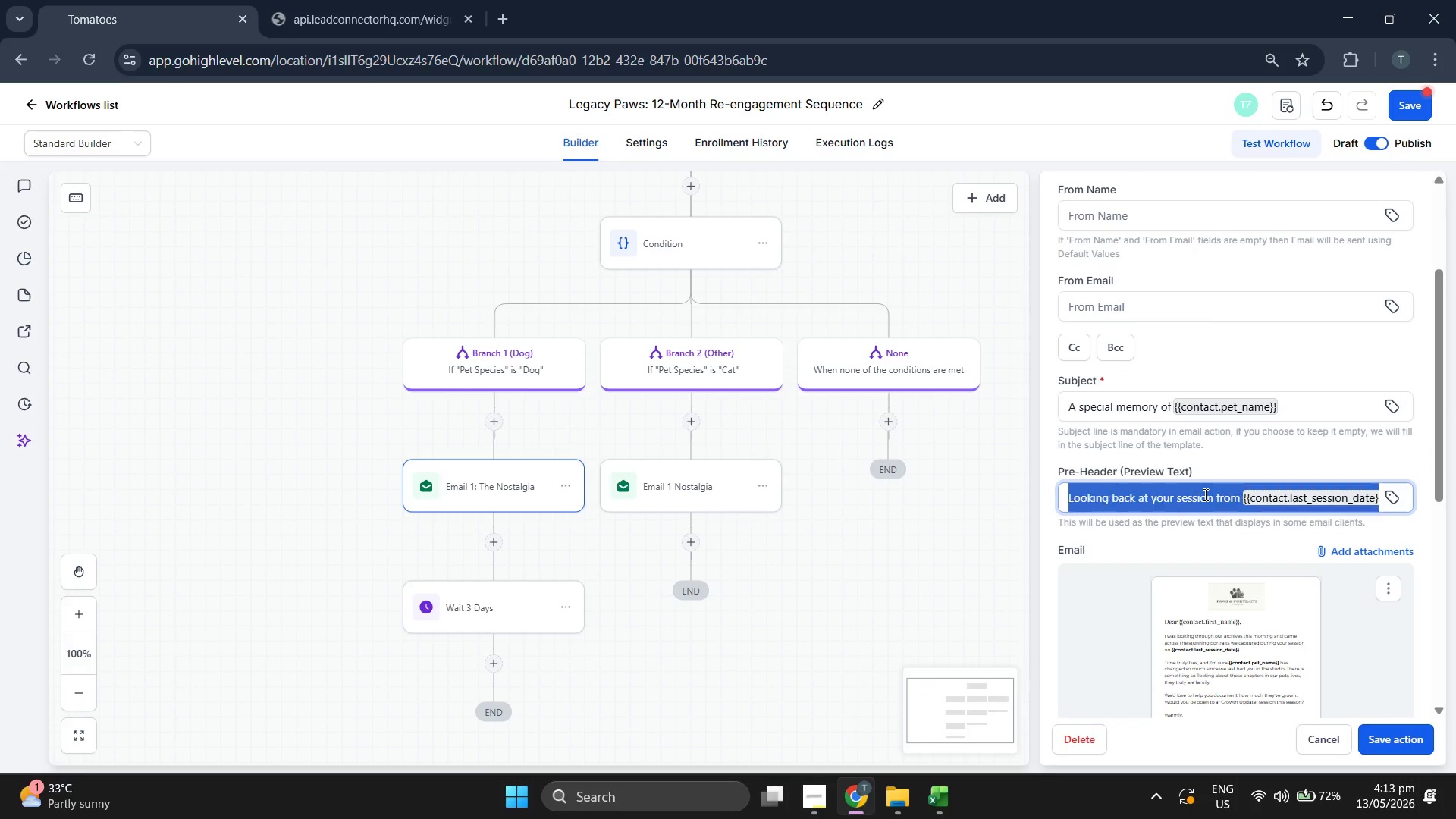 
key(Control+C)
 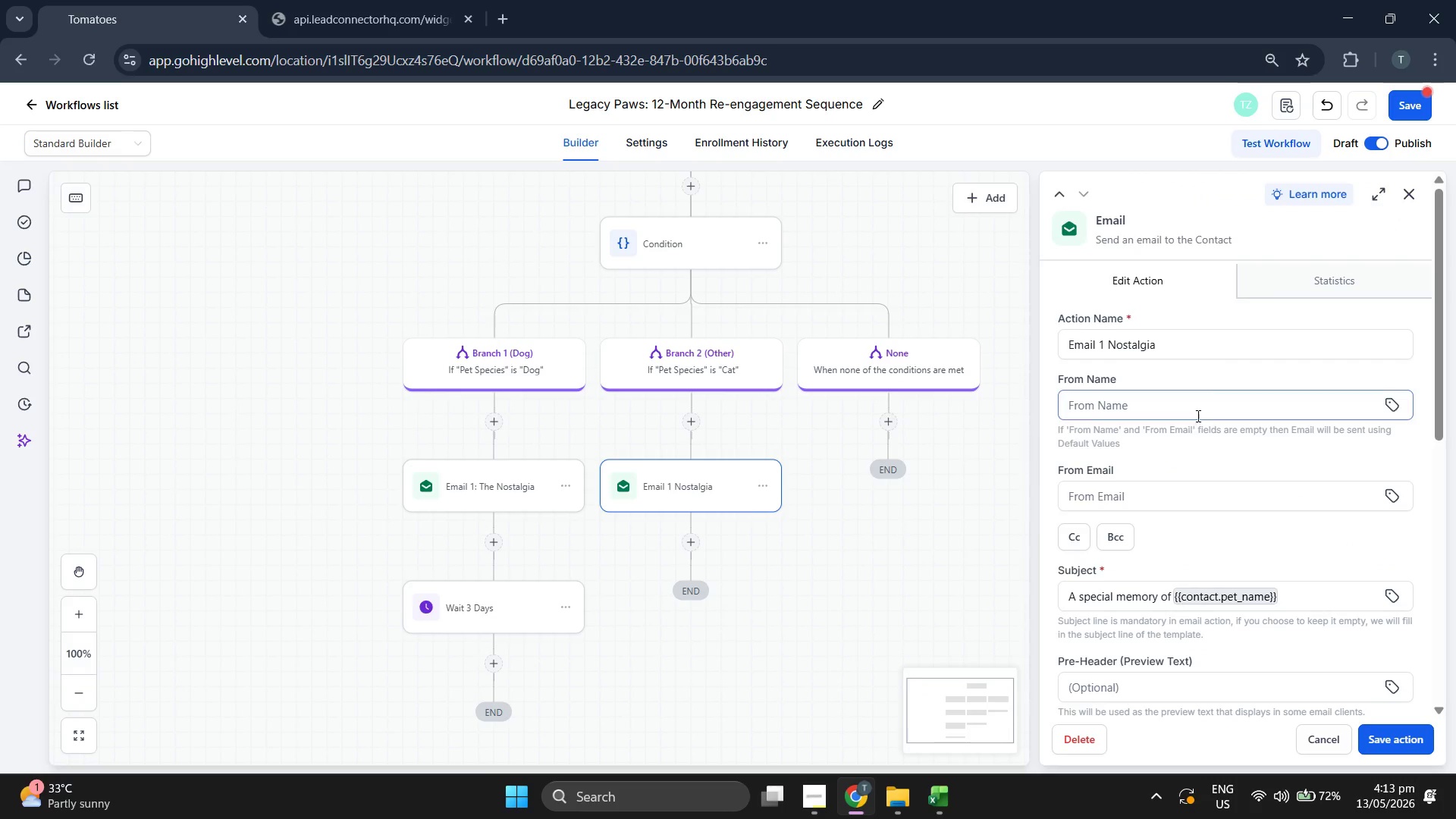 
scroll: coordinate [1204, 413], scroll_direction: down, amount: 1.0
 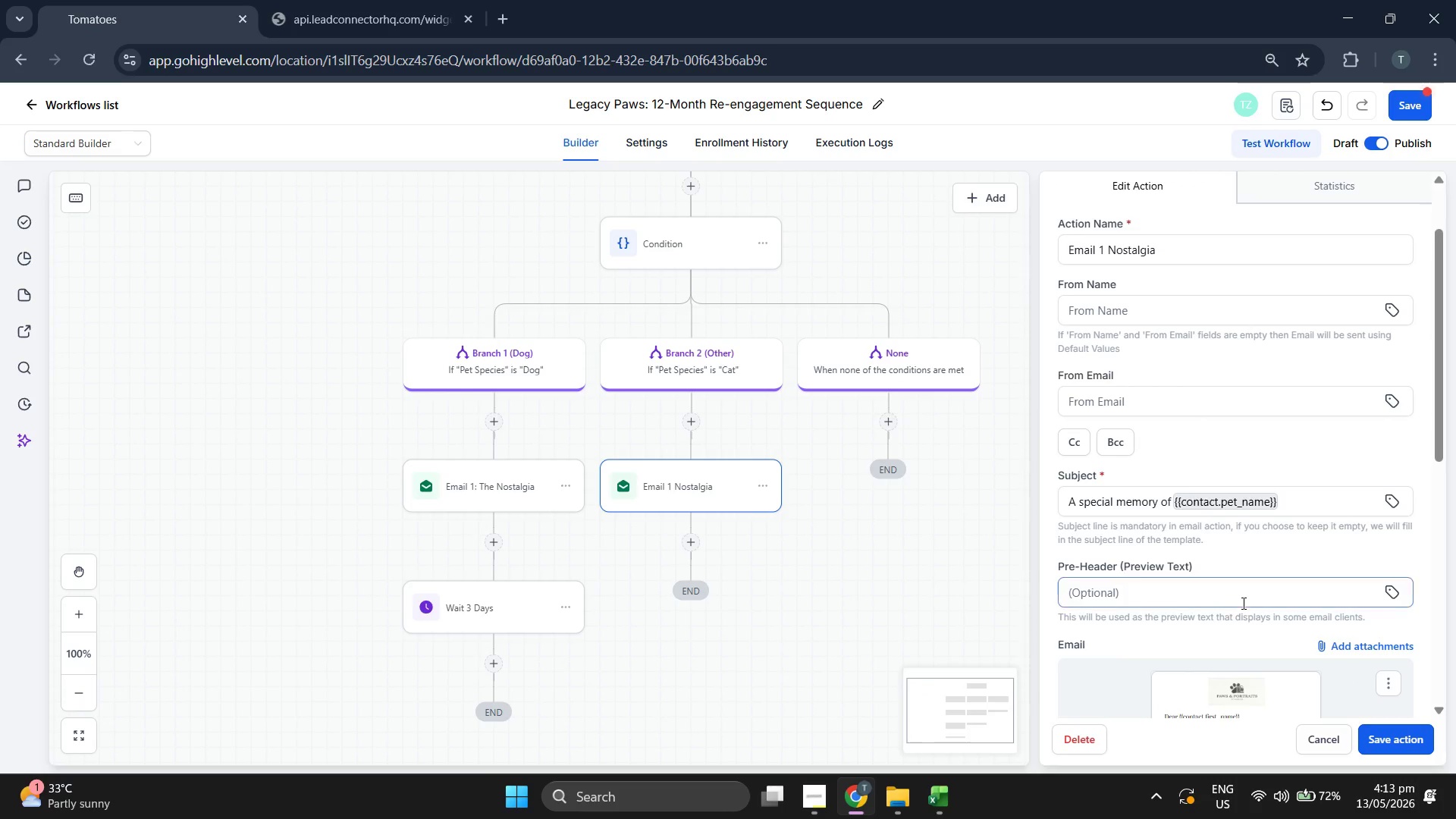 
key(Control+ControlLeft)
 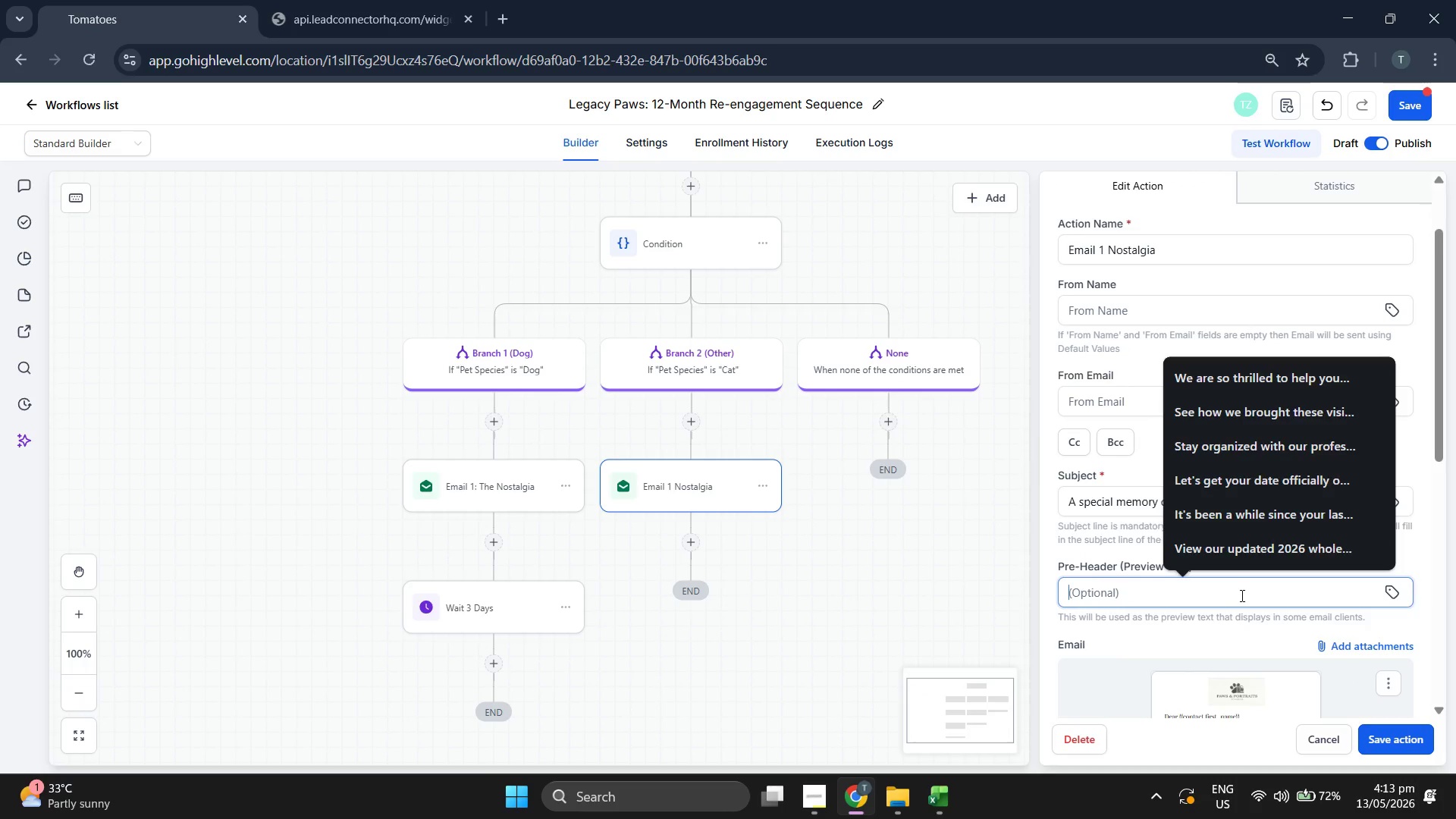 
key(Control+V)
 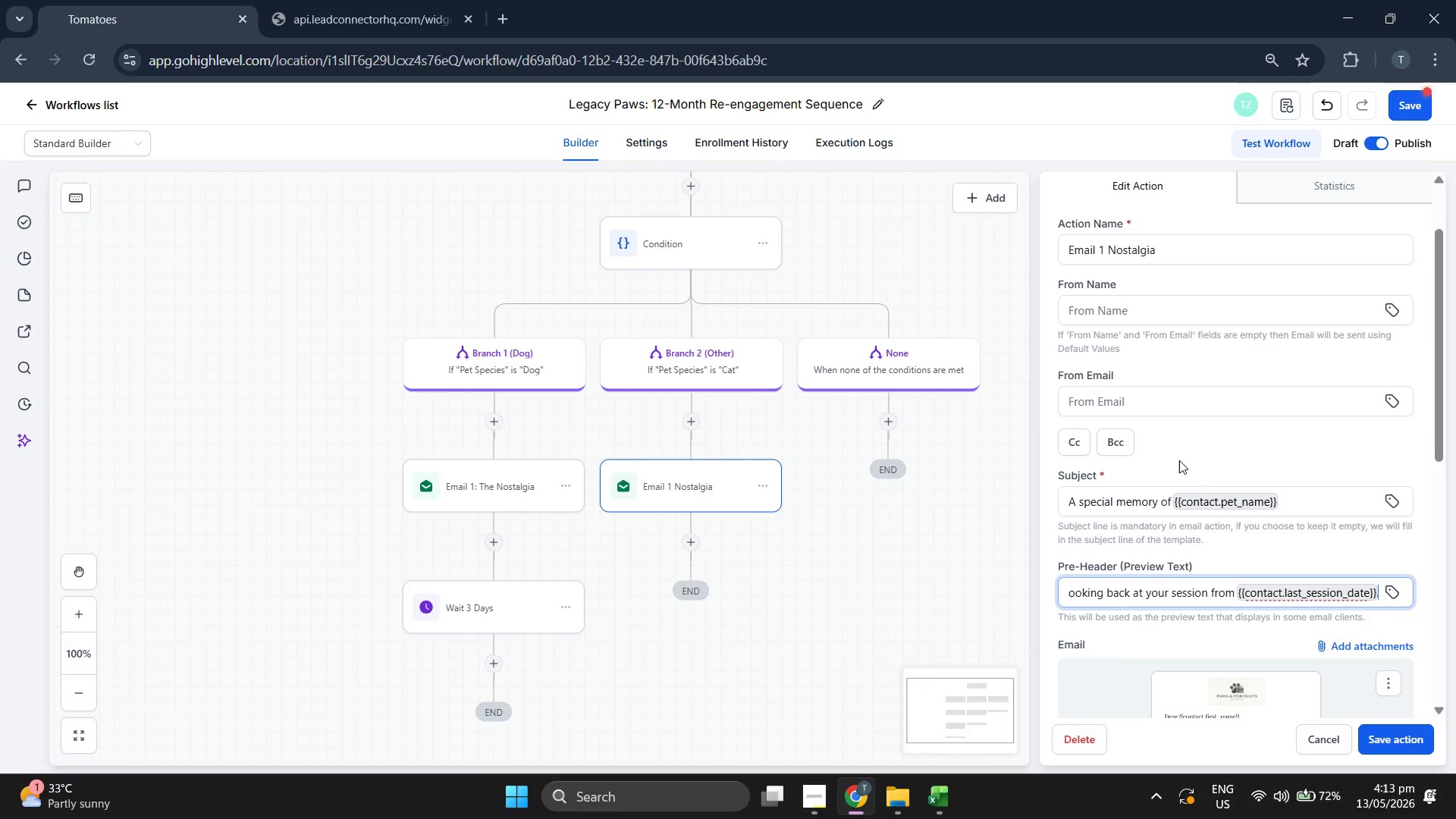 
left_click([1185, 441])
 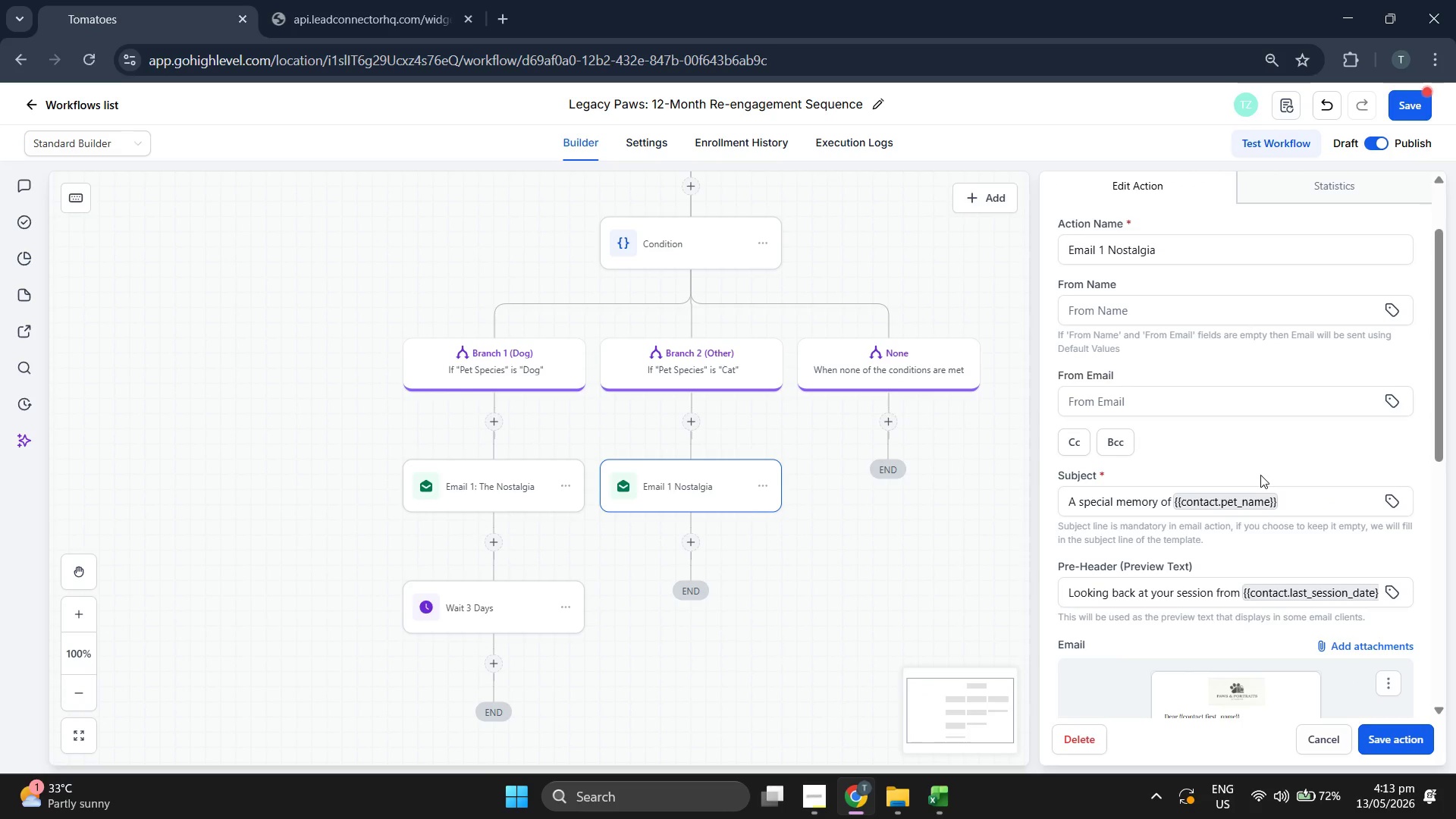 
scroll: coordinate [786, 439], scroll_direction: down, amount: 9.0
 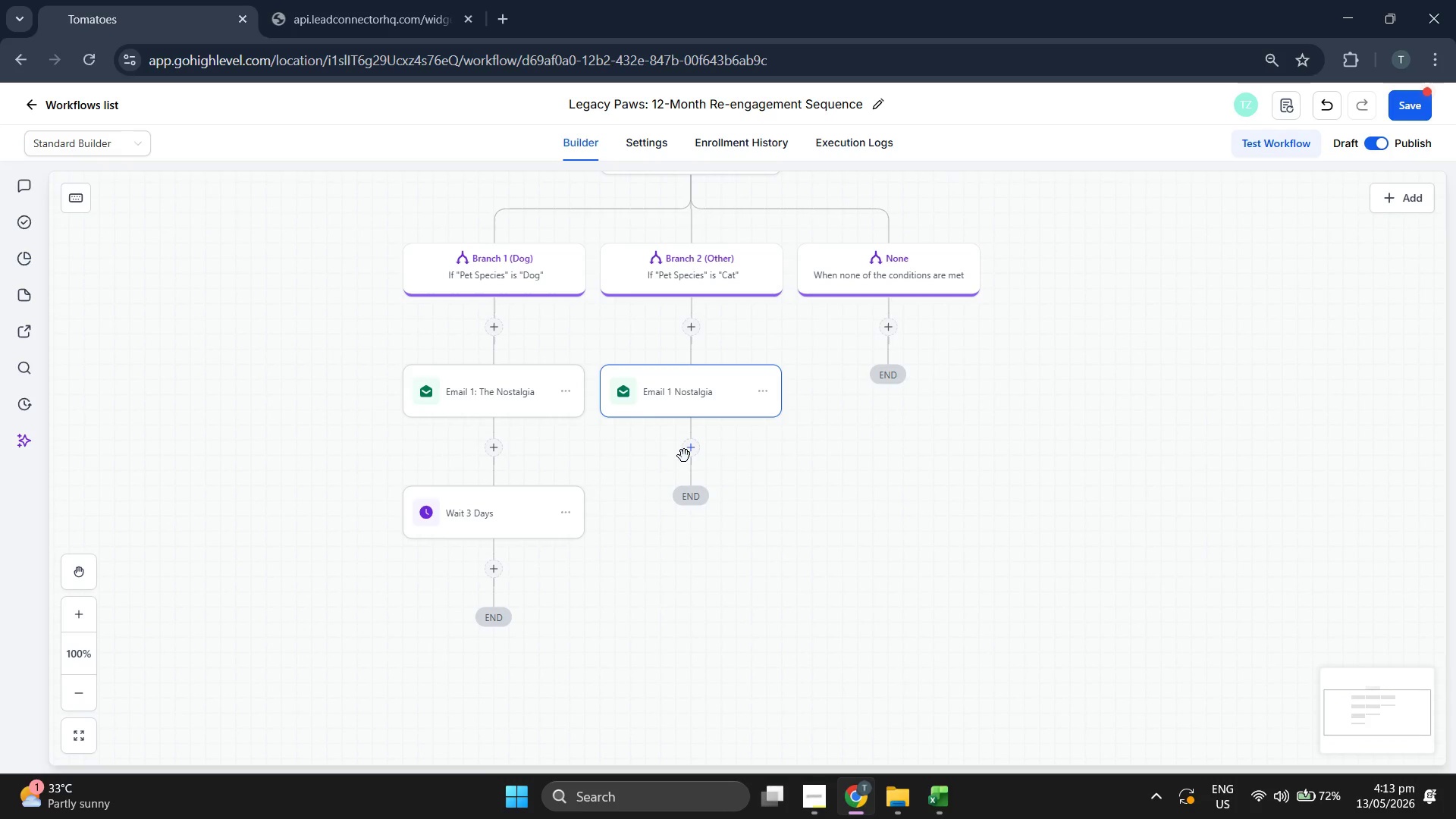 
left_click([693, 456])
 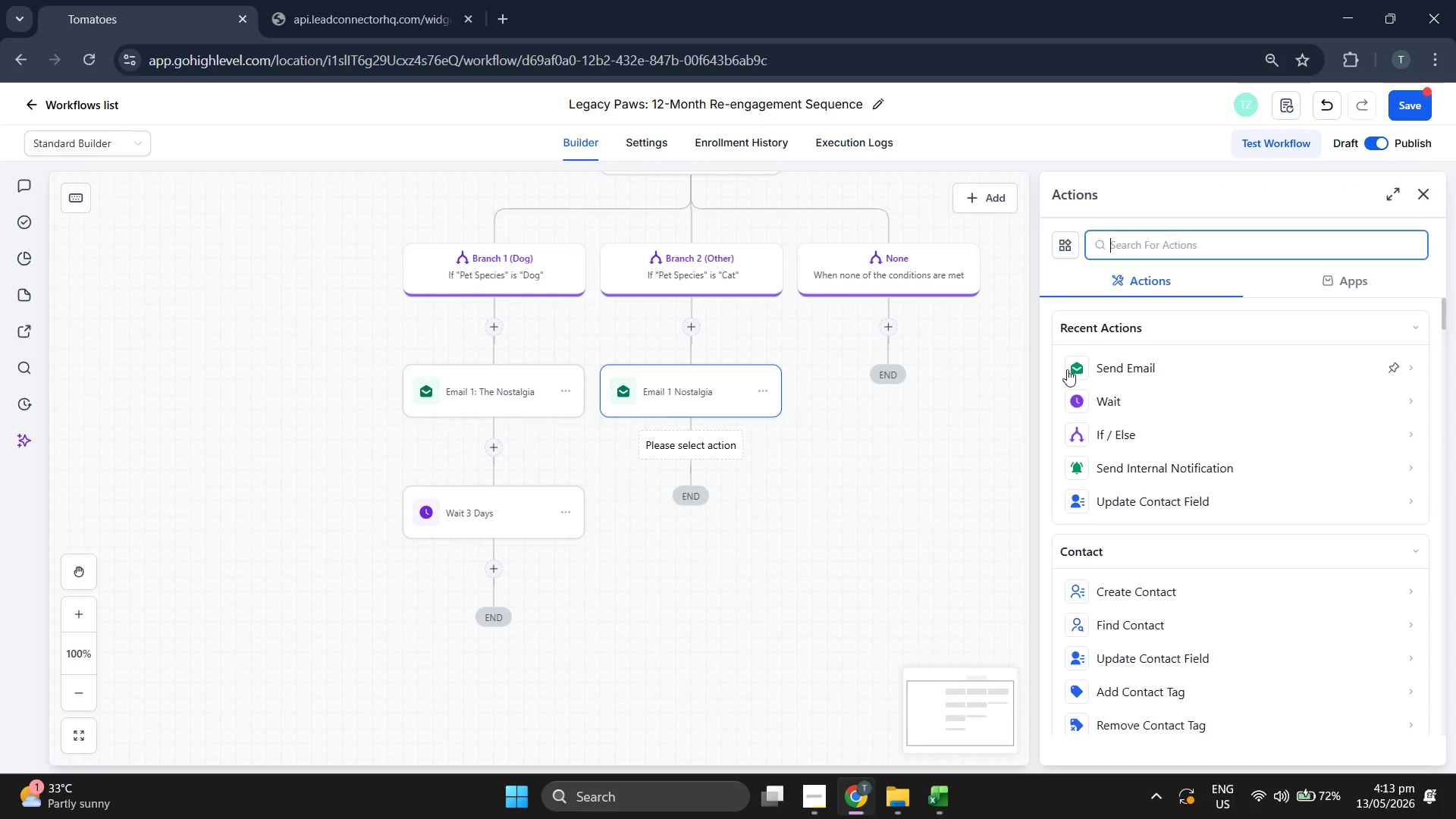 
left_click([1113, 400])
 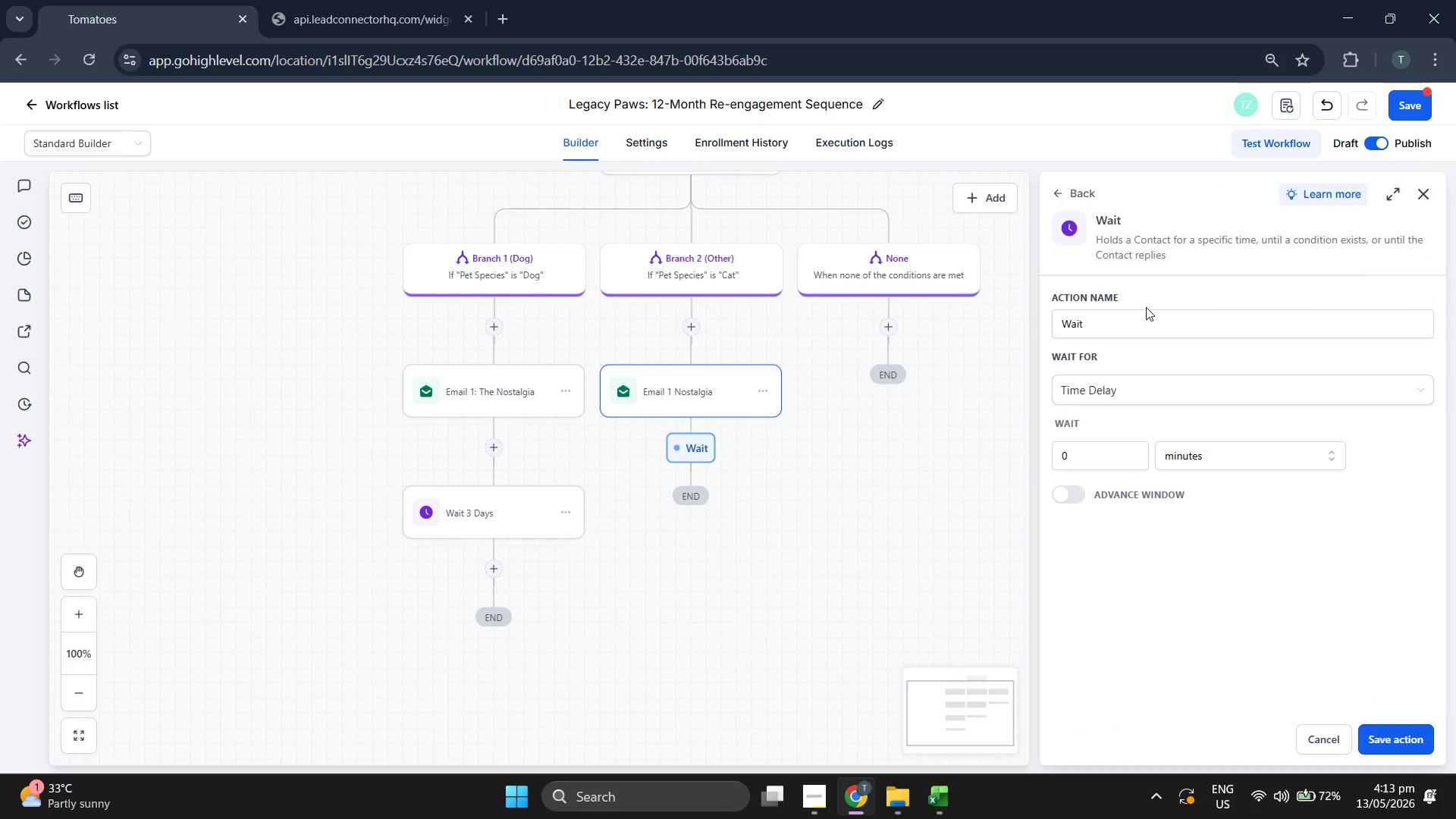 
left_click([1147, 314])
 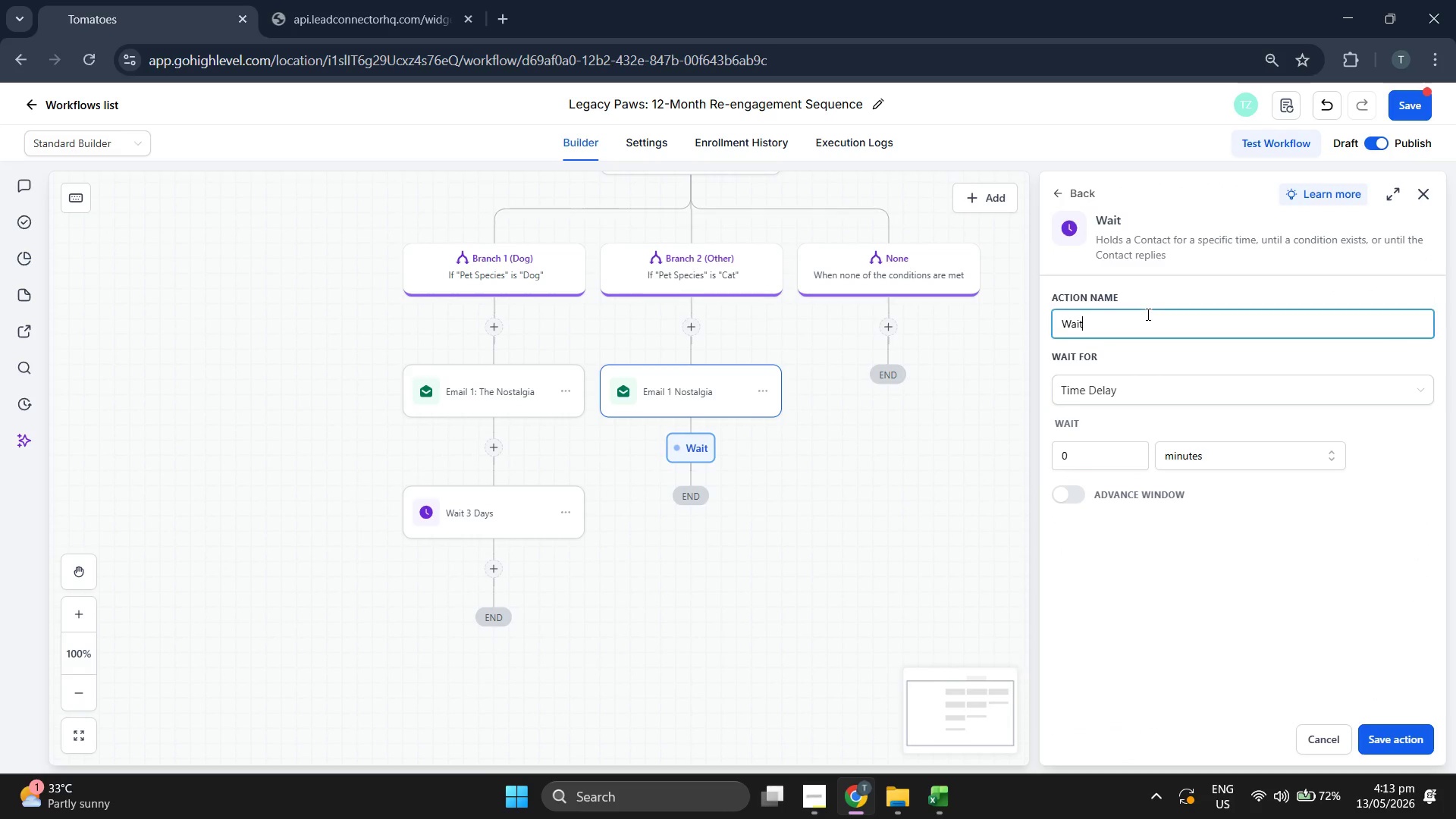 
type( 3 Day)
 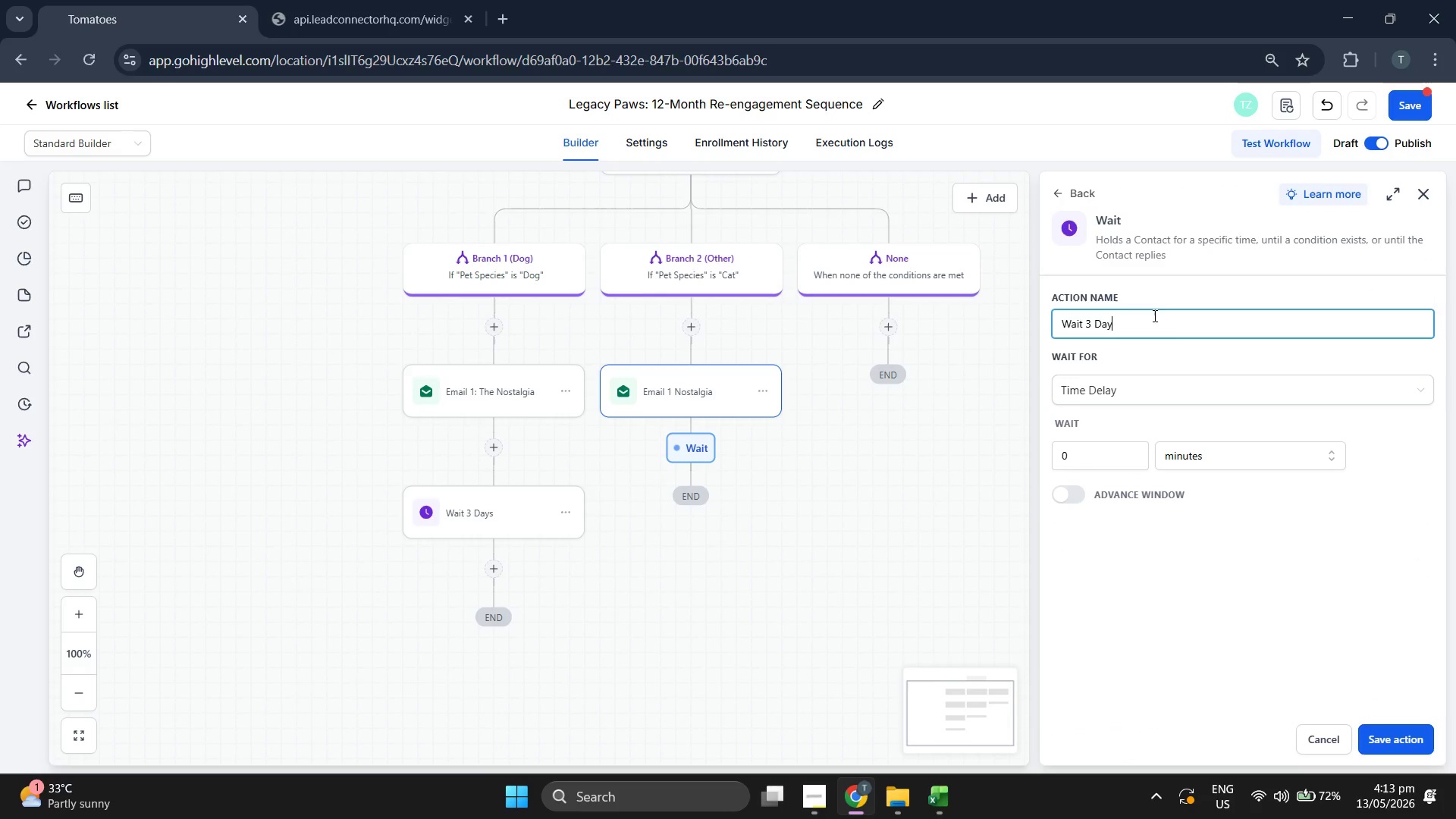 
key(S)
 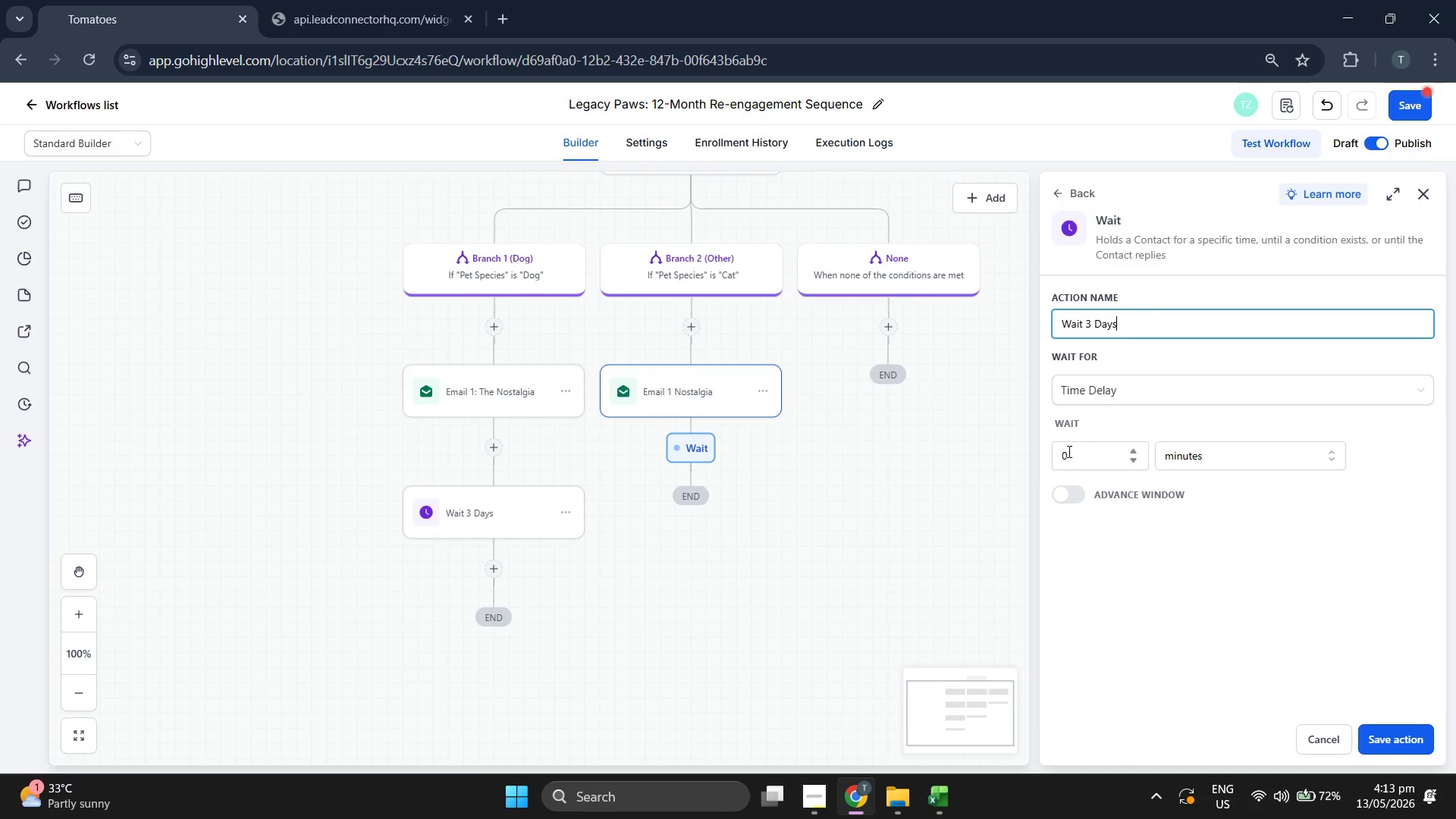 
left_click([1067, 457])
 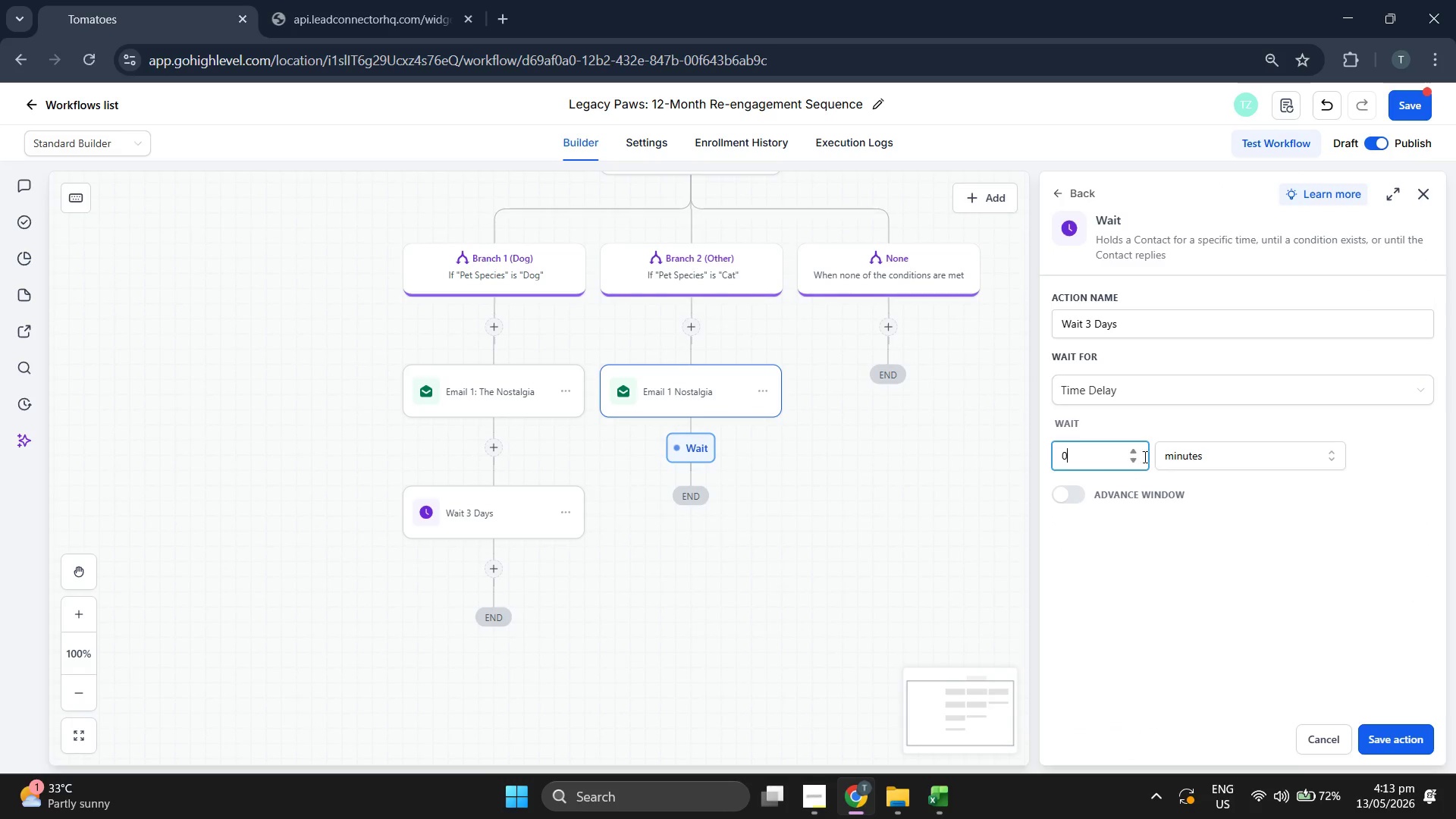 
key(3)
 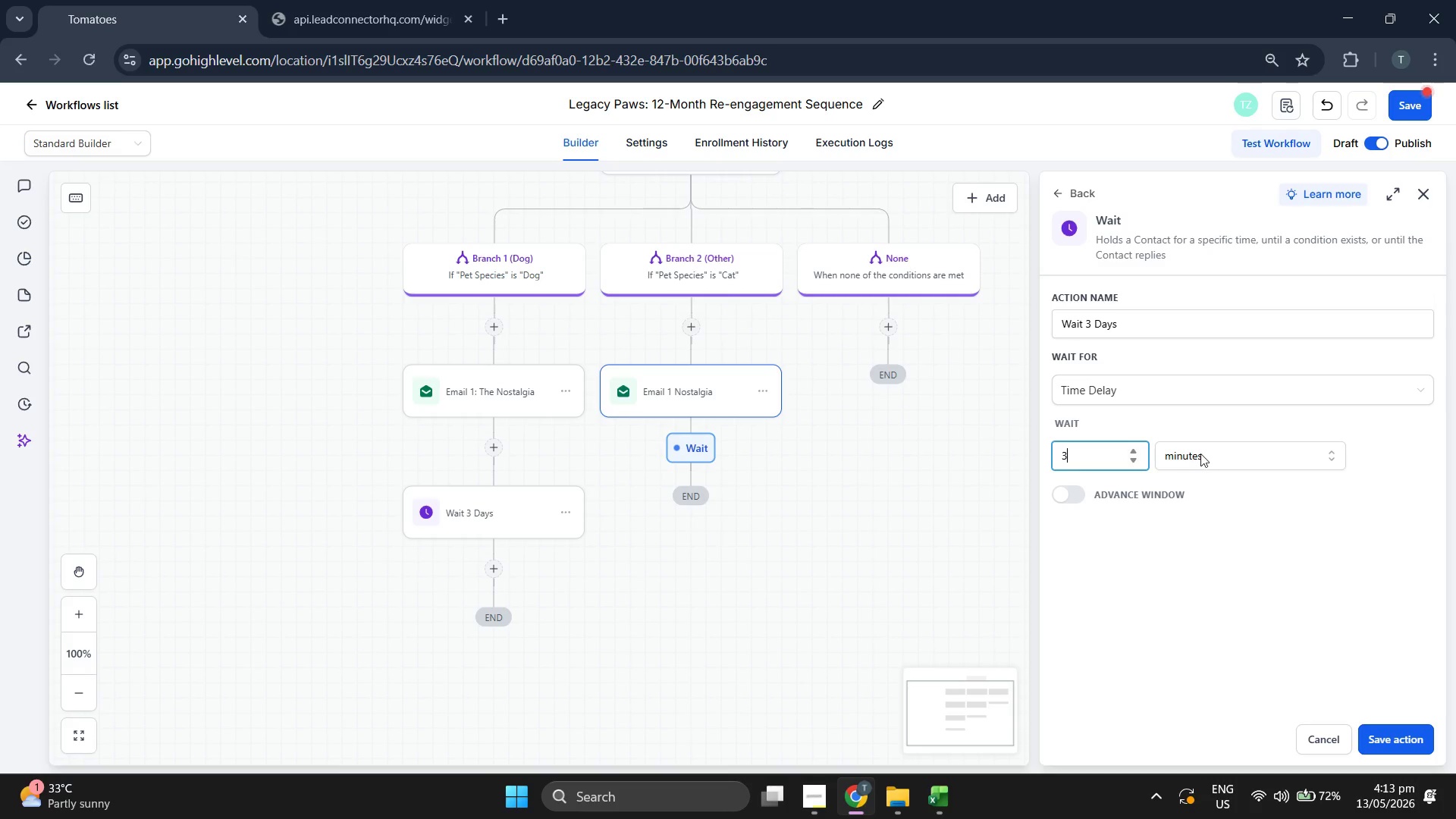 
left_click([1201, 453])
 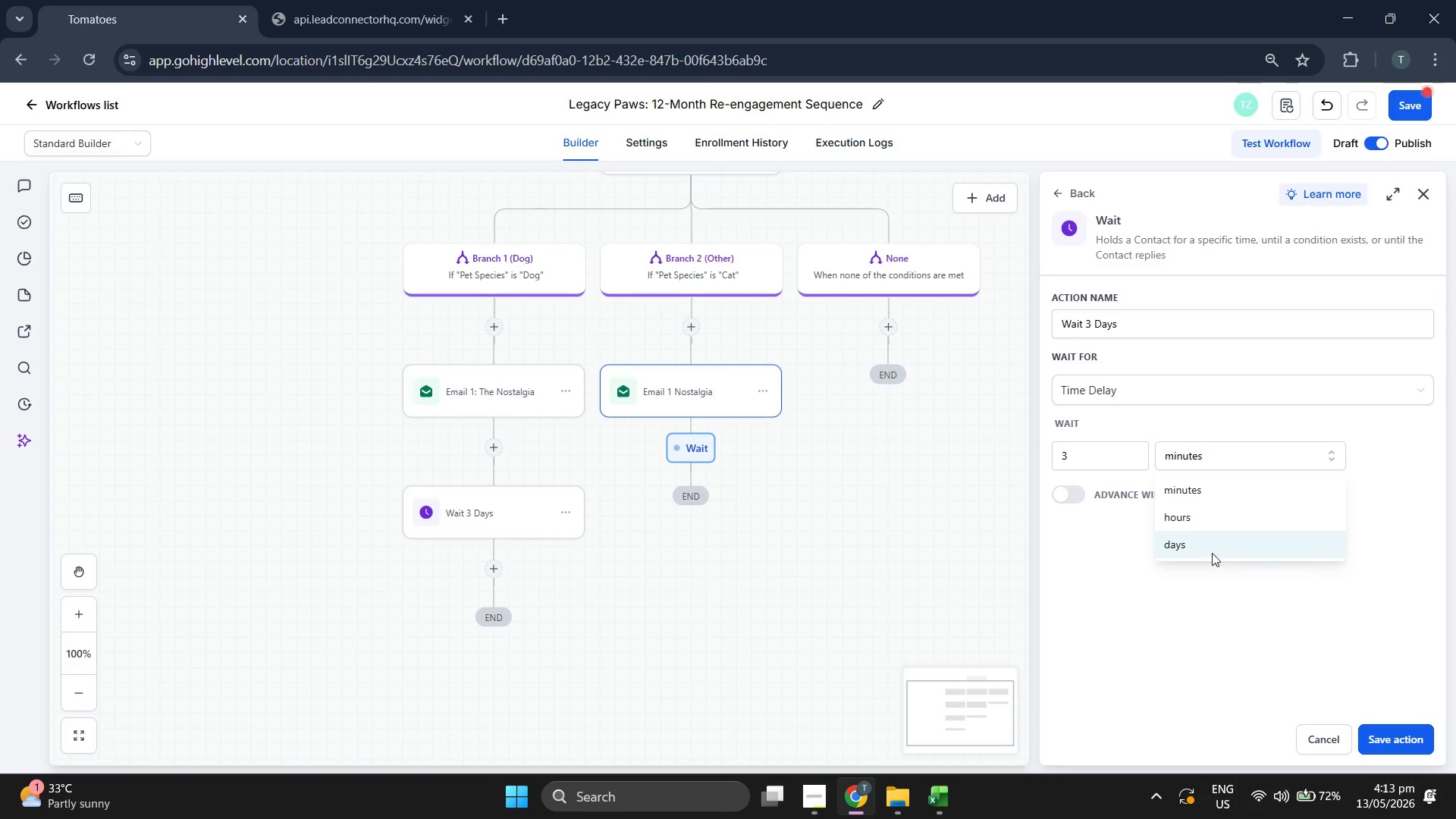 
left_click_drag(start_coordinate=[1245, 593], to_coordinate=[1248, 600])
 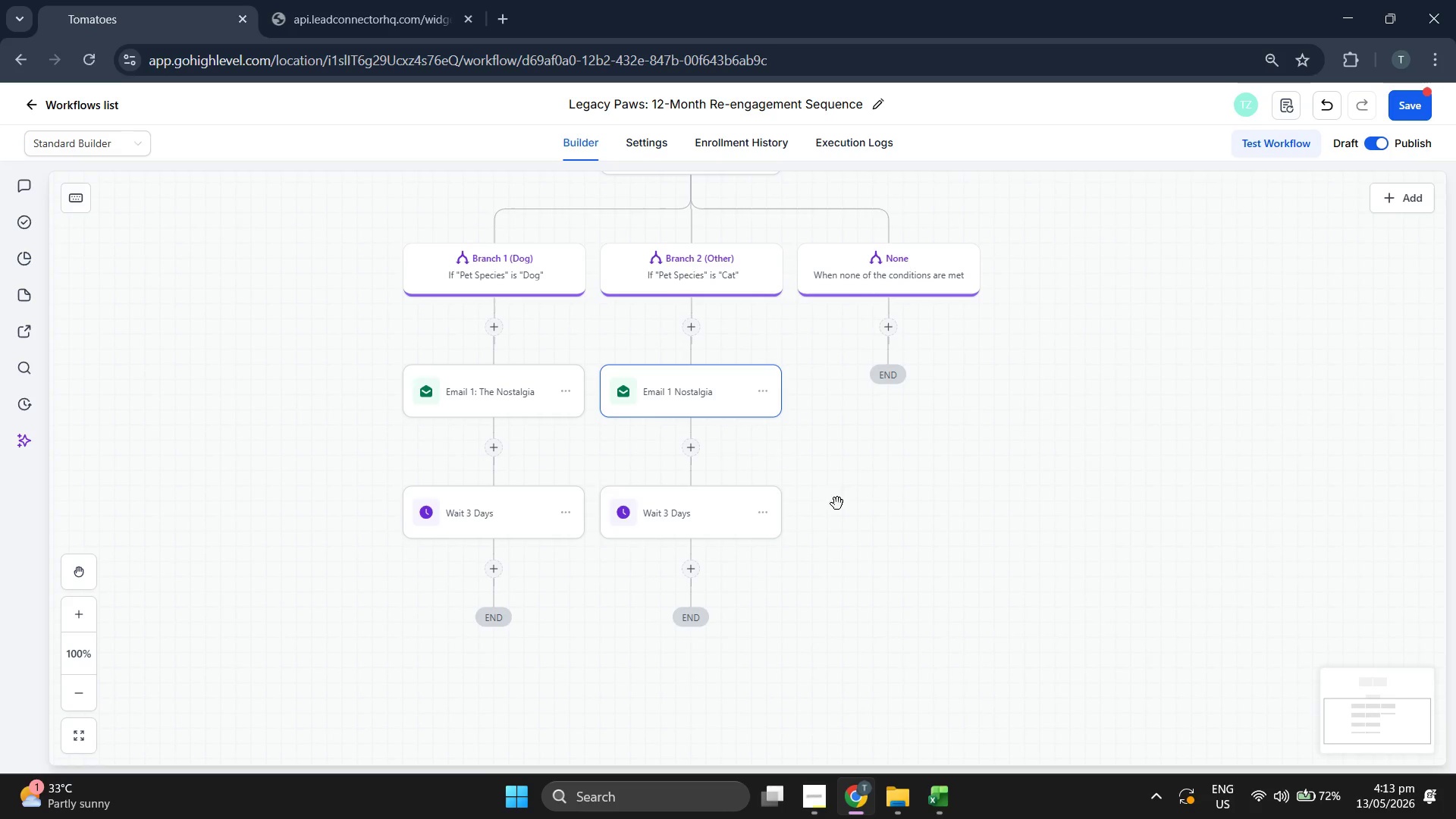 
scroll: coordinate [607, 373], scroll_direction: down, amount: 1.0
 